 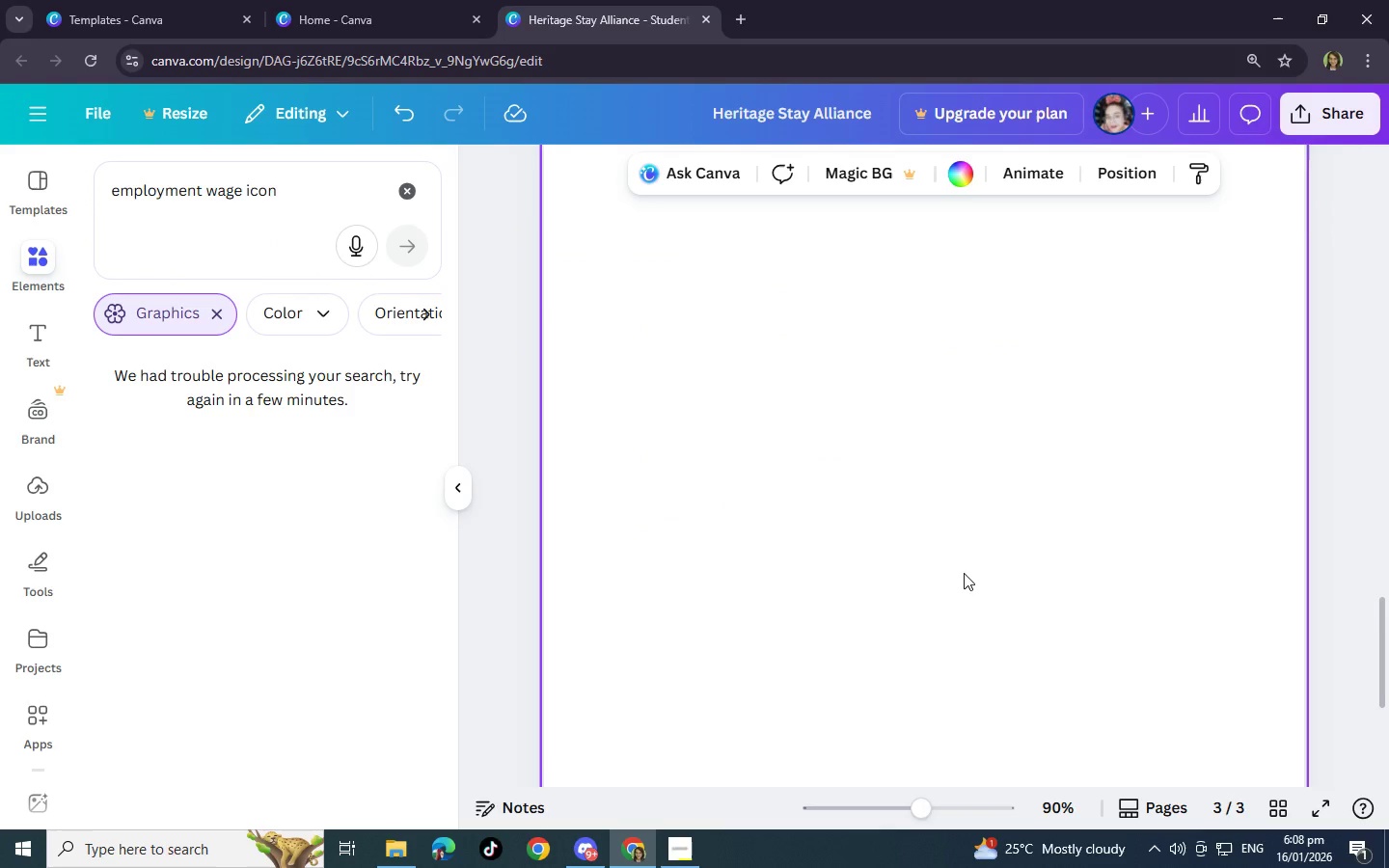 
scroll: coordinate [858, 373], scroll_direction: up, amount: 6.0
 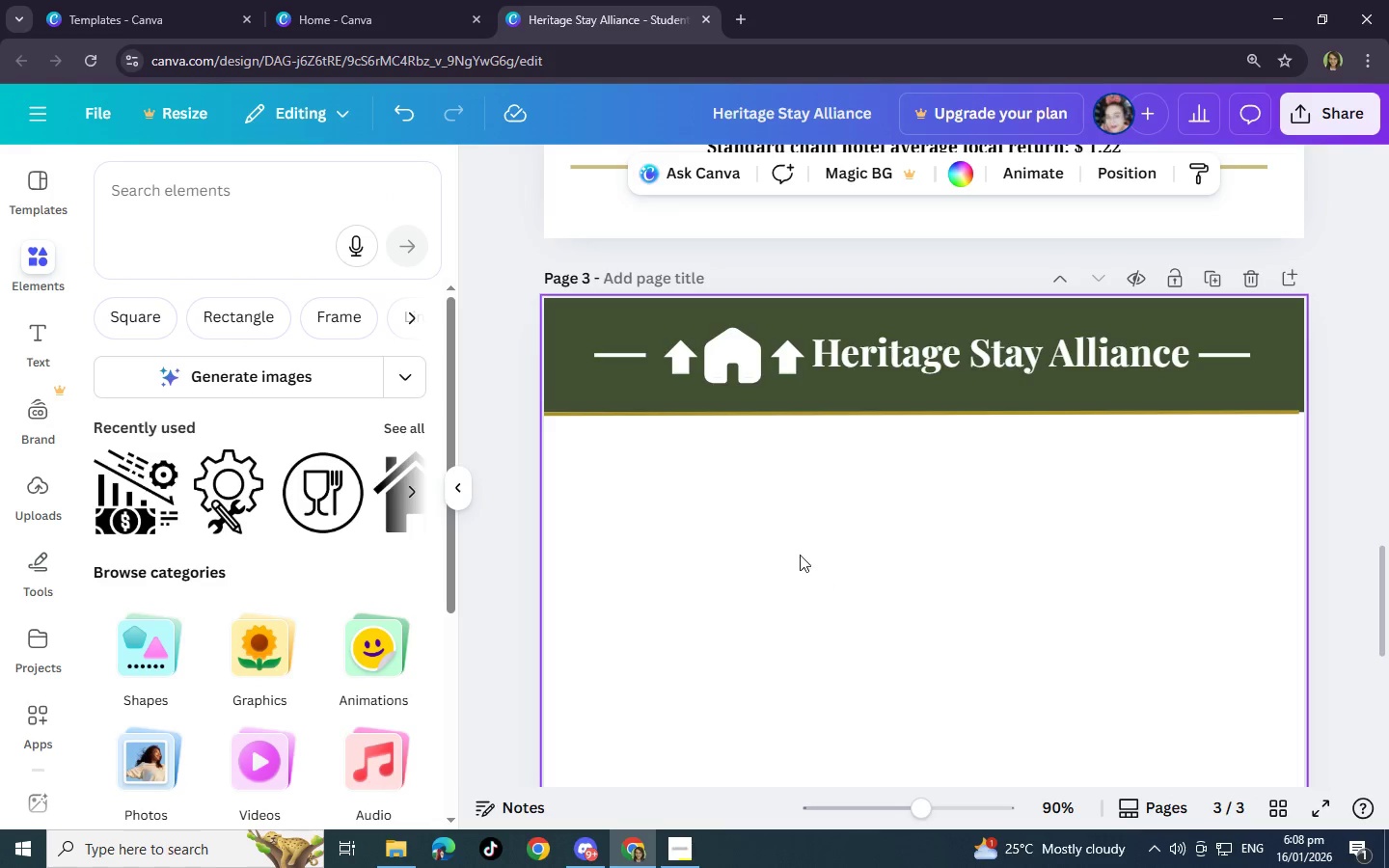 
left_click([802, 561])
 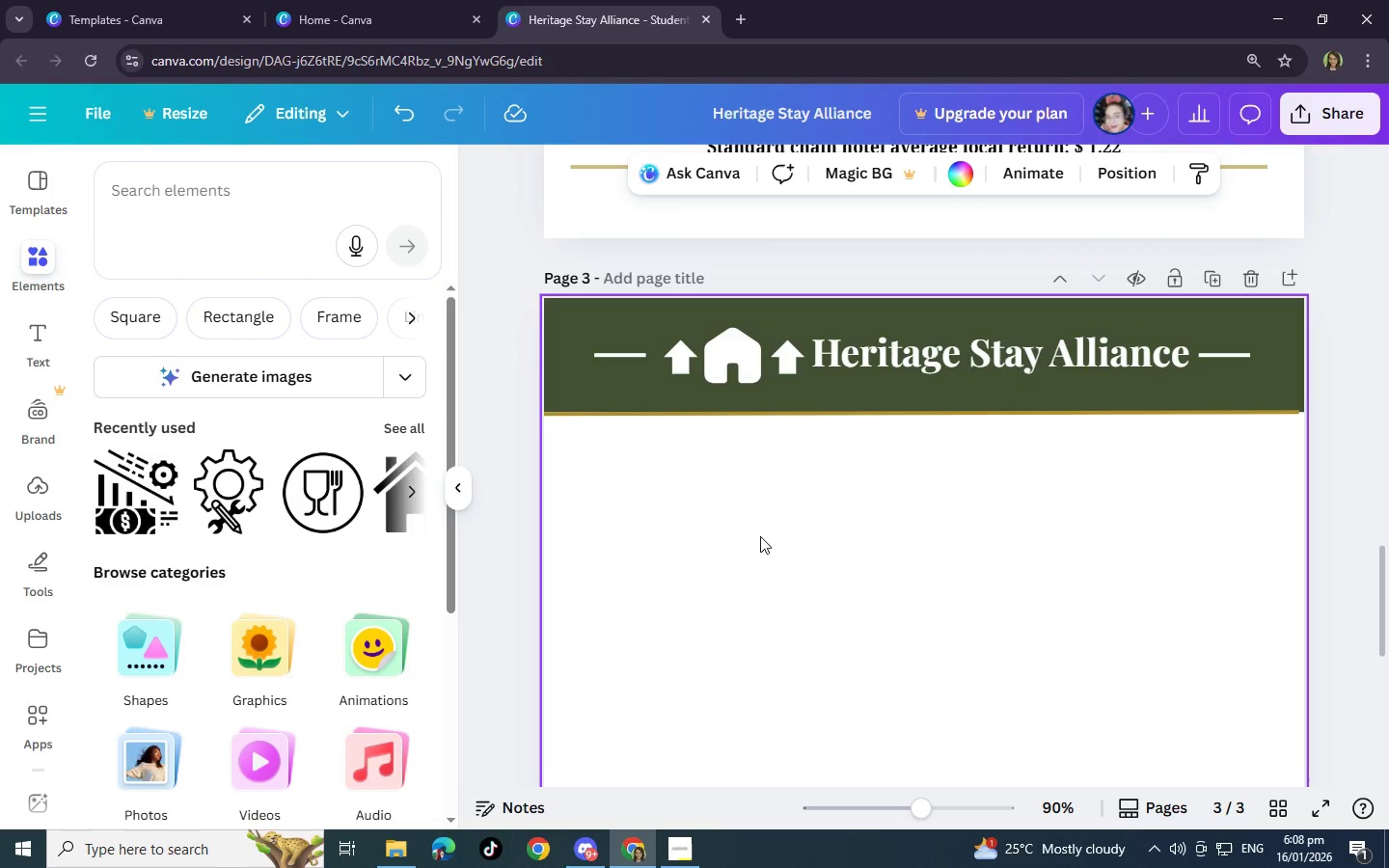 
wait(8.62)
 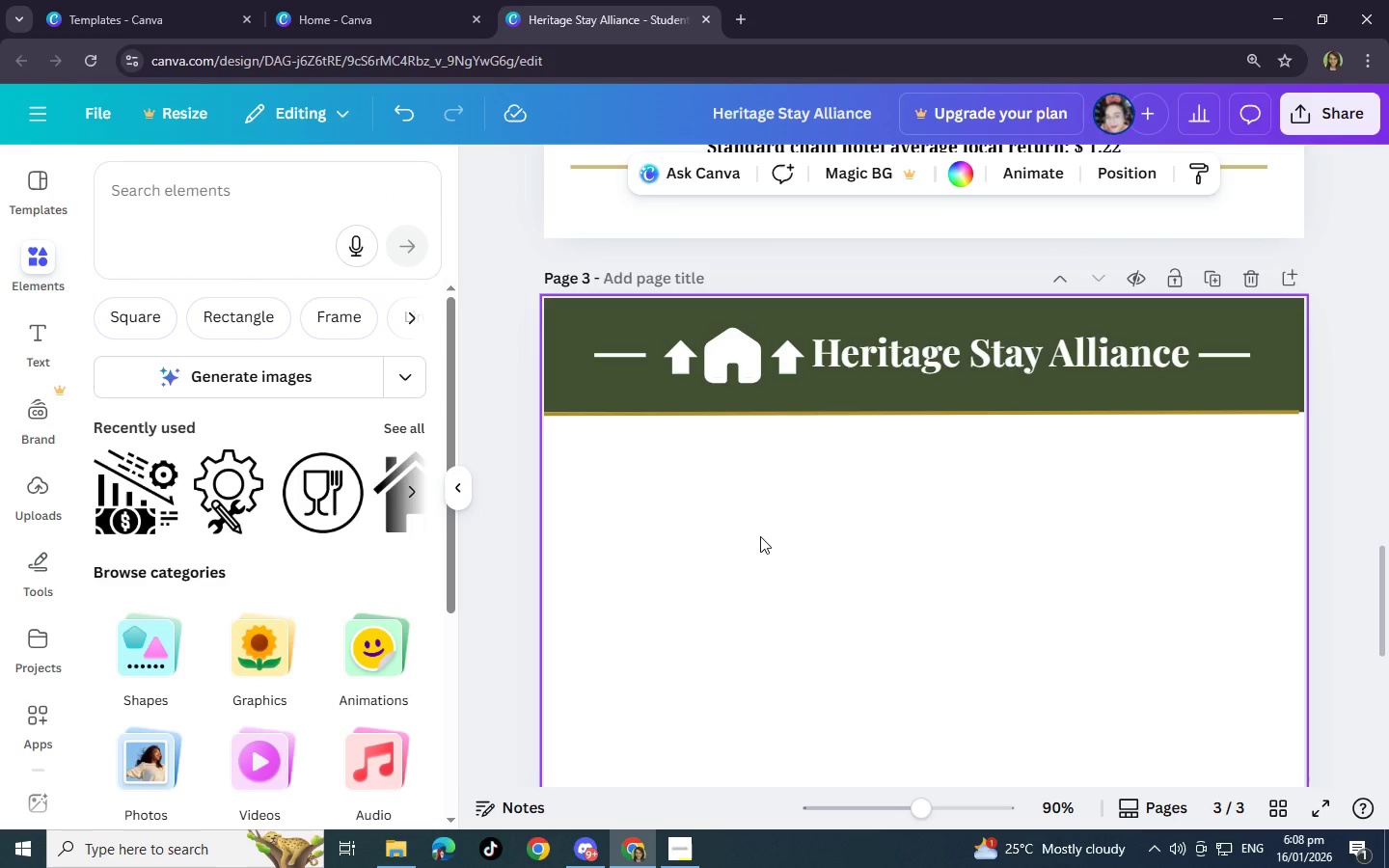 
left_click([841, 638])
 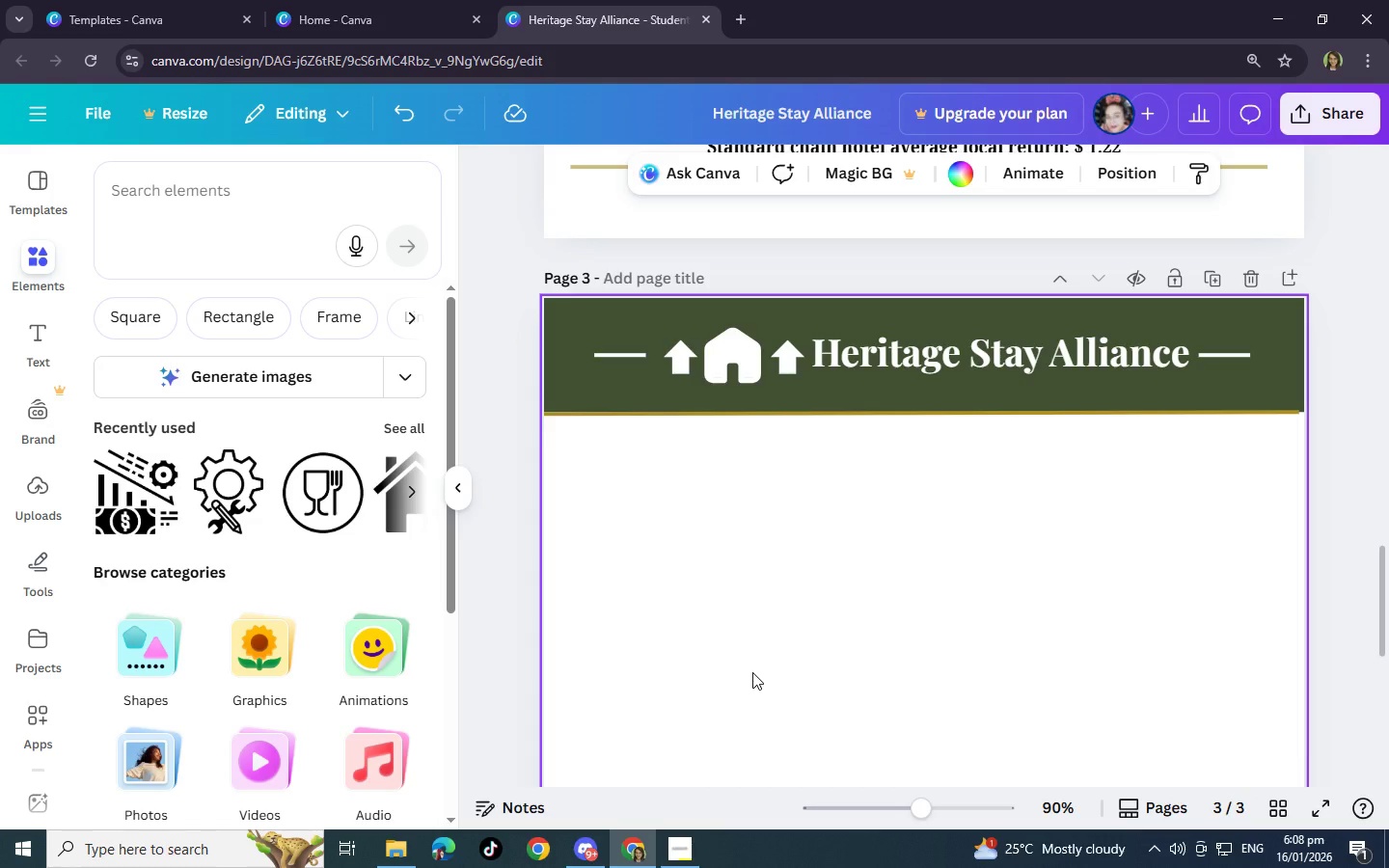 
scroll: coordinate [752, 672], scroll_direction: up, amount: 12.0
 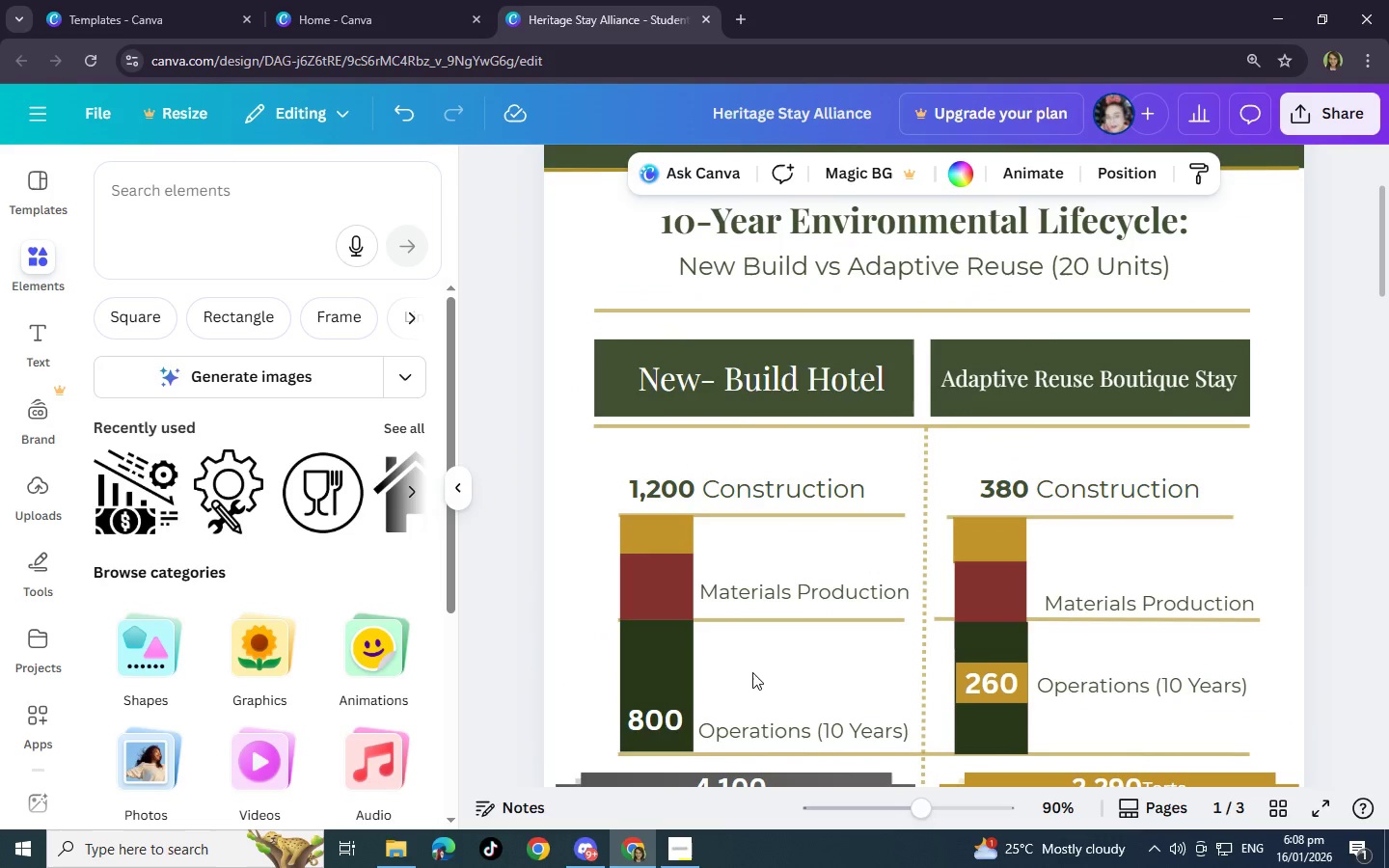 
scroll: coordinate [752, 672], scroll_direction: down, amount: 7.0
 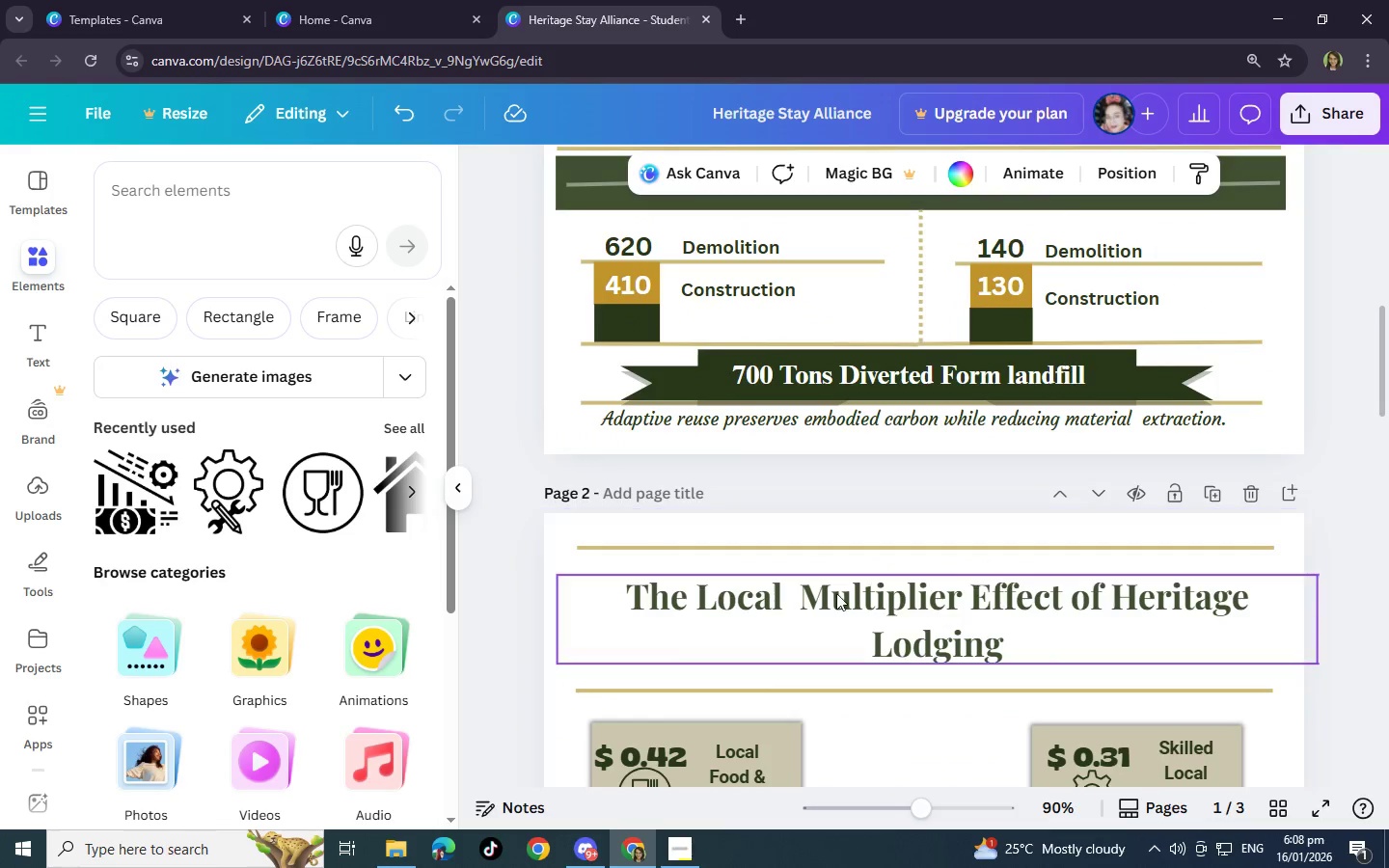 
left_click([837, 591])
 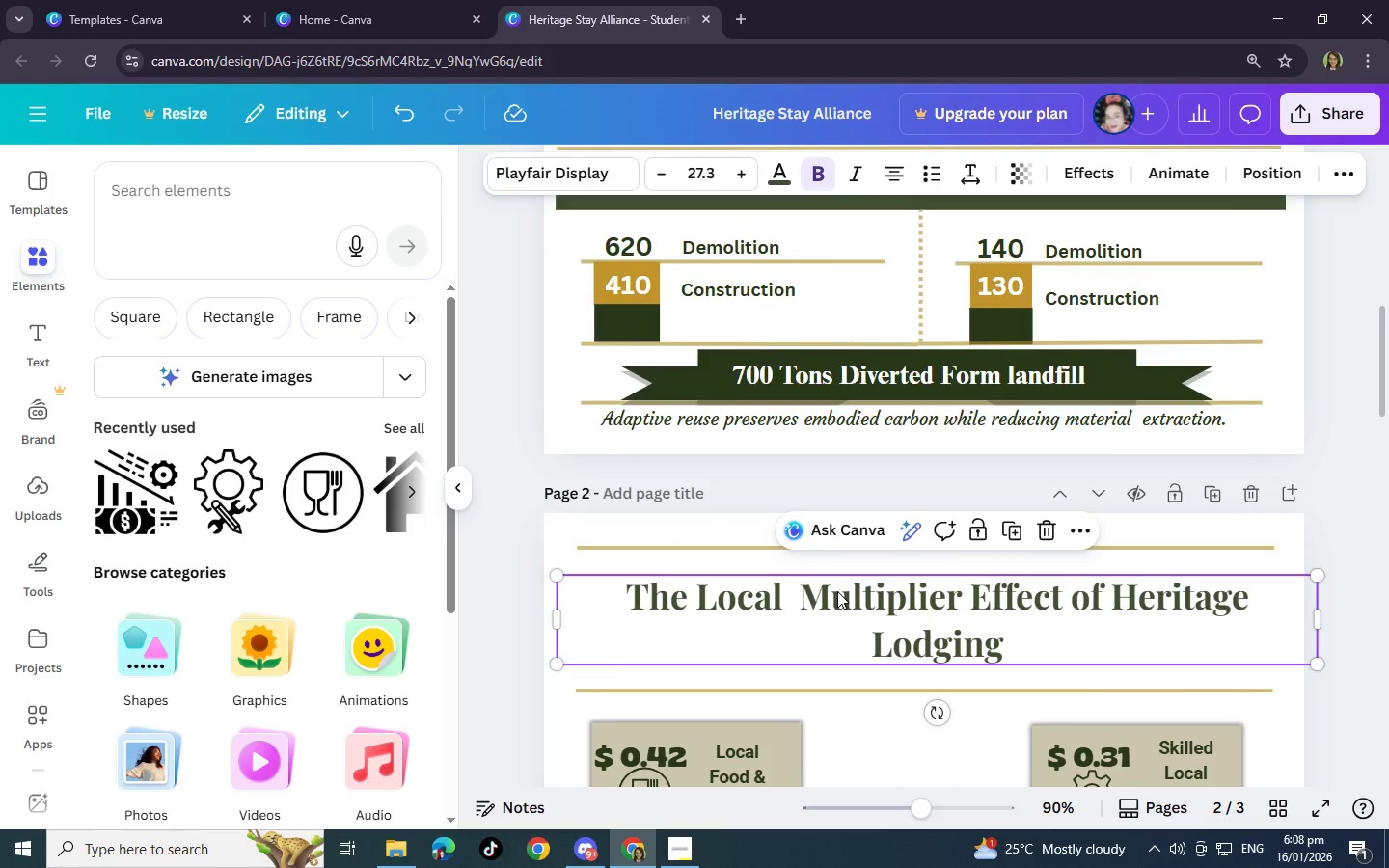 
right_click([837, 591])
 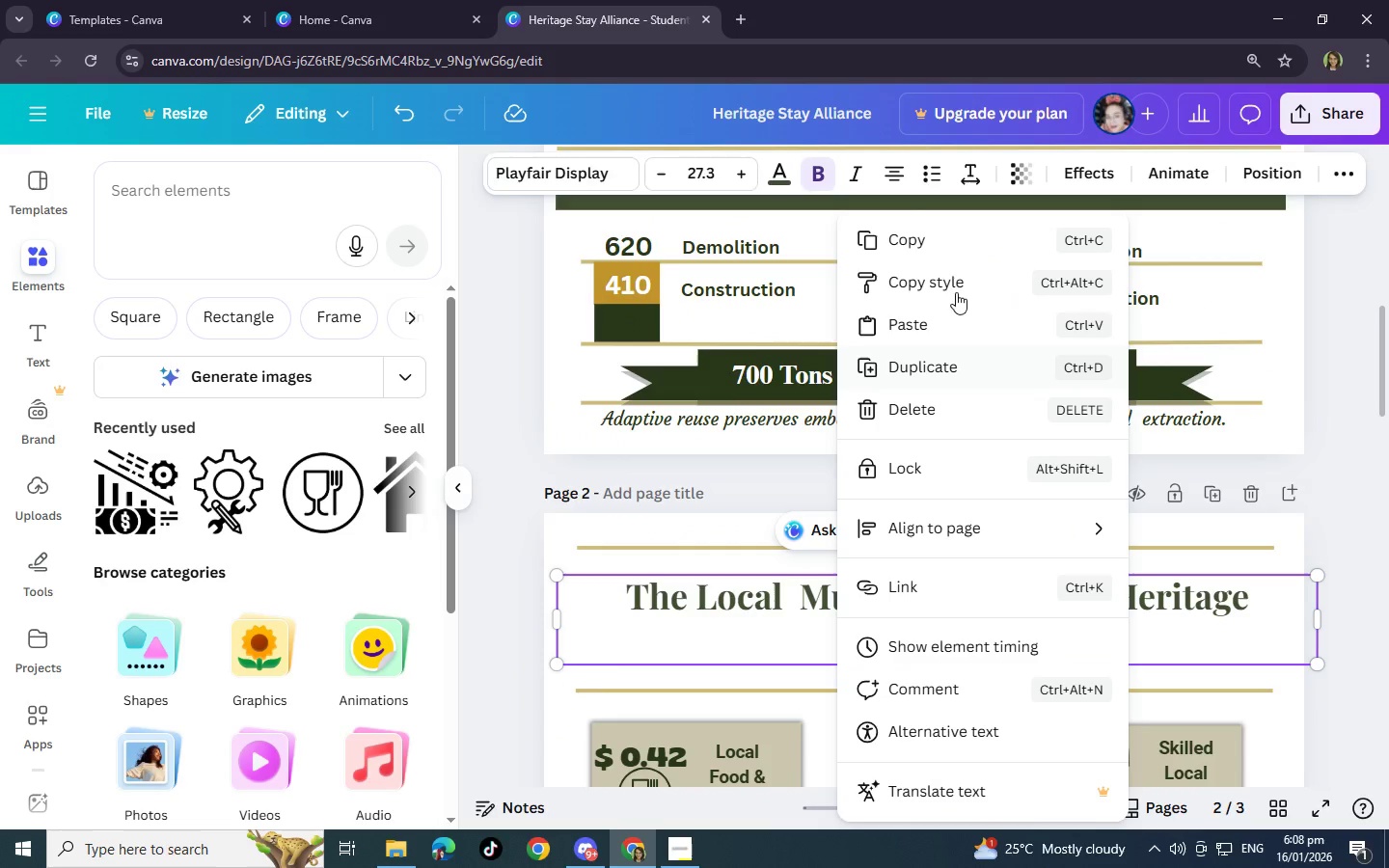 
left_click([946, 239])
 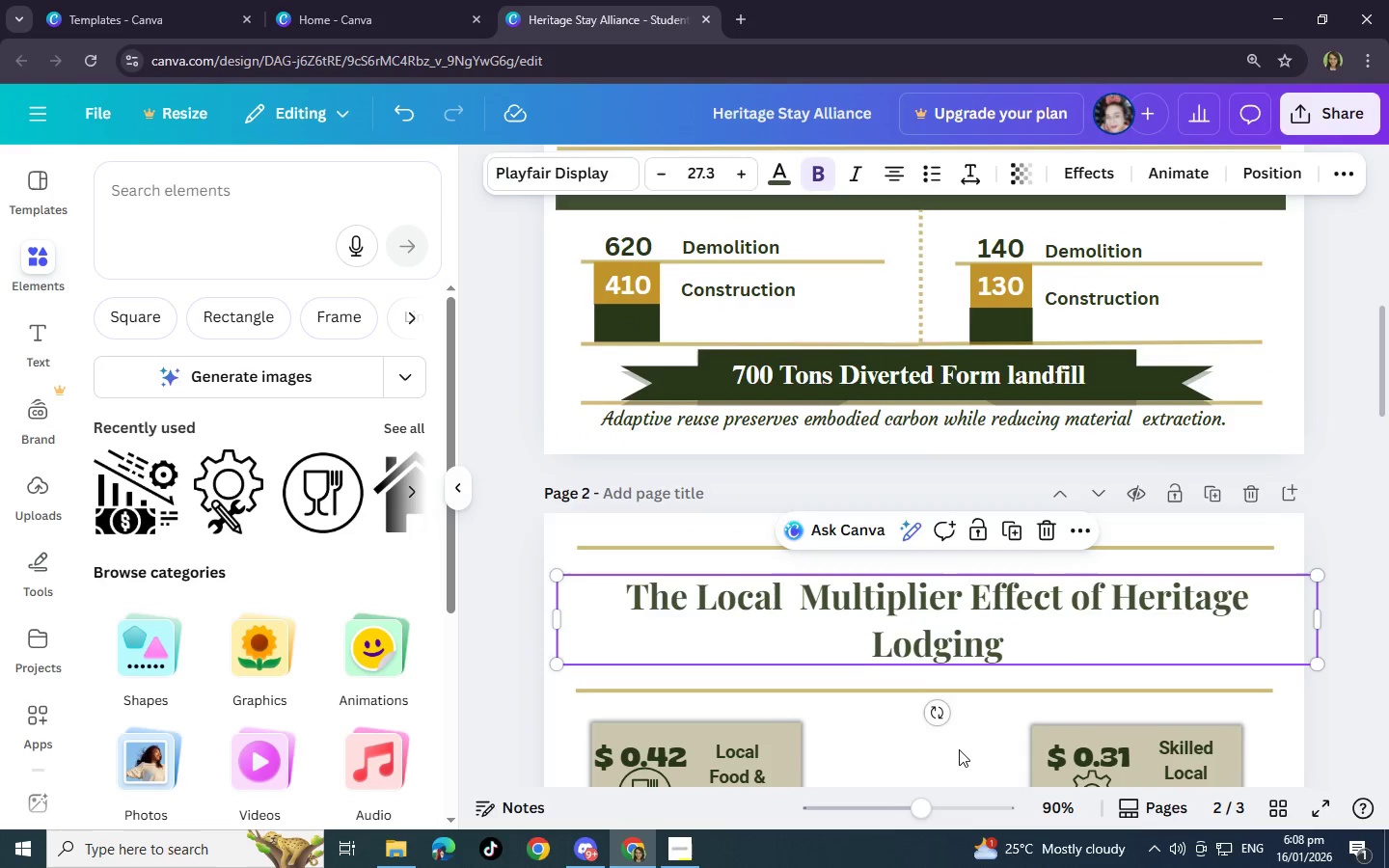 
scroll: coordinate [959, 749], scroll_direction: down, amount: 14.0
 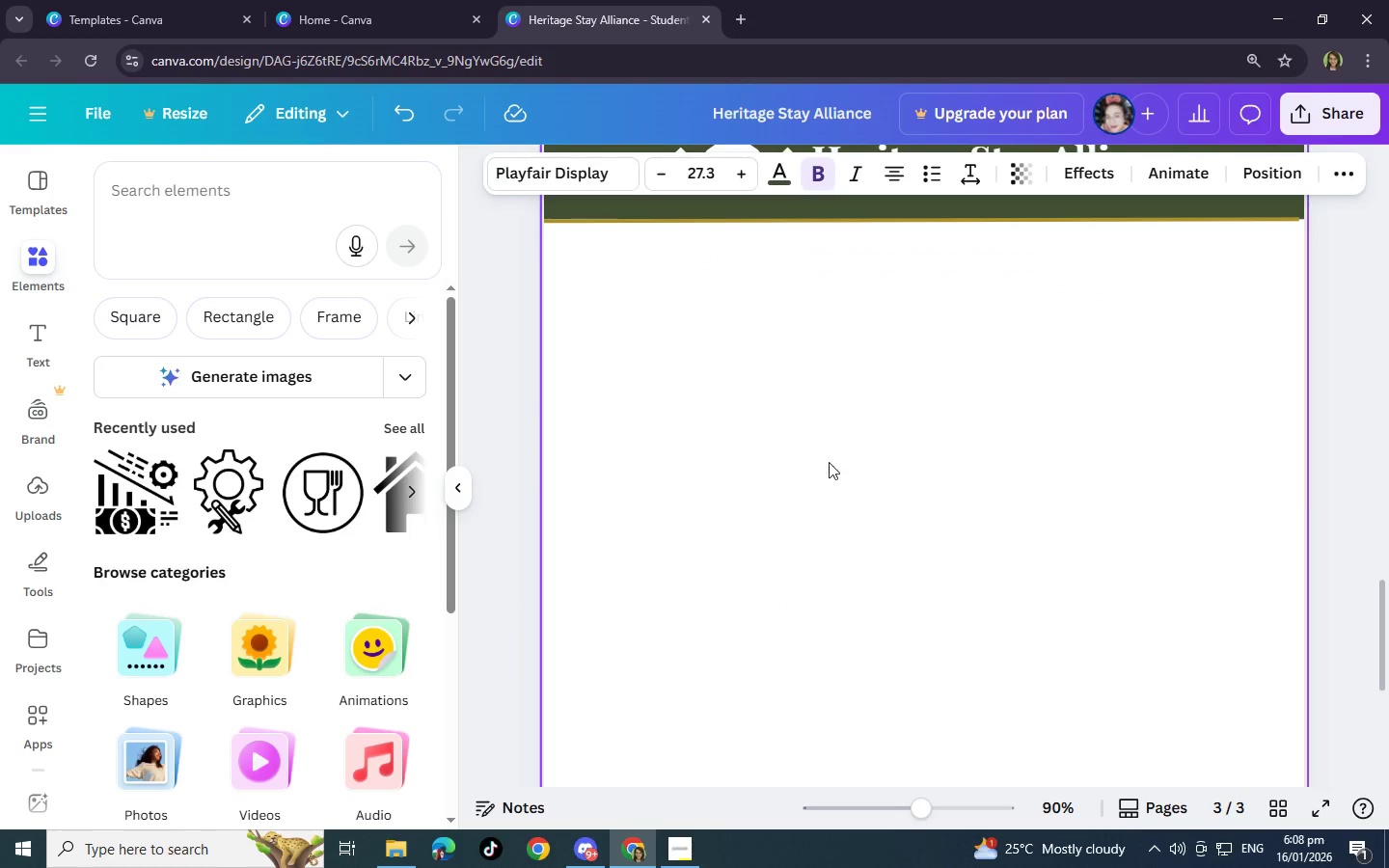 
scroll: coordinate [809, 415], scroll_direction: up, amount: 1.0
 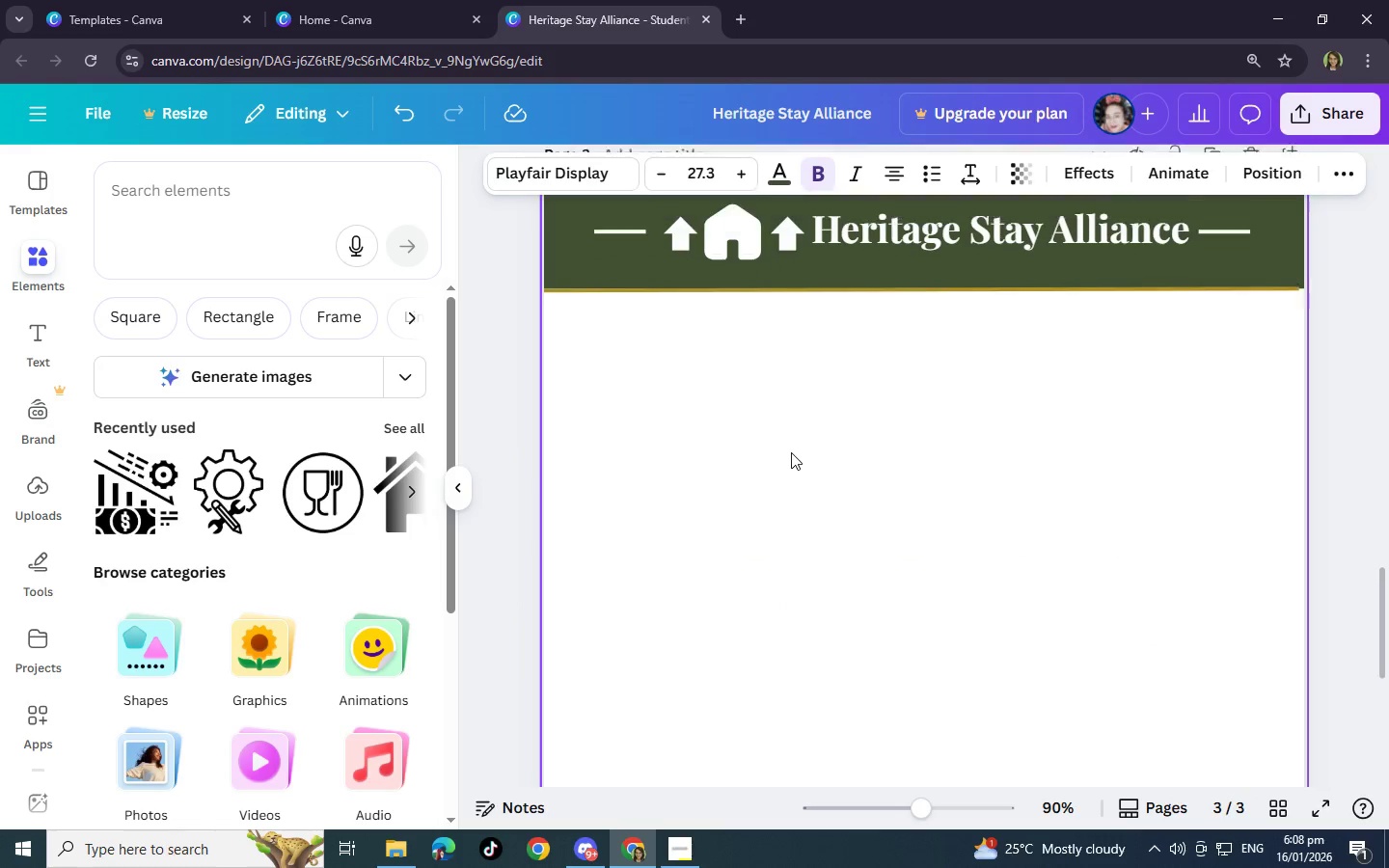 
left_click([791, 452])
 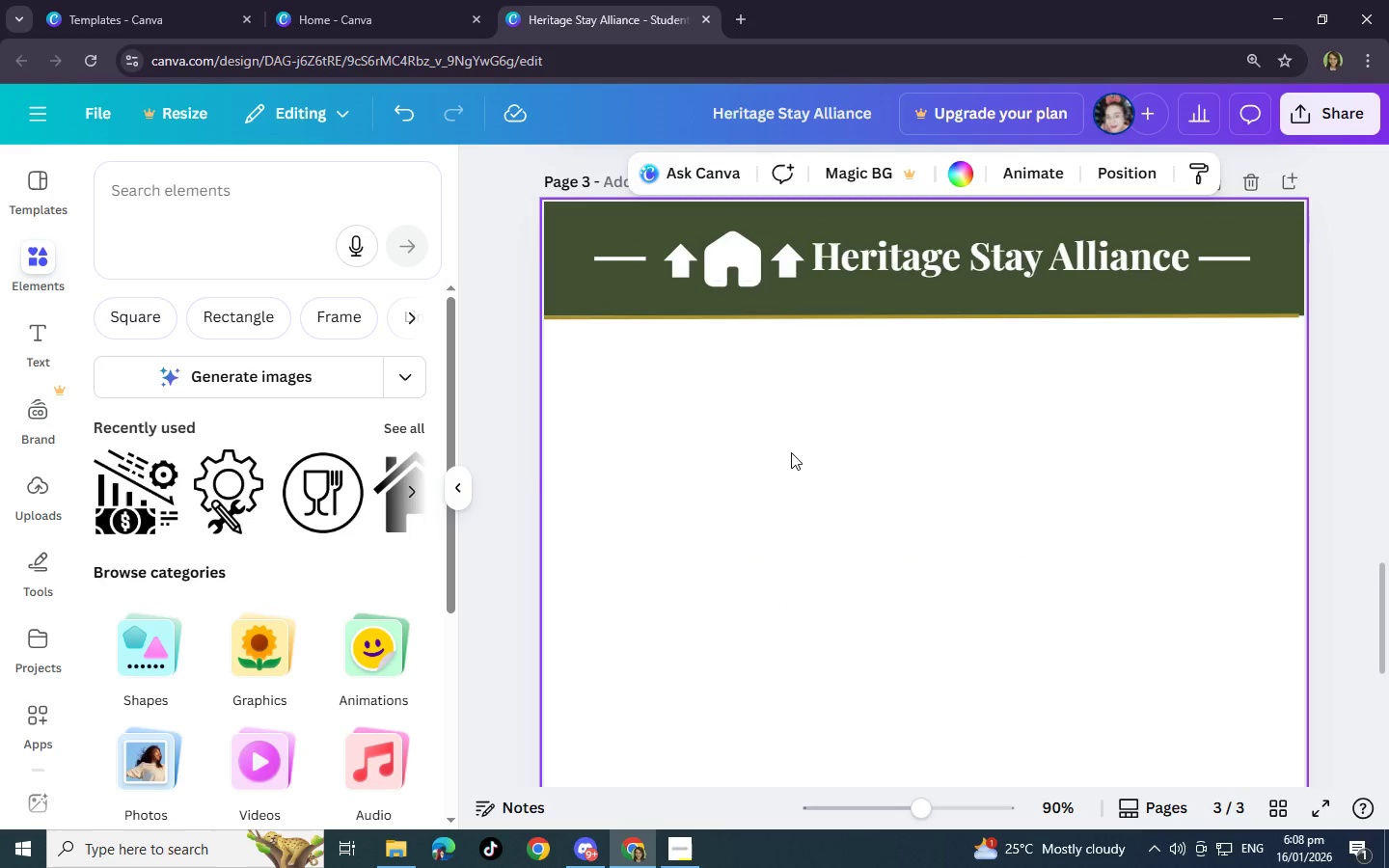 
key(Control+V)
 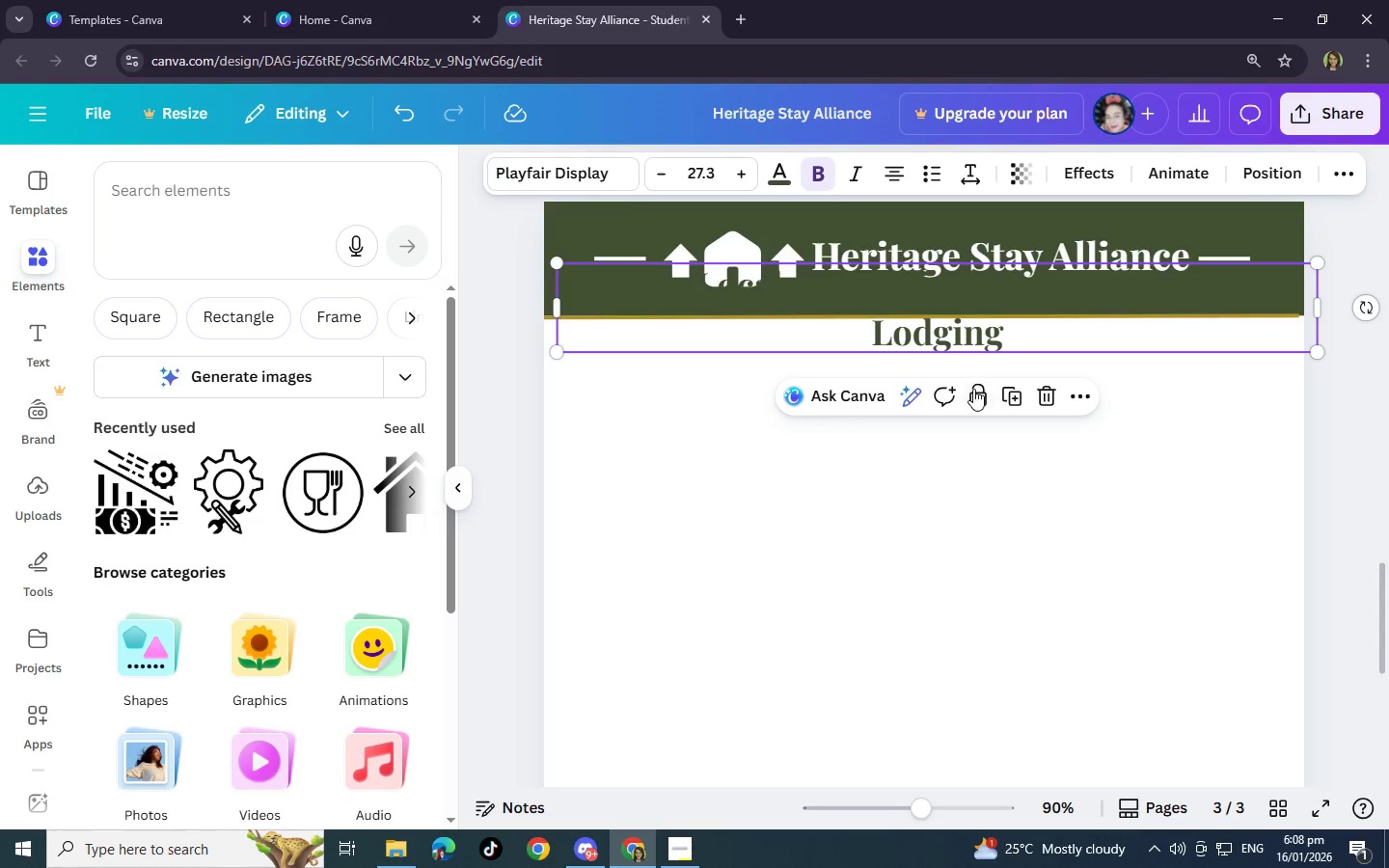 
left_click_drag(start_coordinate=[1064, 330], to_coordinate=[1054, 437])
 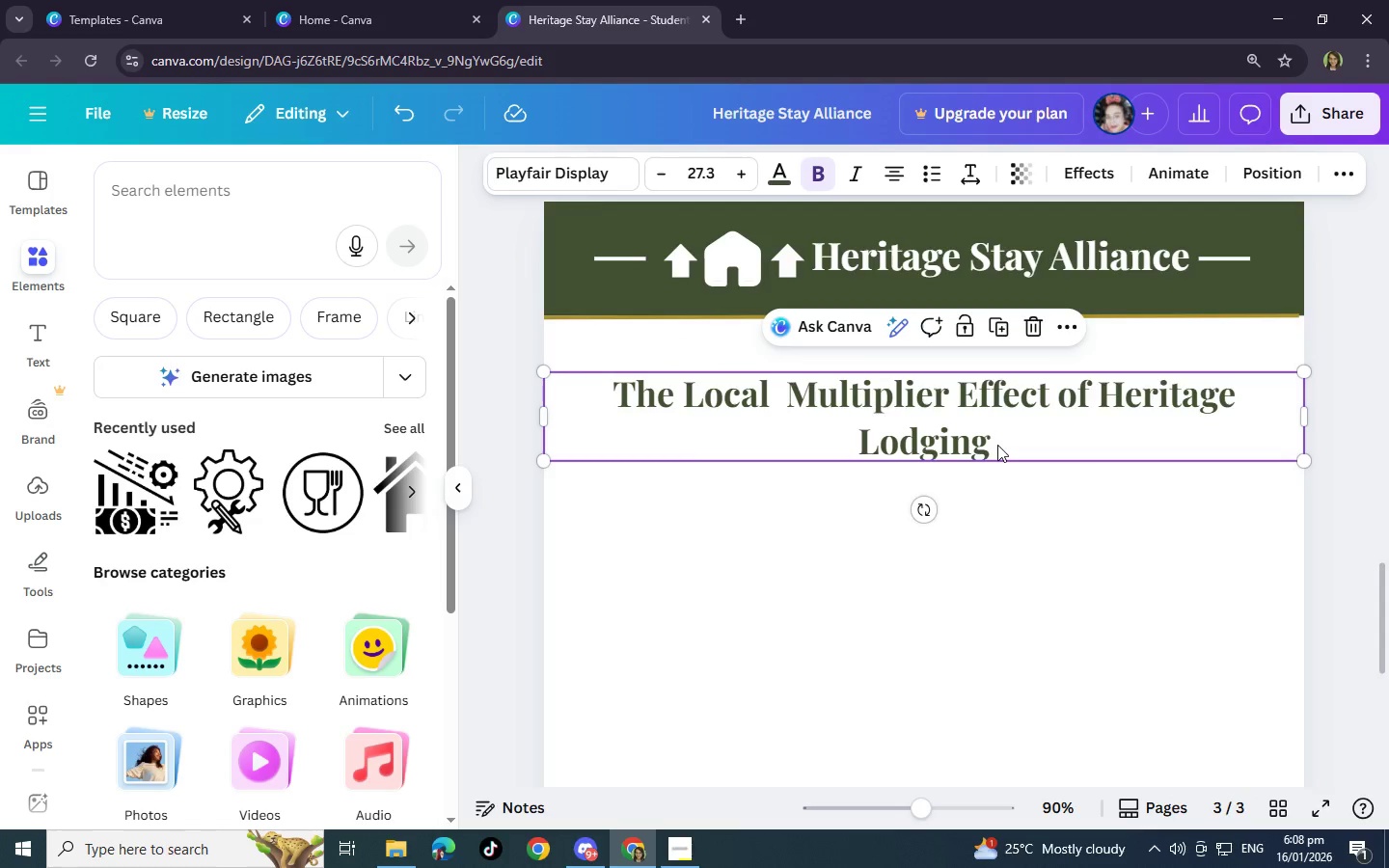 
left_click([997, 445])
 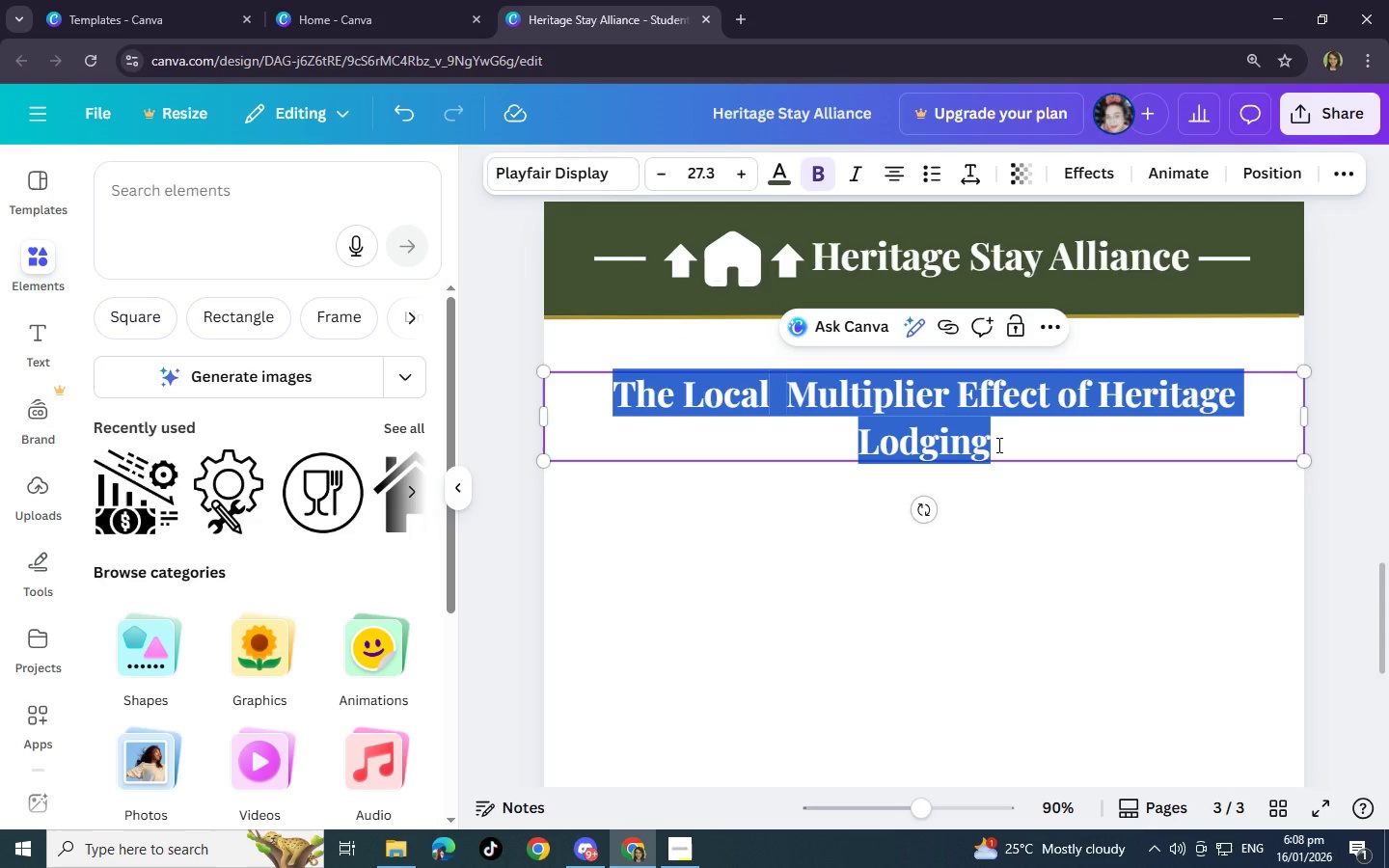 
key(Backspace)
type(Adapti)
 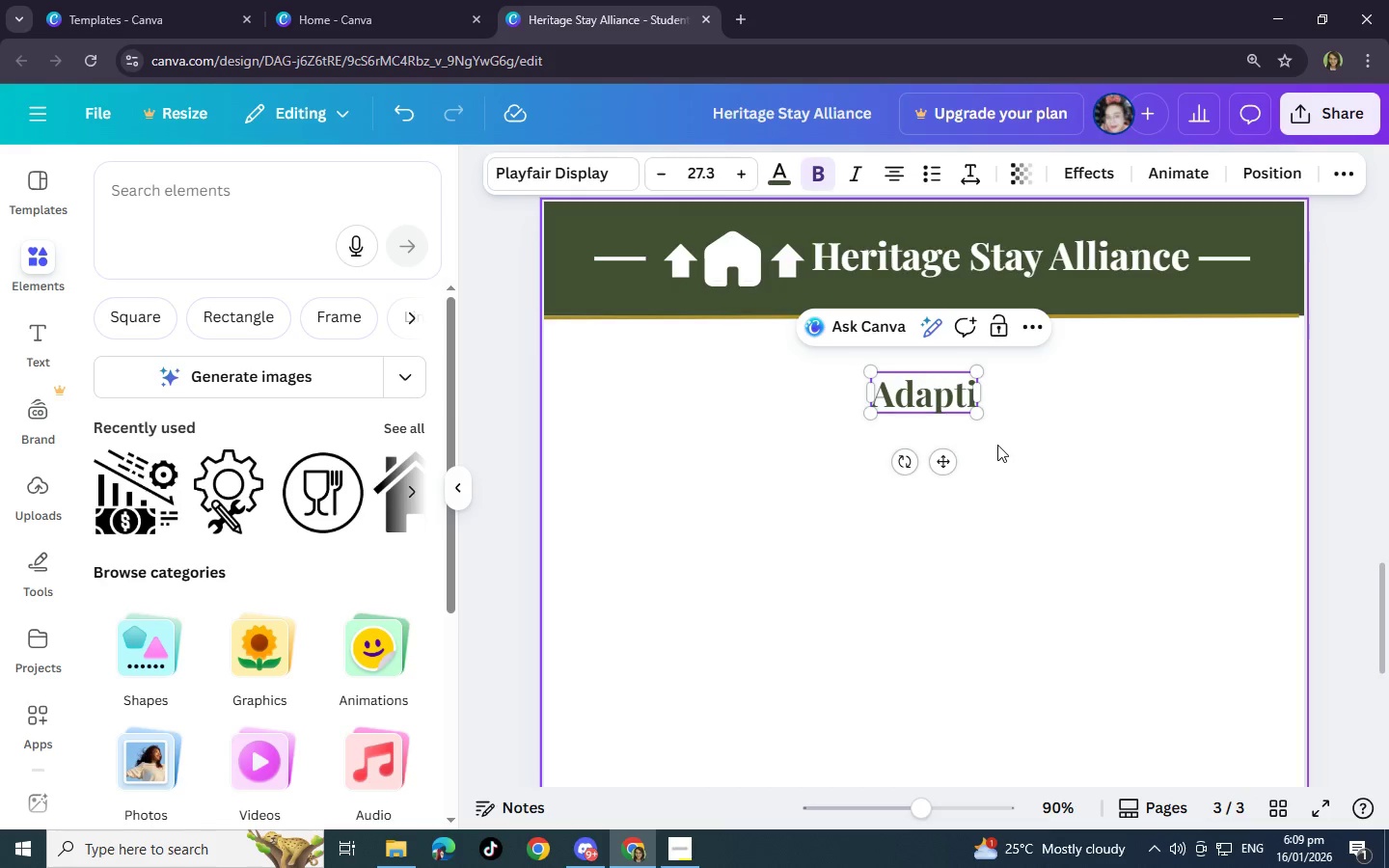 
wait(5.91)
 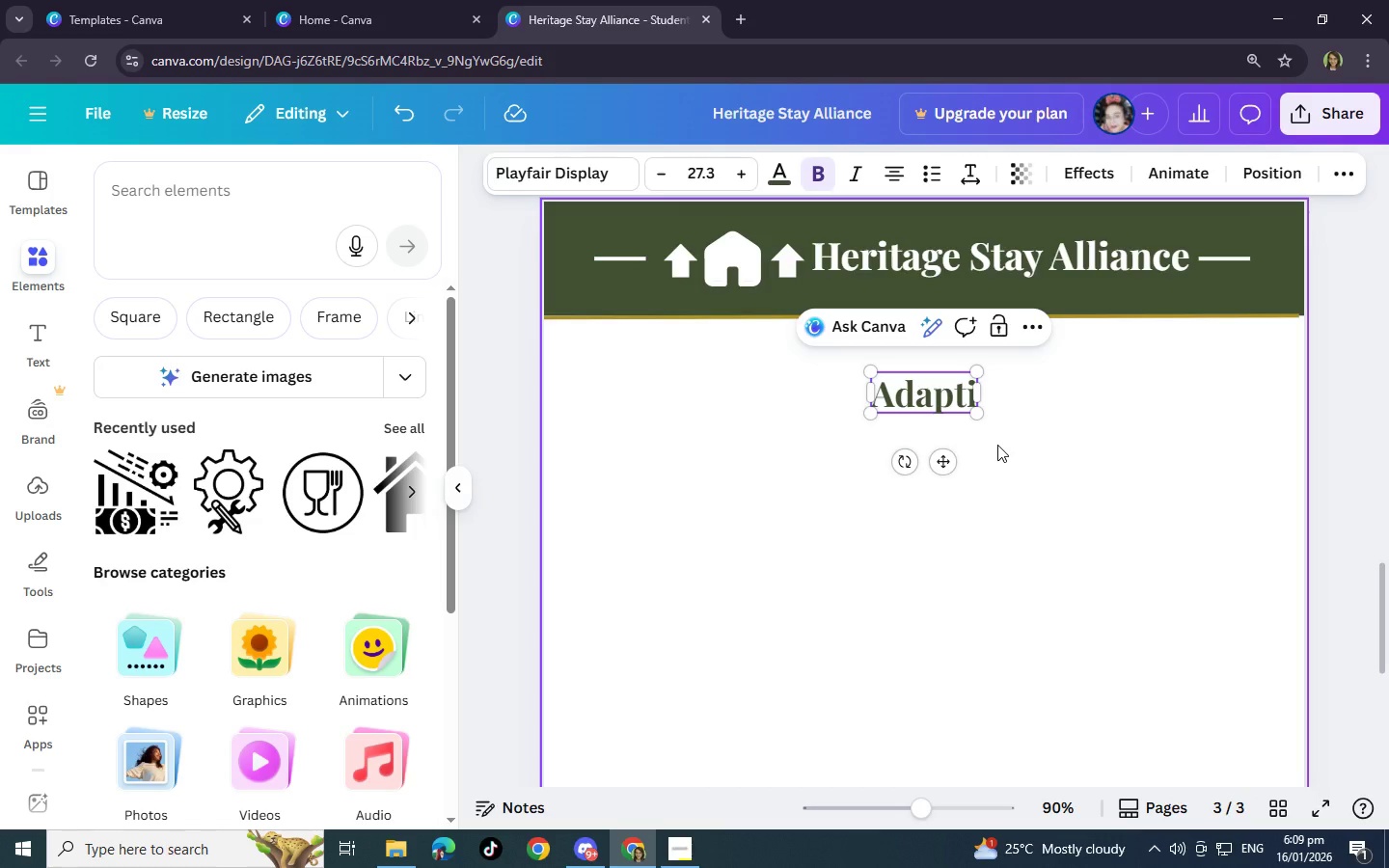 
type(ve Reuse: From Agriculti)
key(Backspace)
type(ural)
 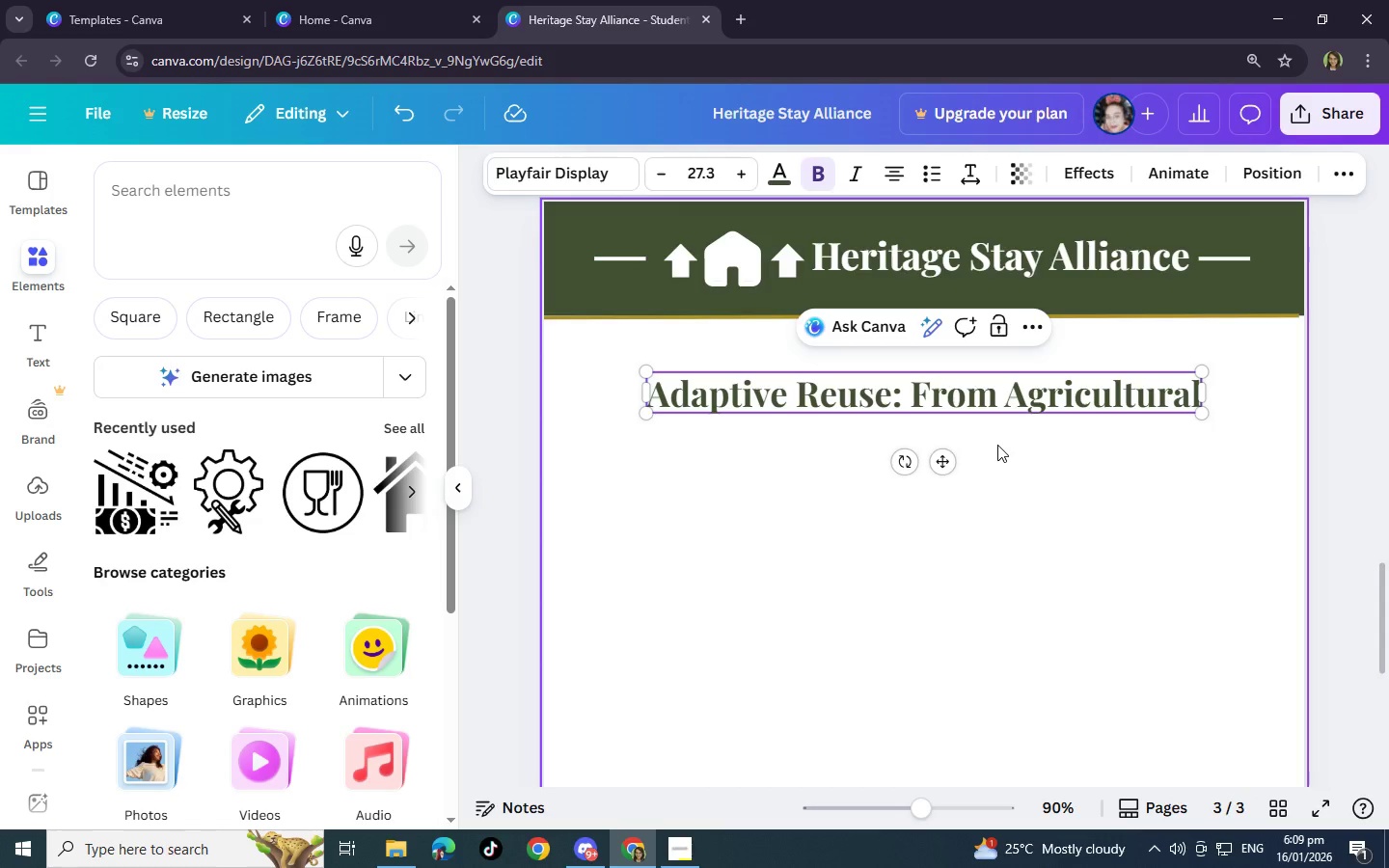 
type( Heritage to modern)
key(Backspace)
key(Backspace)
key(Backspace)
key(Backspace)
key(Backspace)
key(Backspace)
type(Modern Sty=a)
key(Backspace)
key(Backspace)
key(Backspace)
type(ay)
 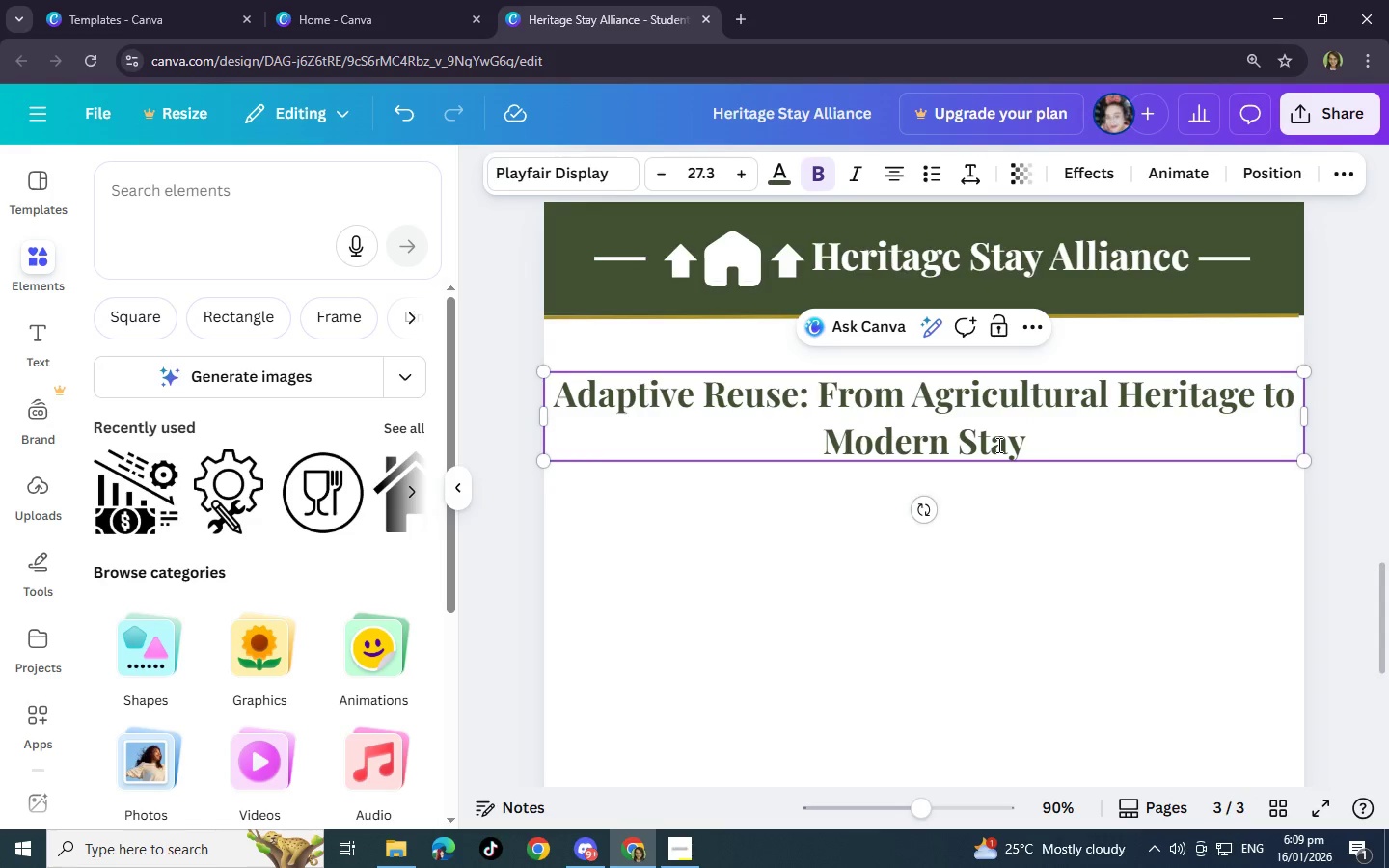 
wait(6.48)
 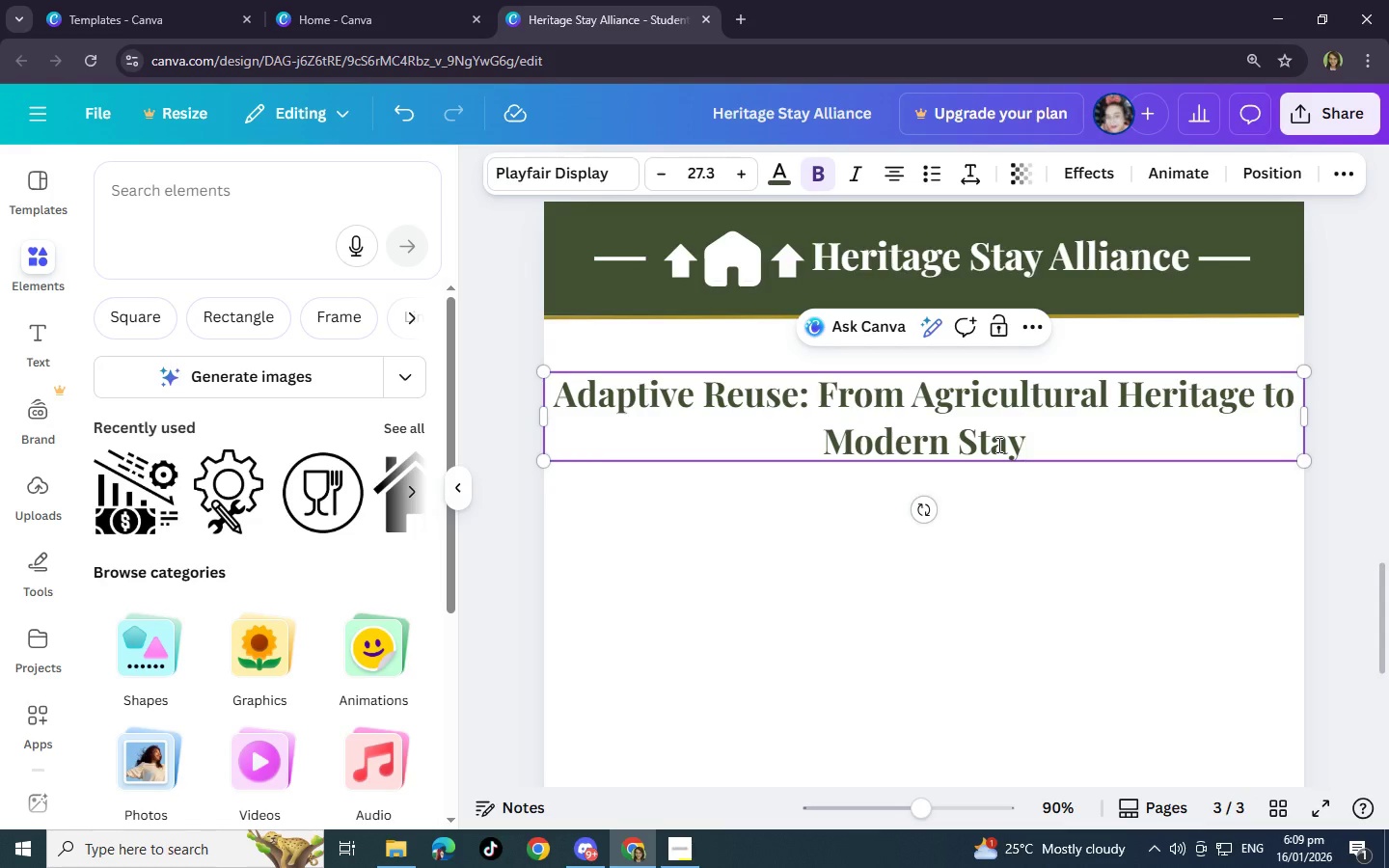 
left_click([1255, 397])
 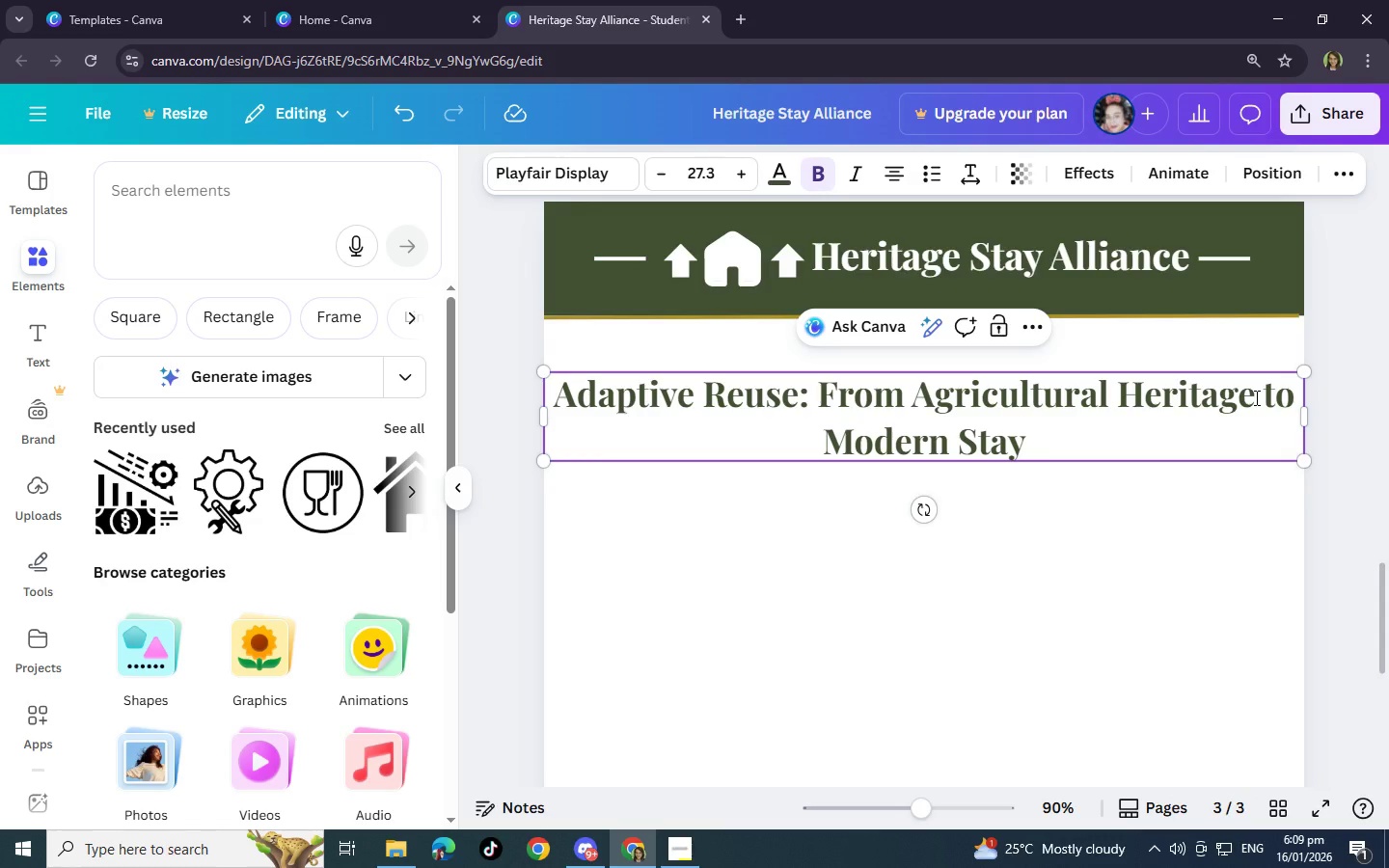 
key(Enter)
 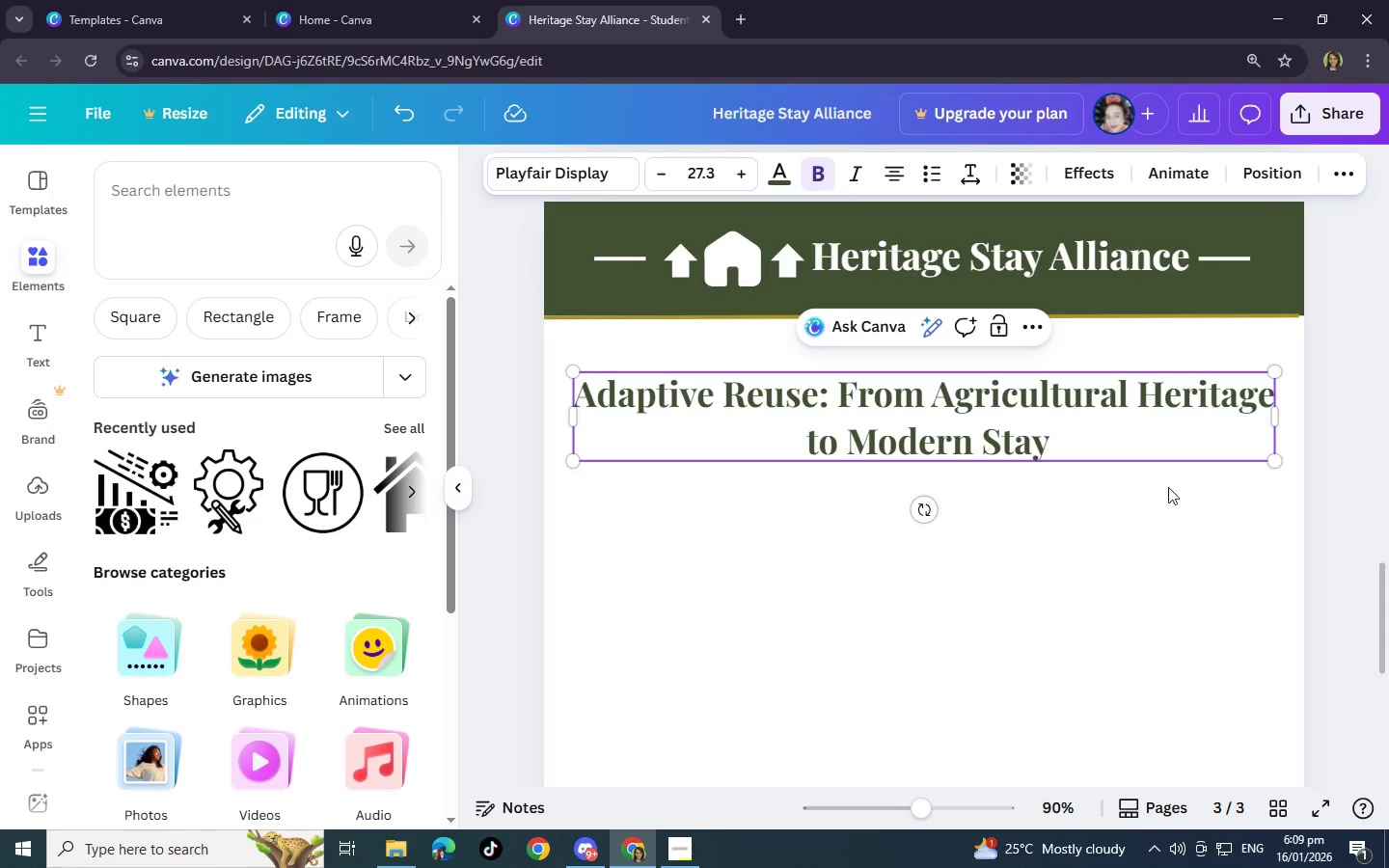 
left_click([1171, 527])
 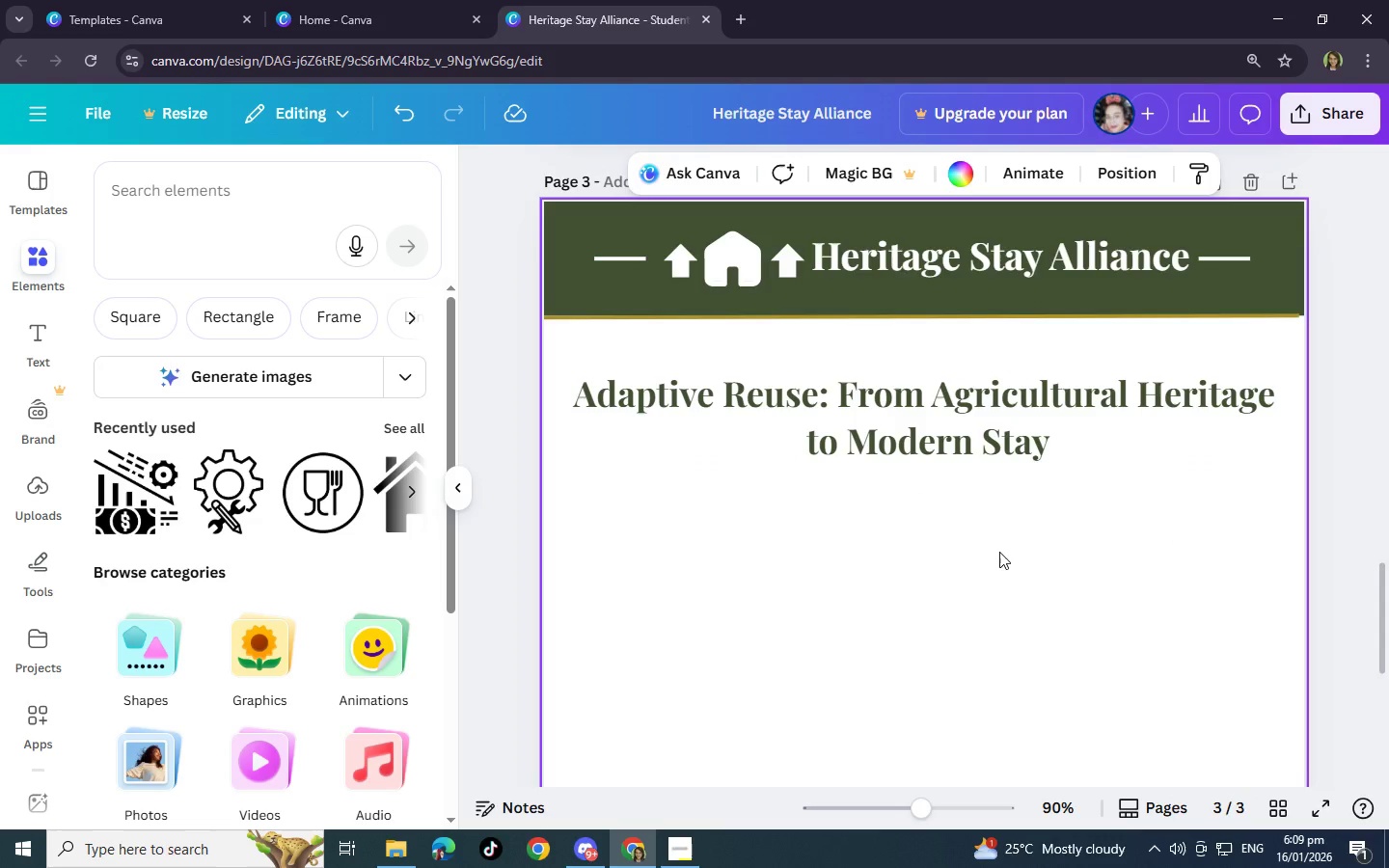 
left_click([1053, 393])
 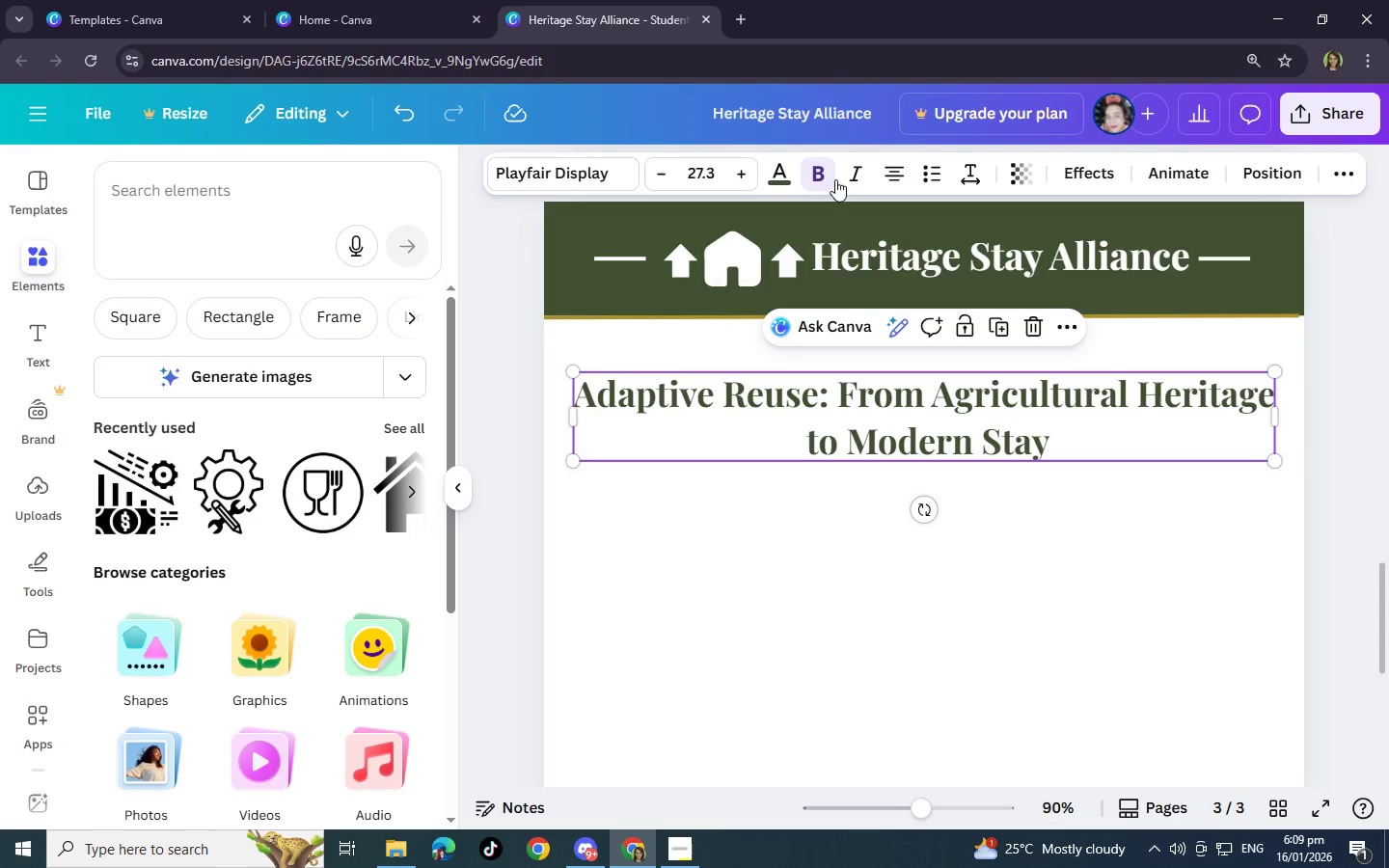 
left_click([858, 173])
 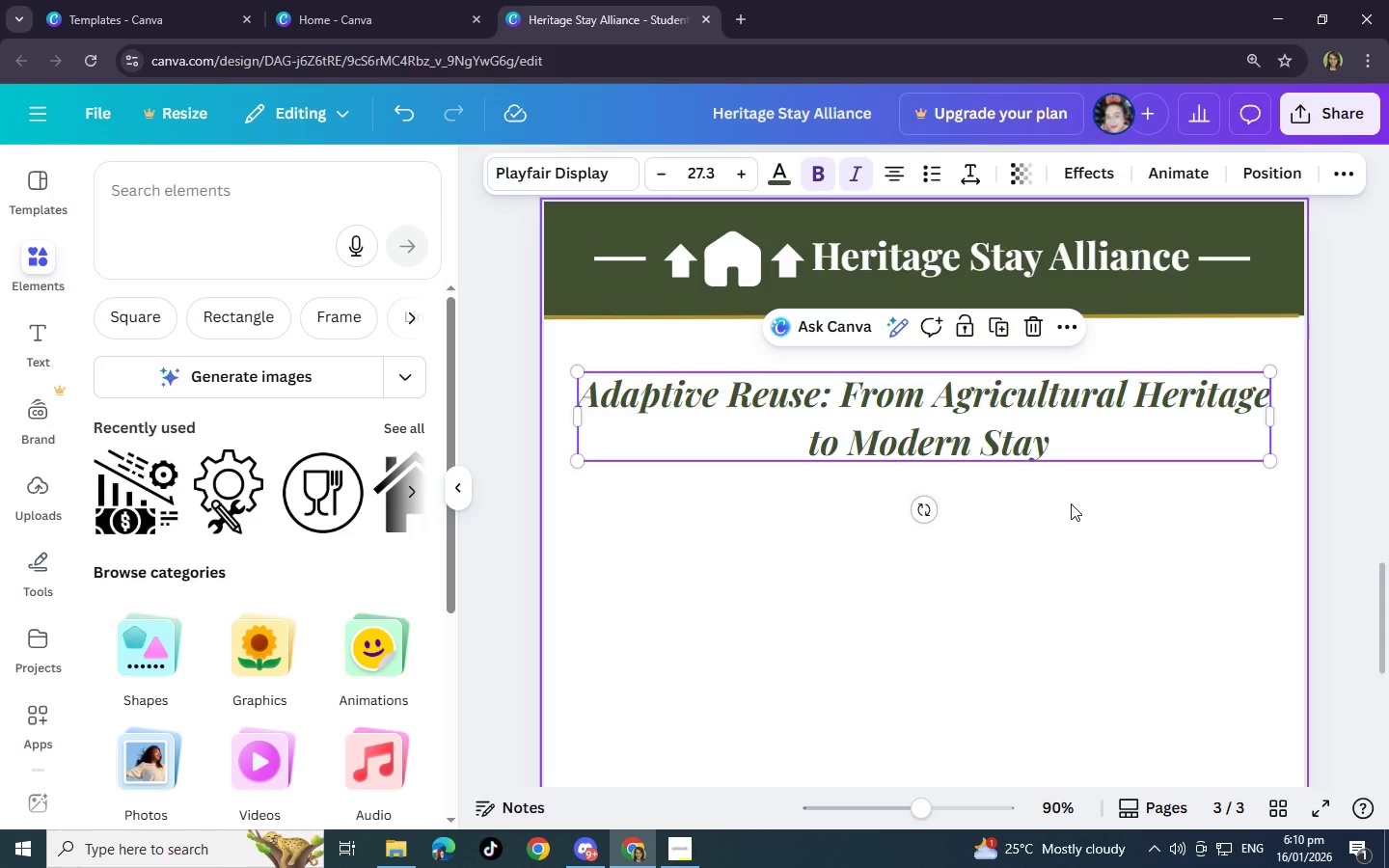 
left_click([1116, 537])
 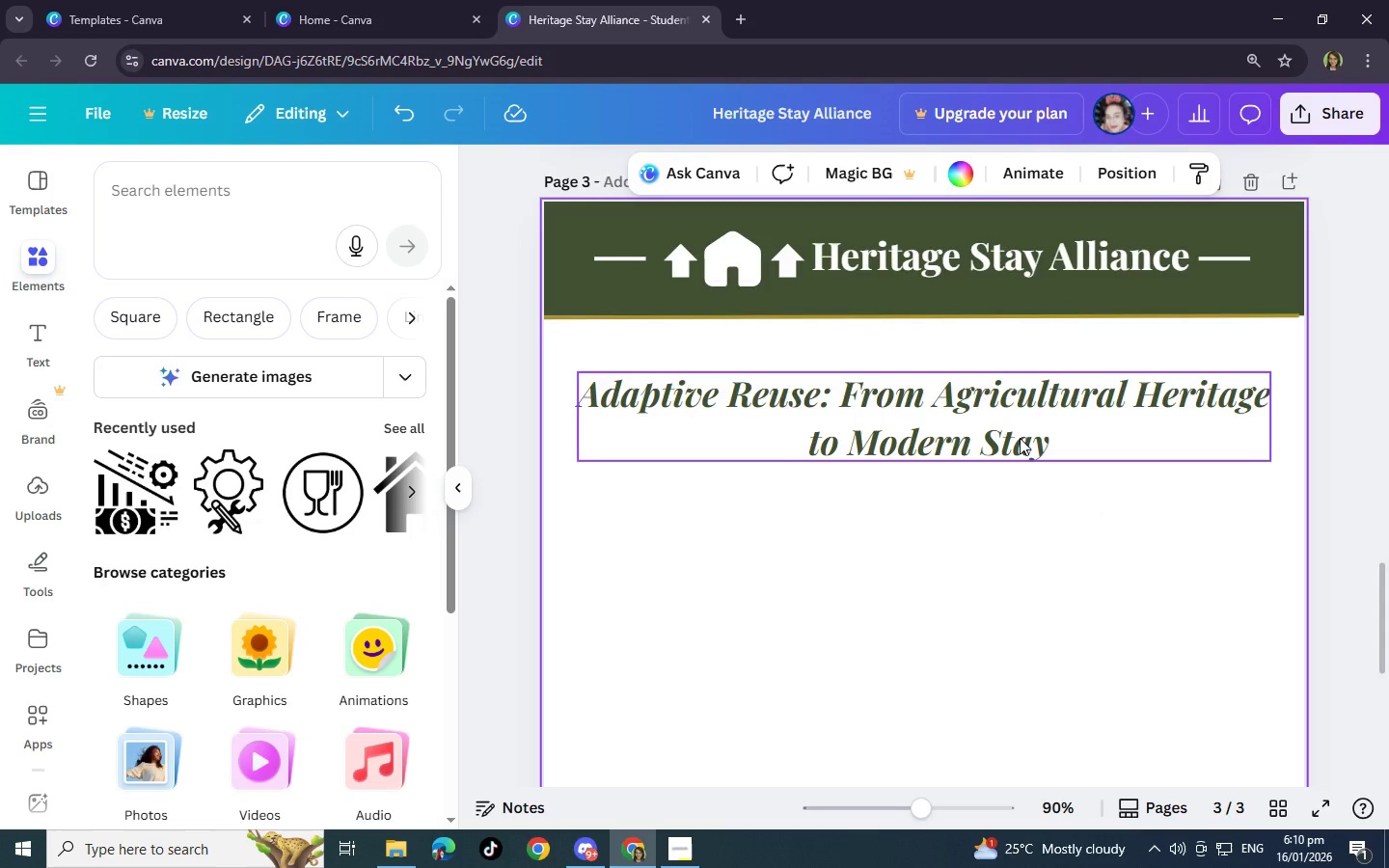 
left_click([1020, 438])
 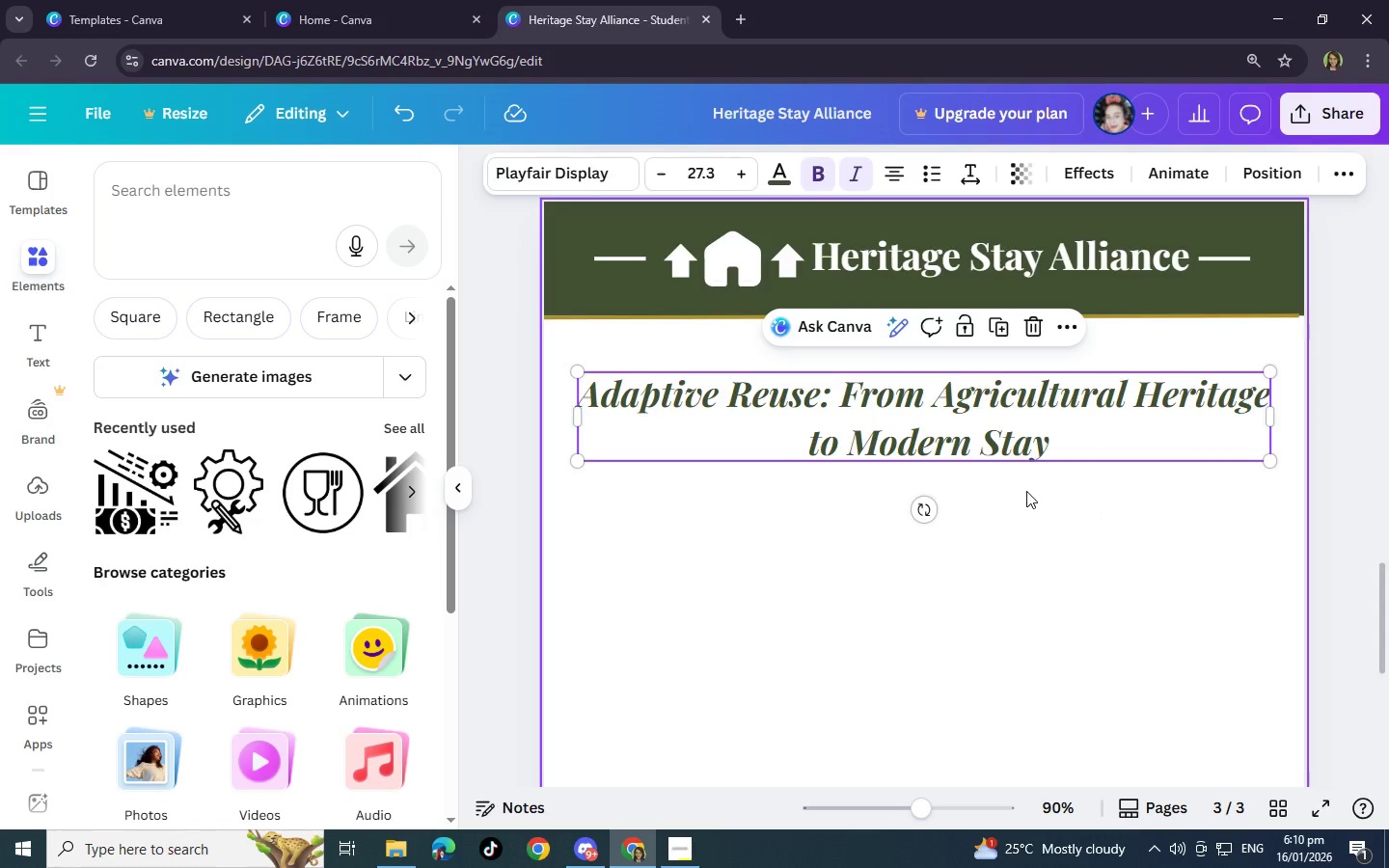 
wait(6.59)
 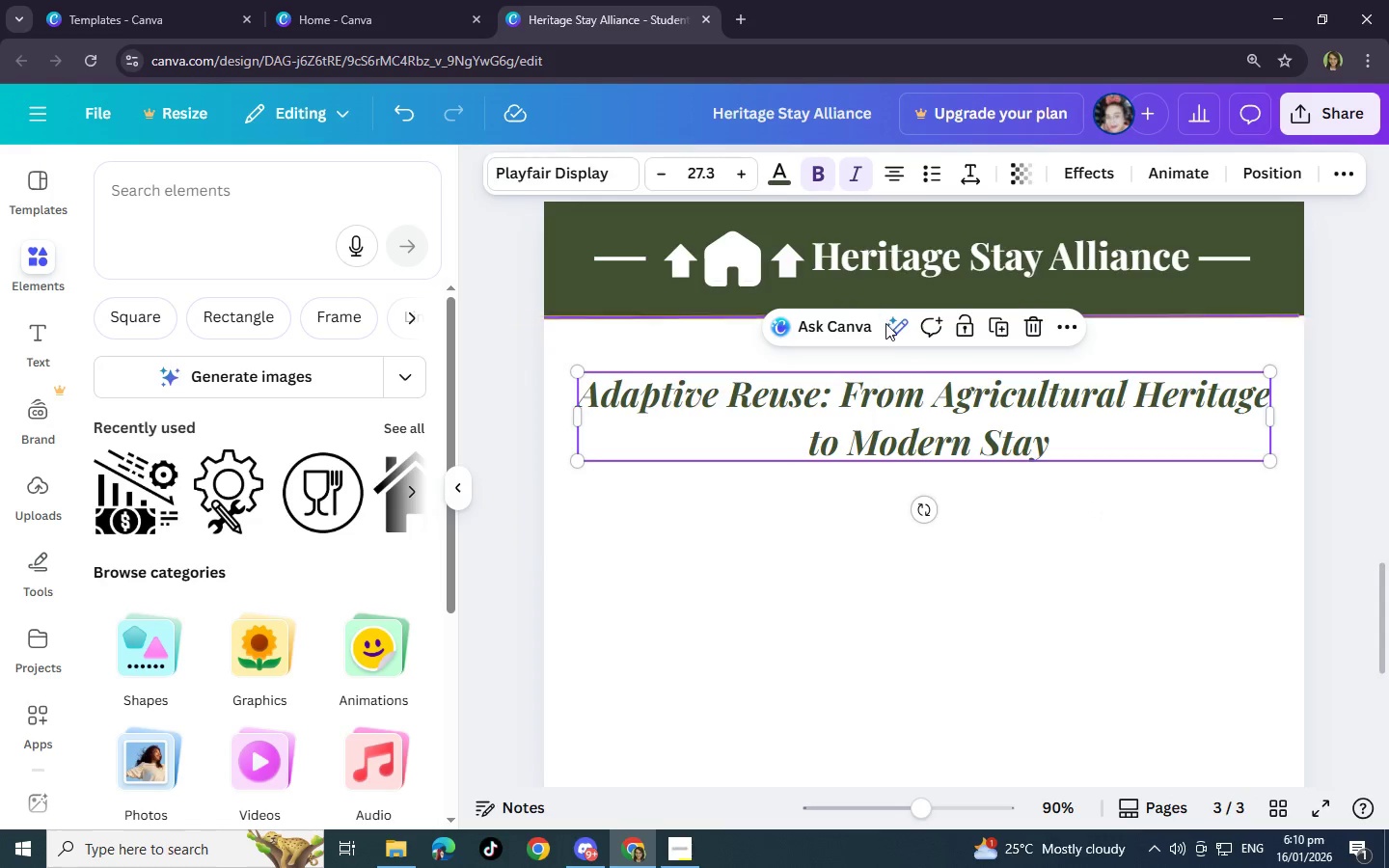 
left_click([821, 563])
 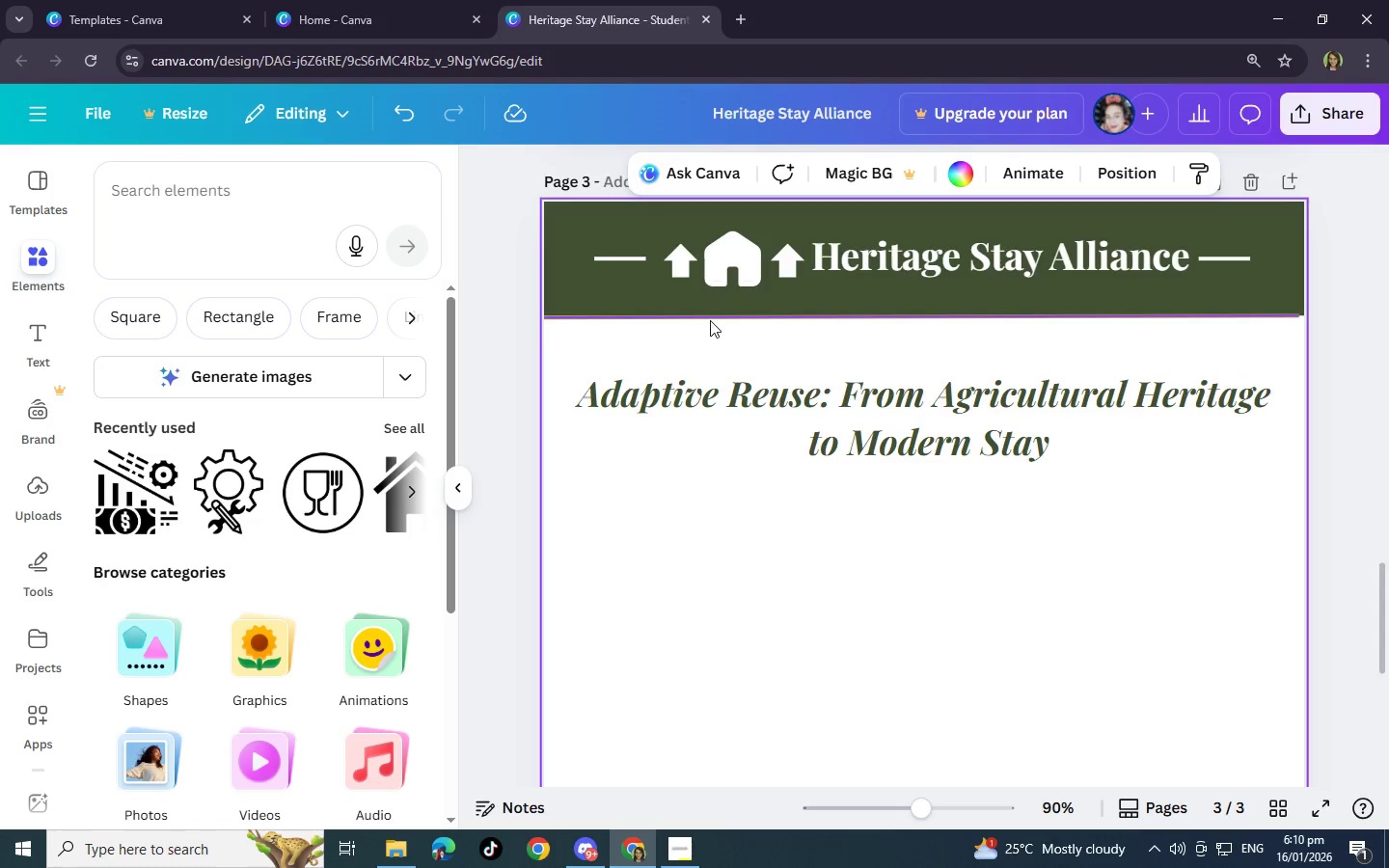 
left_click([710, 312])
 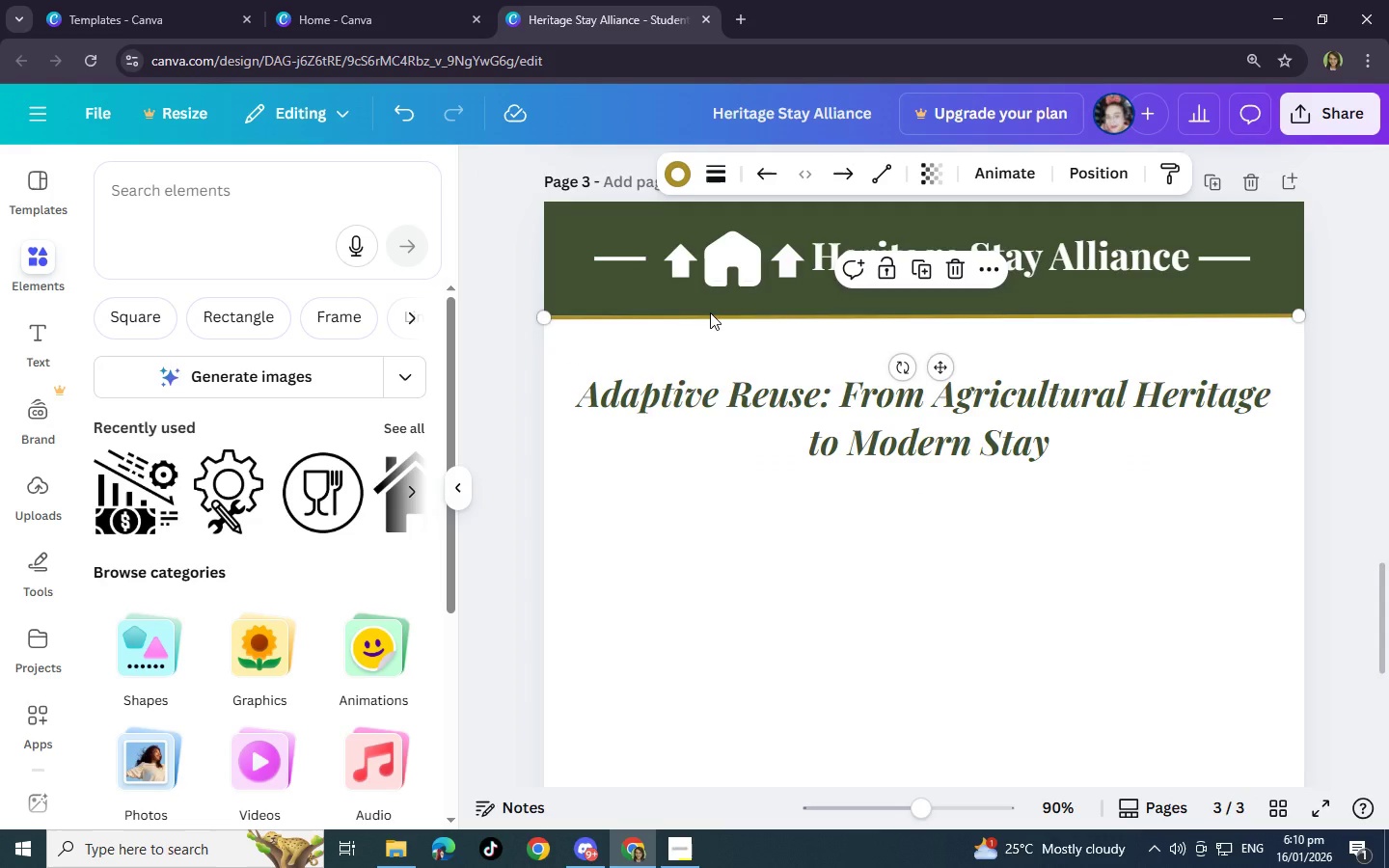 
key(Control+C)
 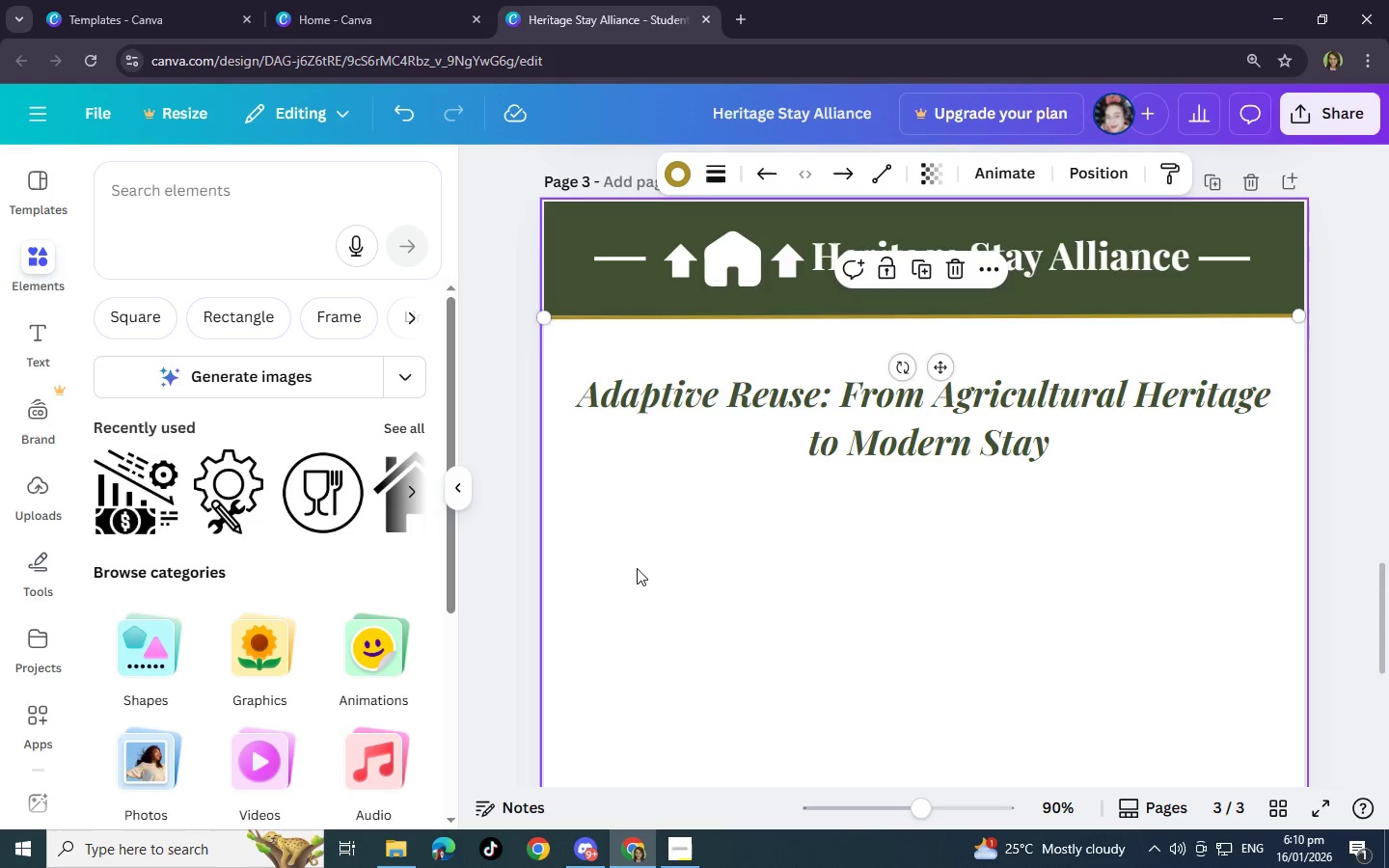 
left_click([637, 573])
 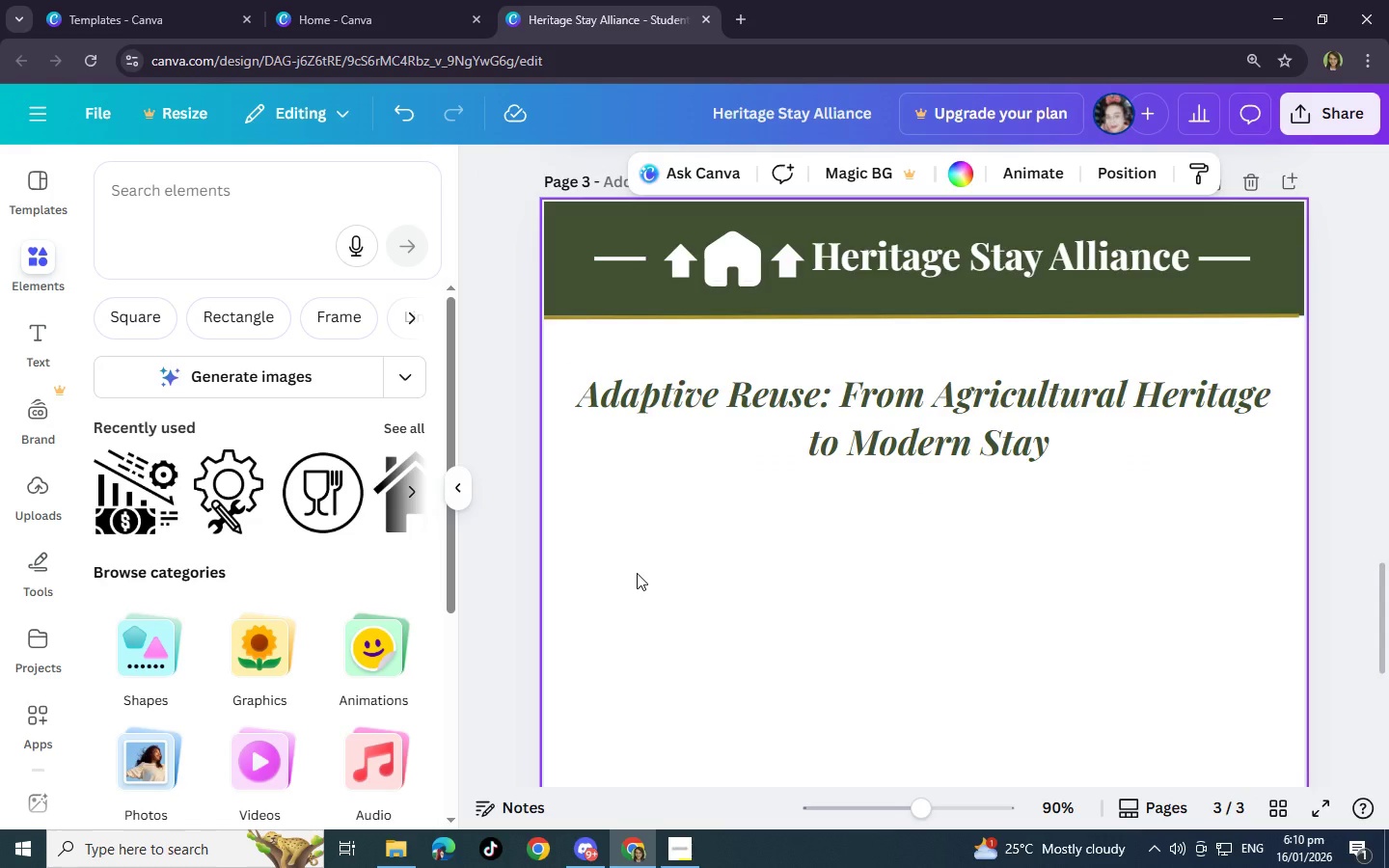 
key(Control+V)
 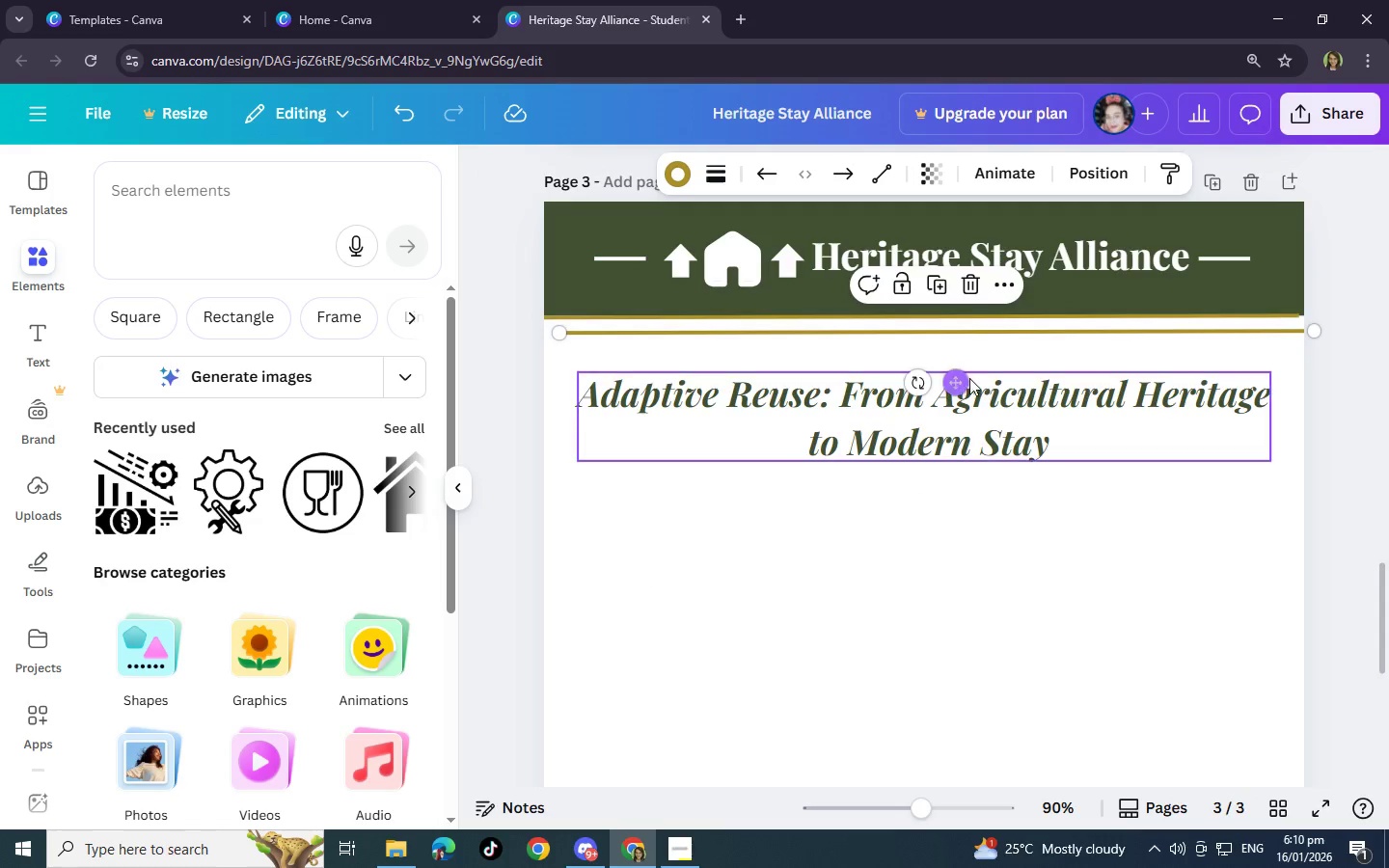 
left_click_drag(start_coordinate=[962, 385], to_coordinate=[941, 557])
 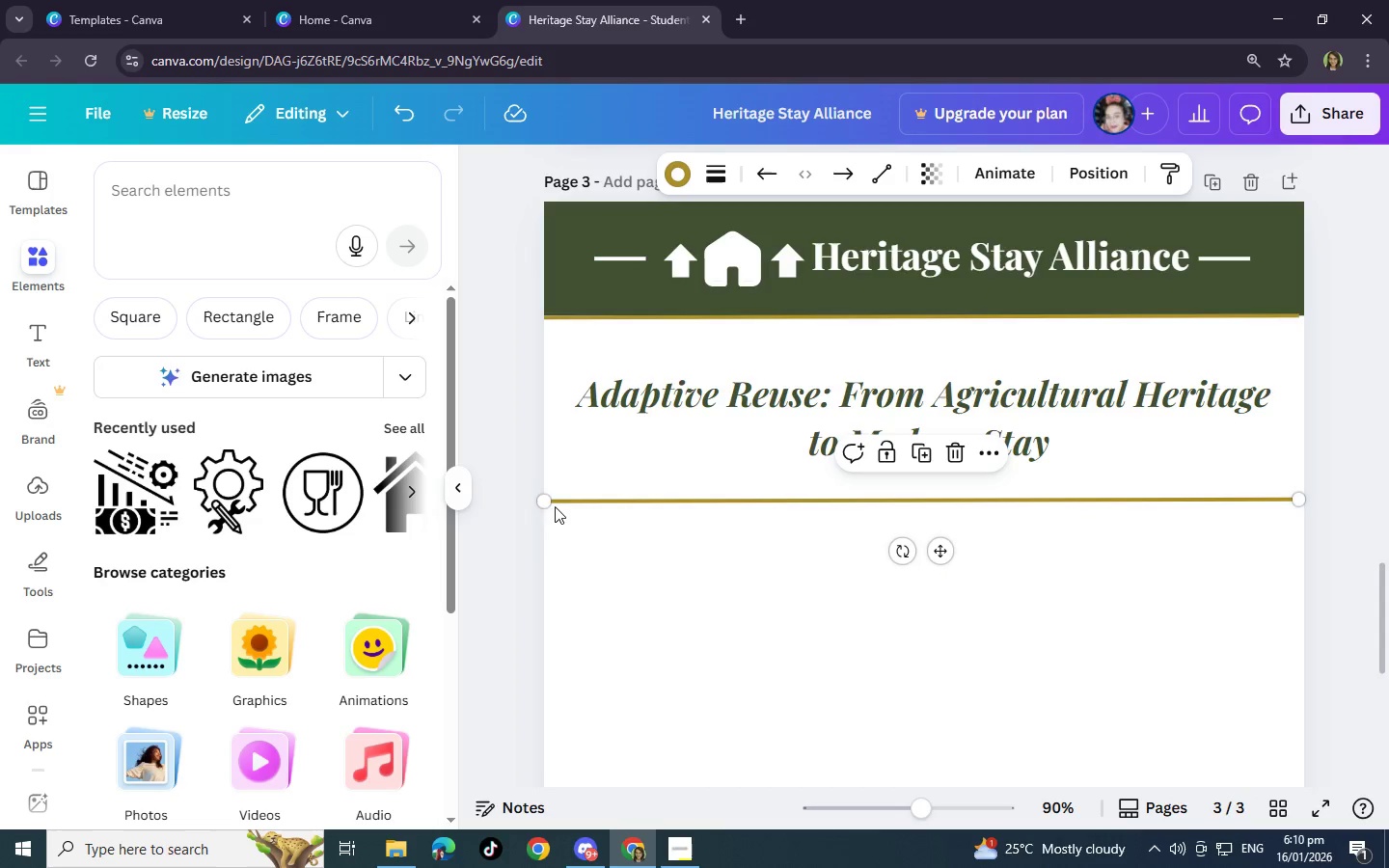 
left_click_drag(start_coordinate=[547, 503], to_coordinate=[581, 502])
 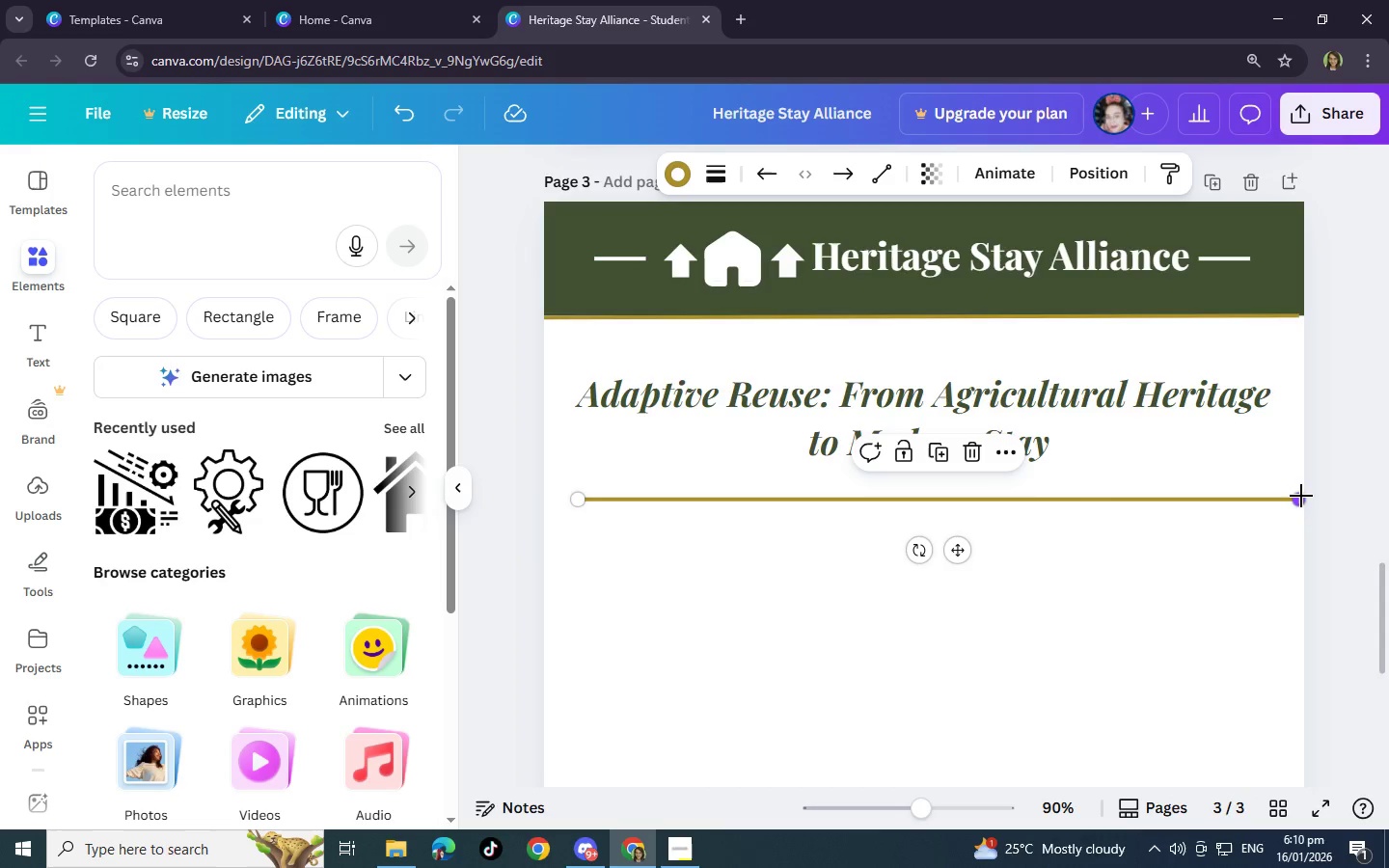 
left_click_drag(start_coordinate=[1301, 496], to_coordinate=[1260, 496])
 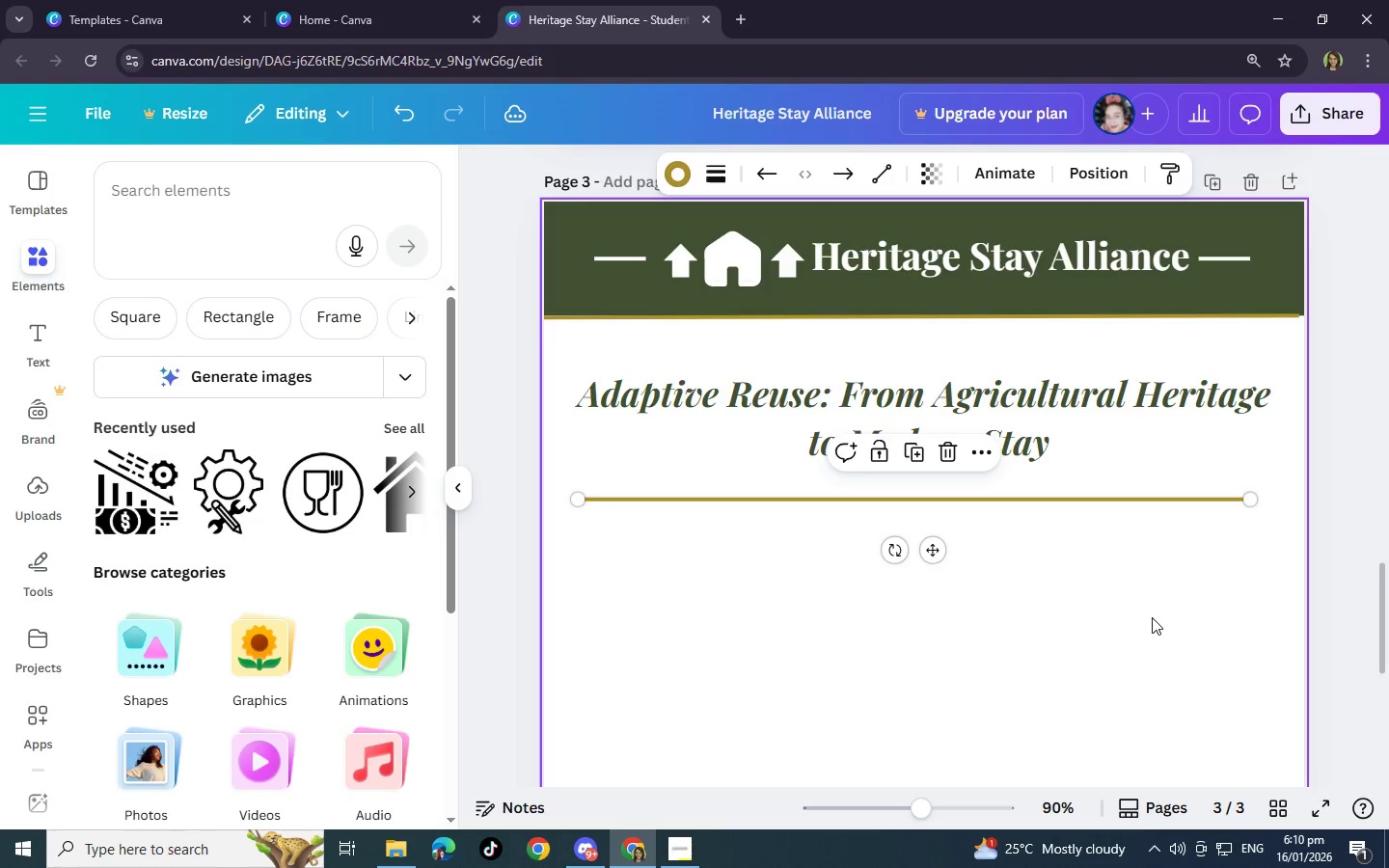 
left_click([1147, 619])
 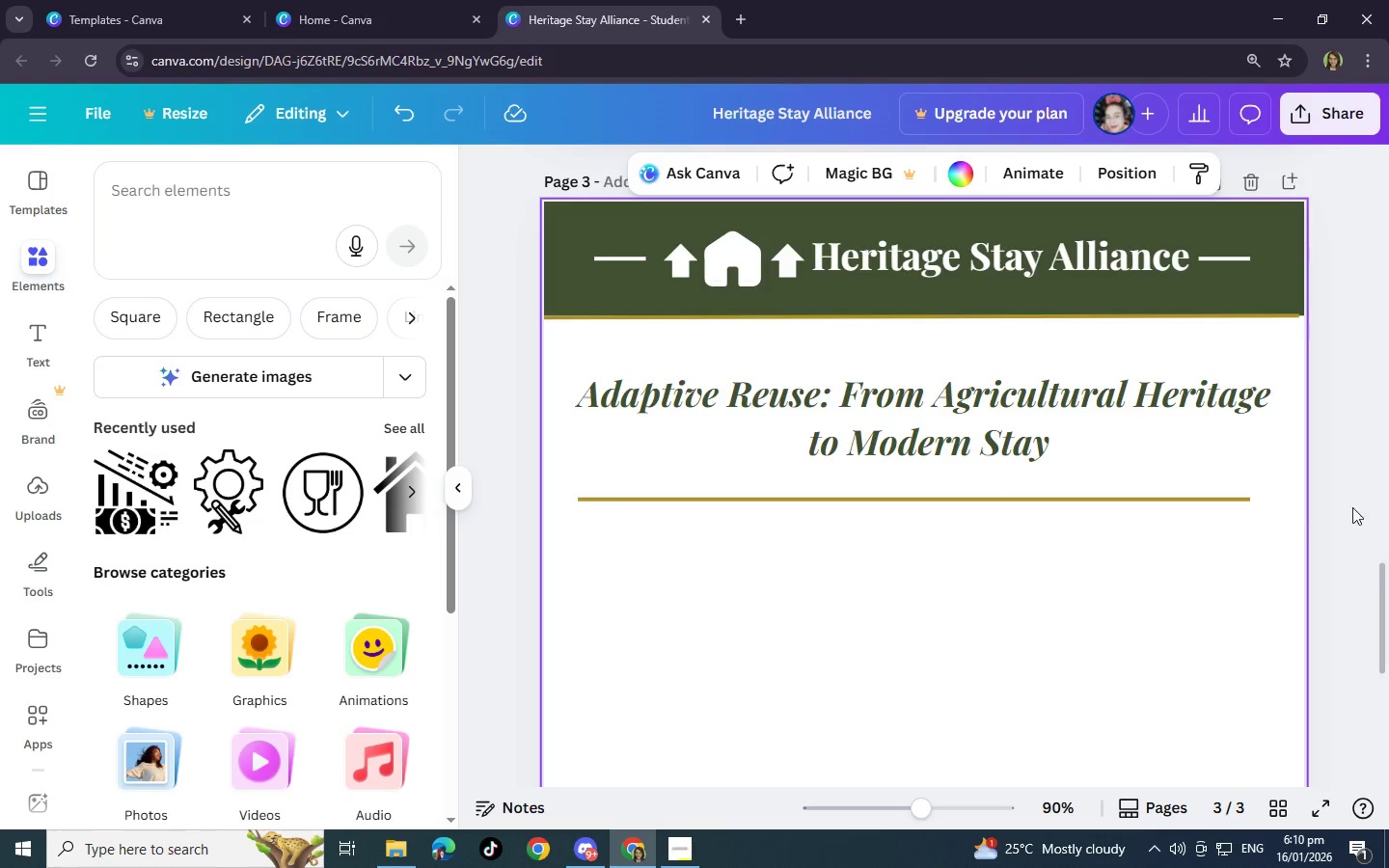 
left_click([1240, 500])
 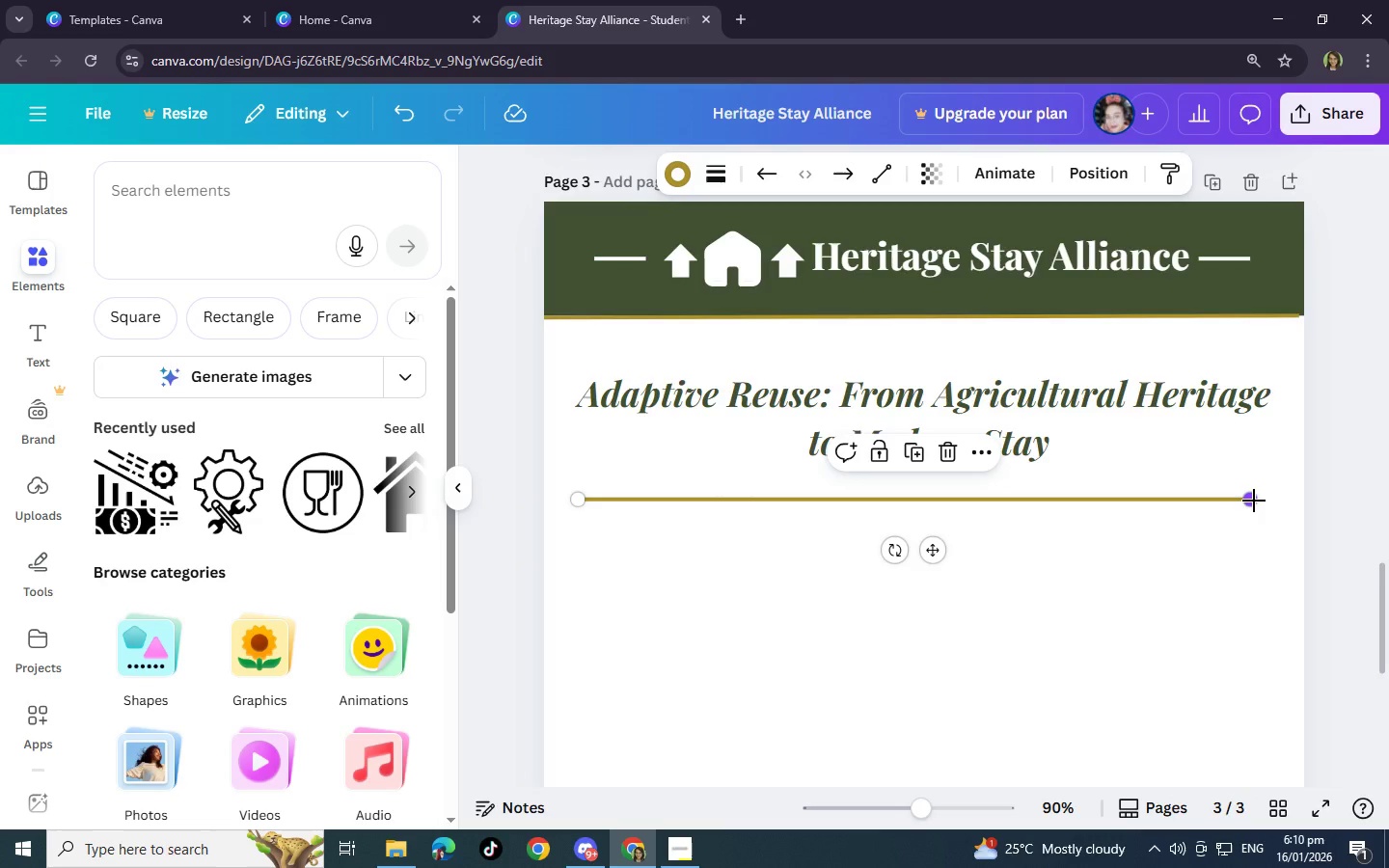 
left_click_drag(start_coordinate=[1254, 501], to_coordinate=[1268, 501])
 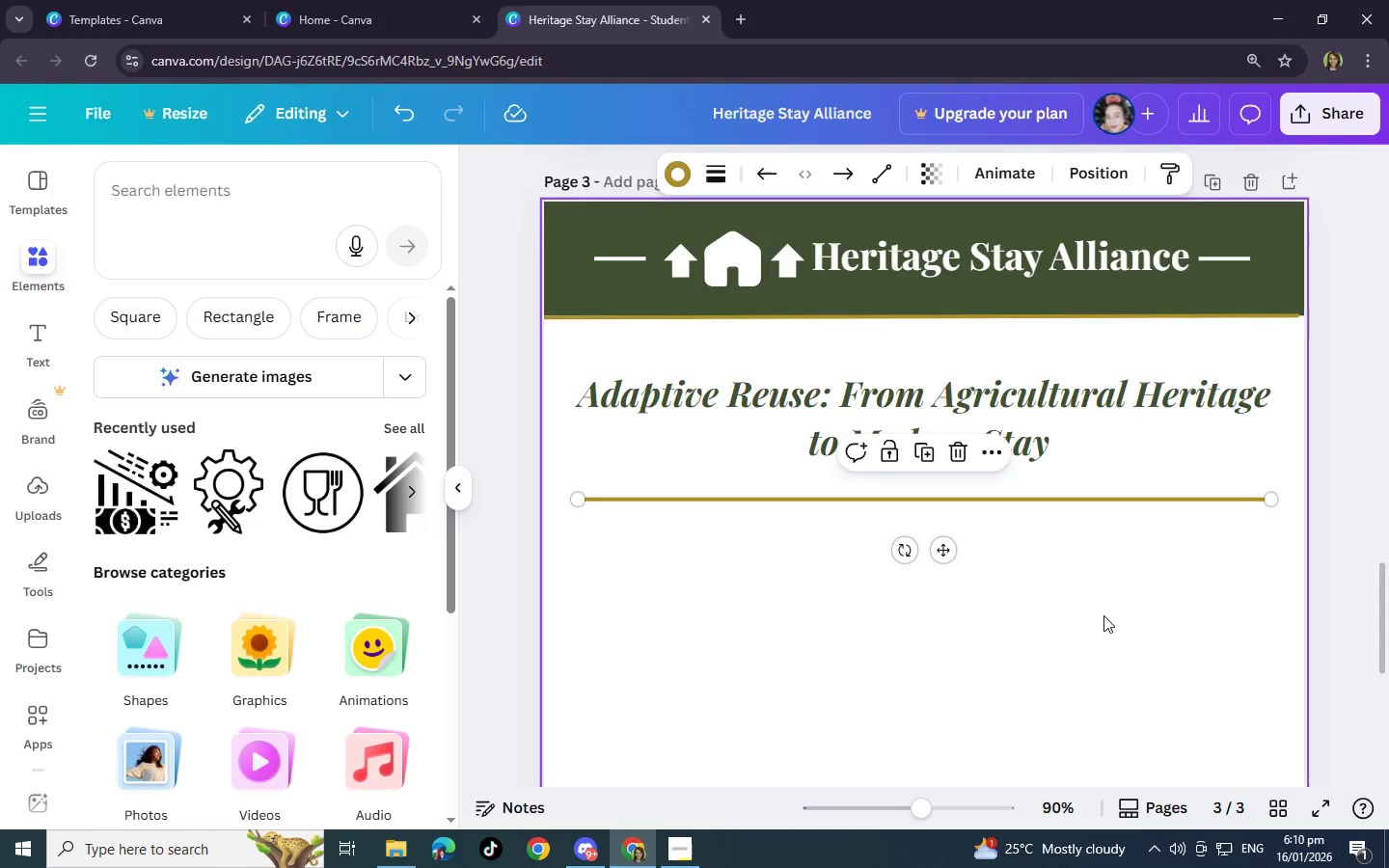 
left_click([1079, 619])
 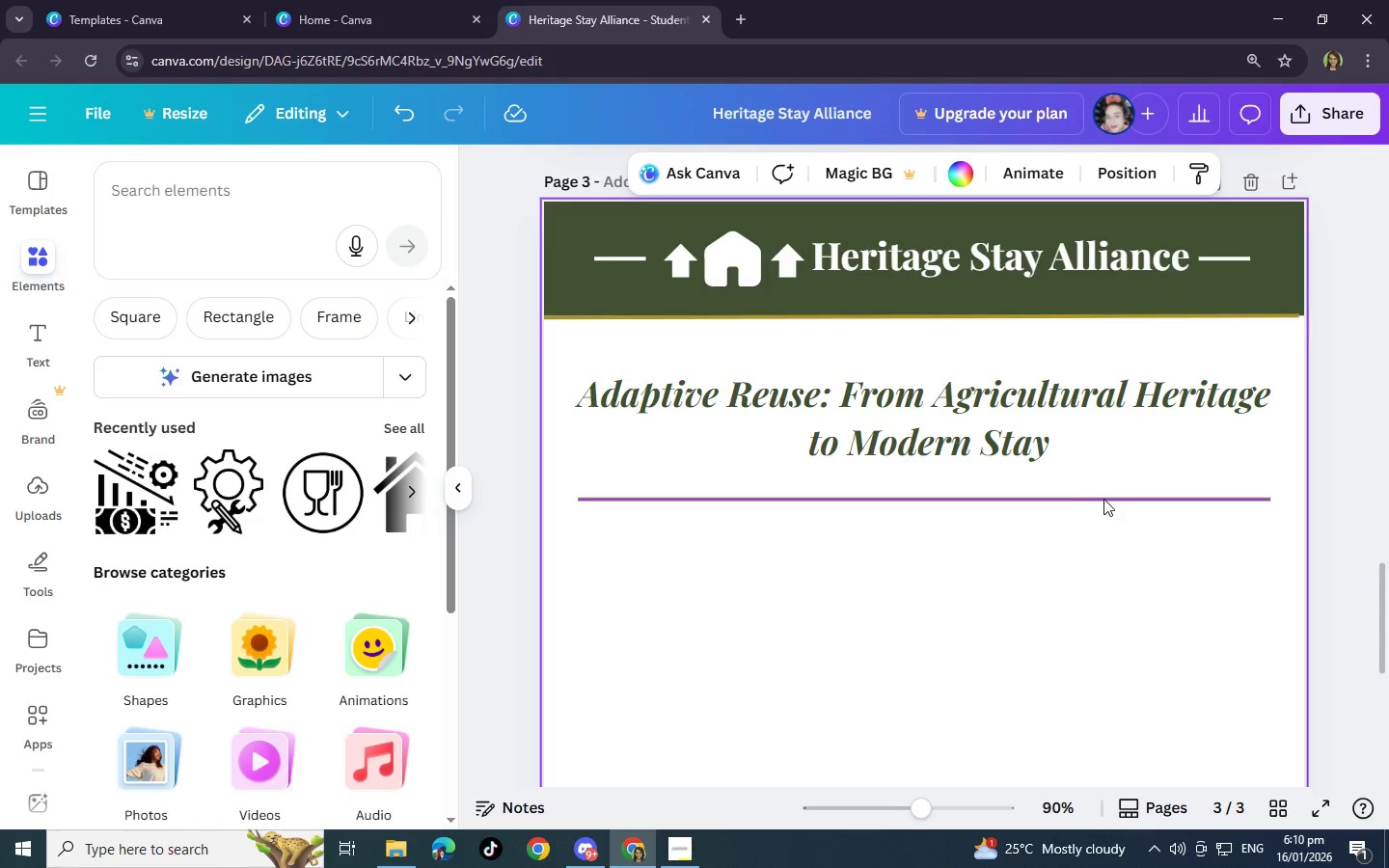 
left_click_drag(start_coordinate=[1103, 499], to_coordinate=[1101, 489])
 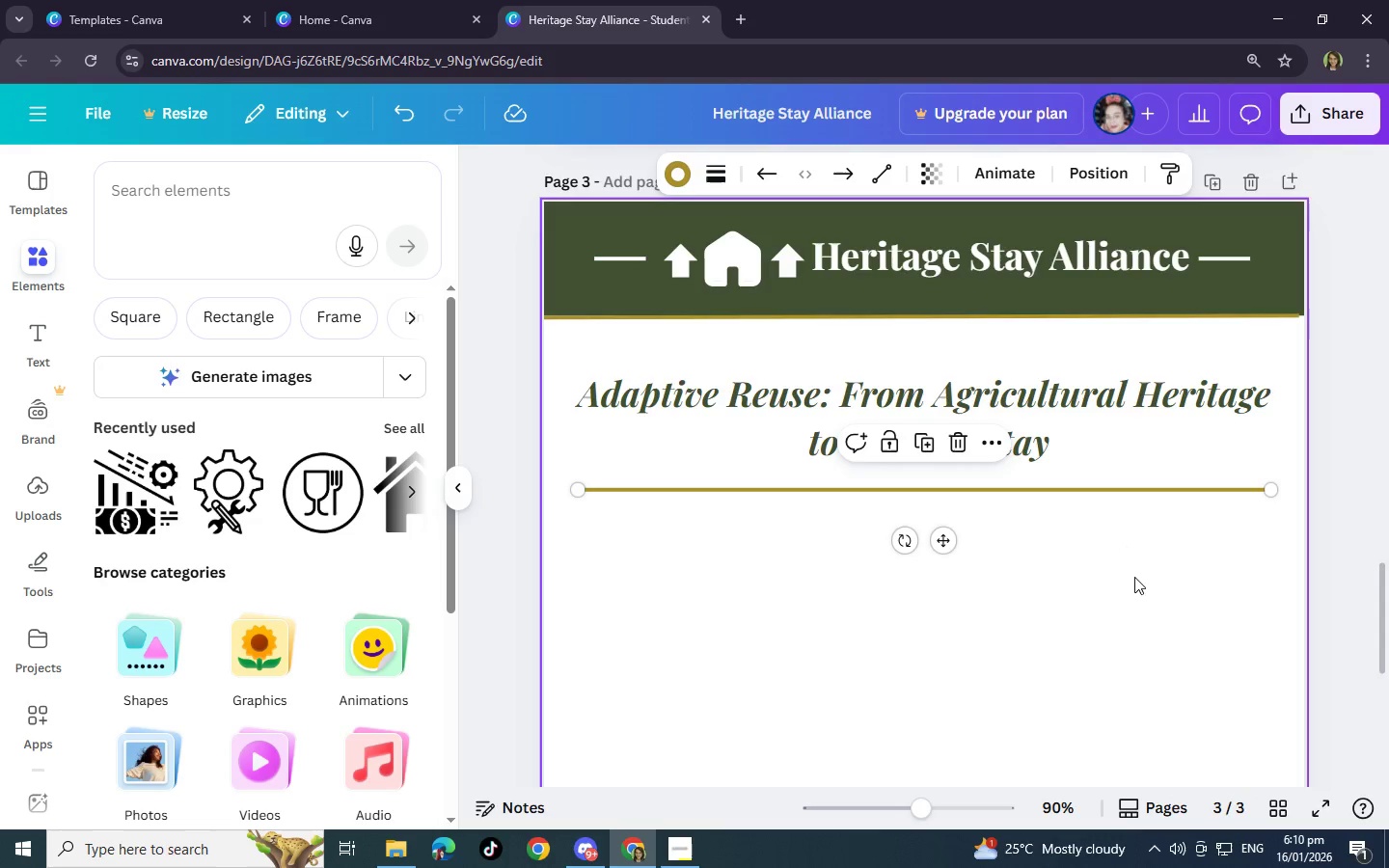 
left_click([1135, 583])
 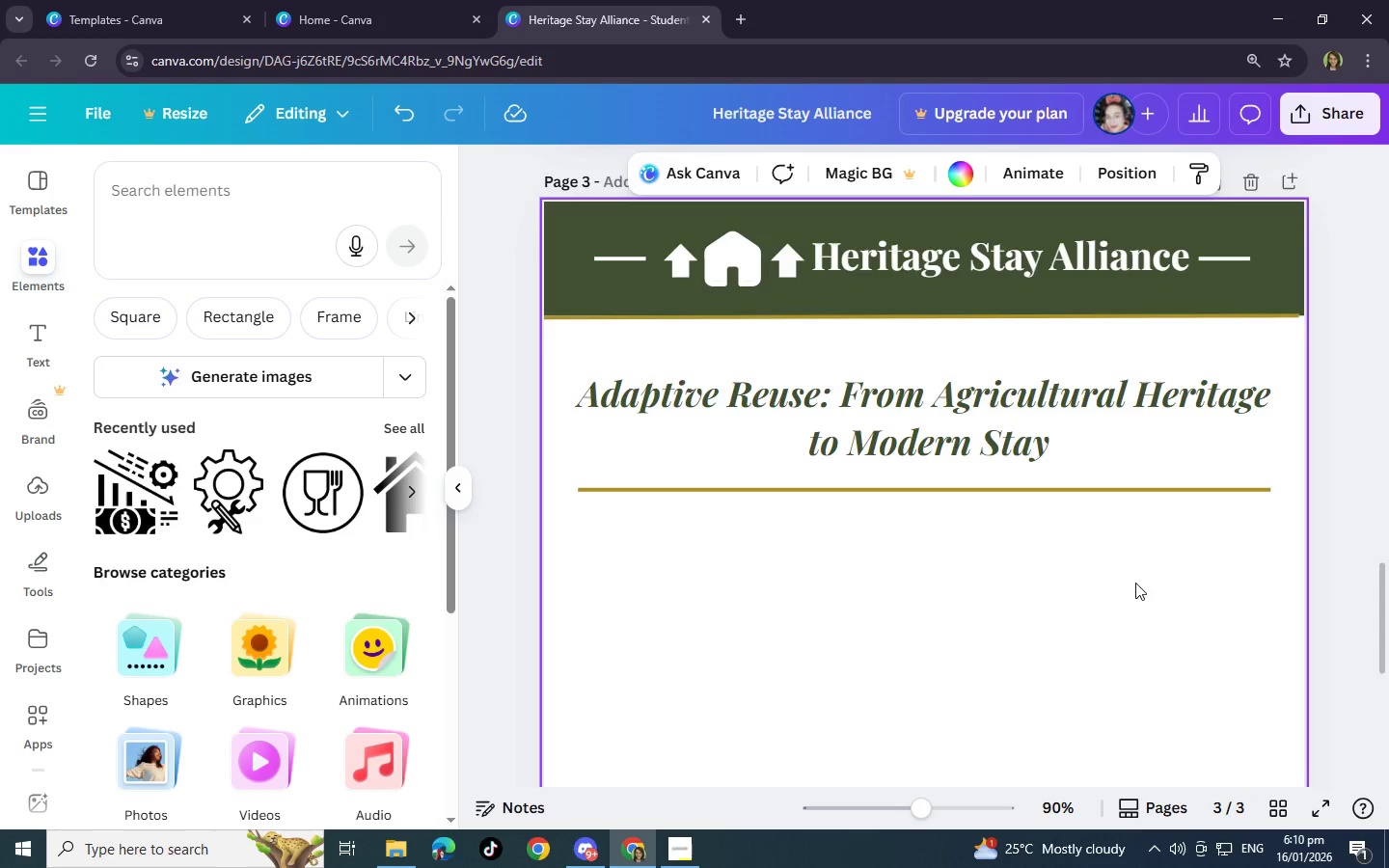 
left_click([1135, 583])
 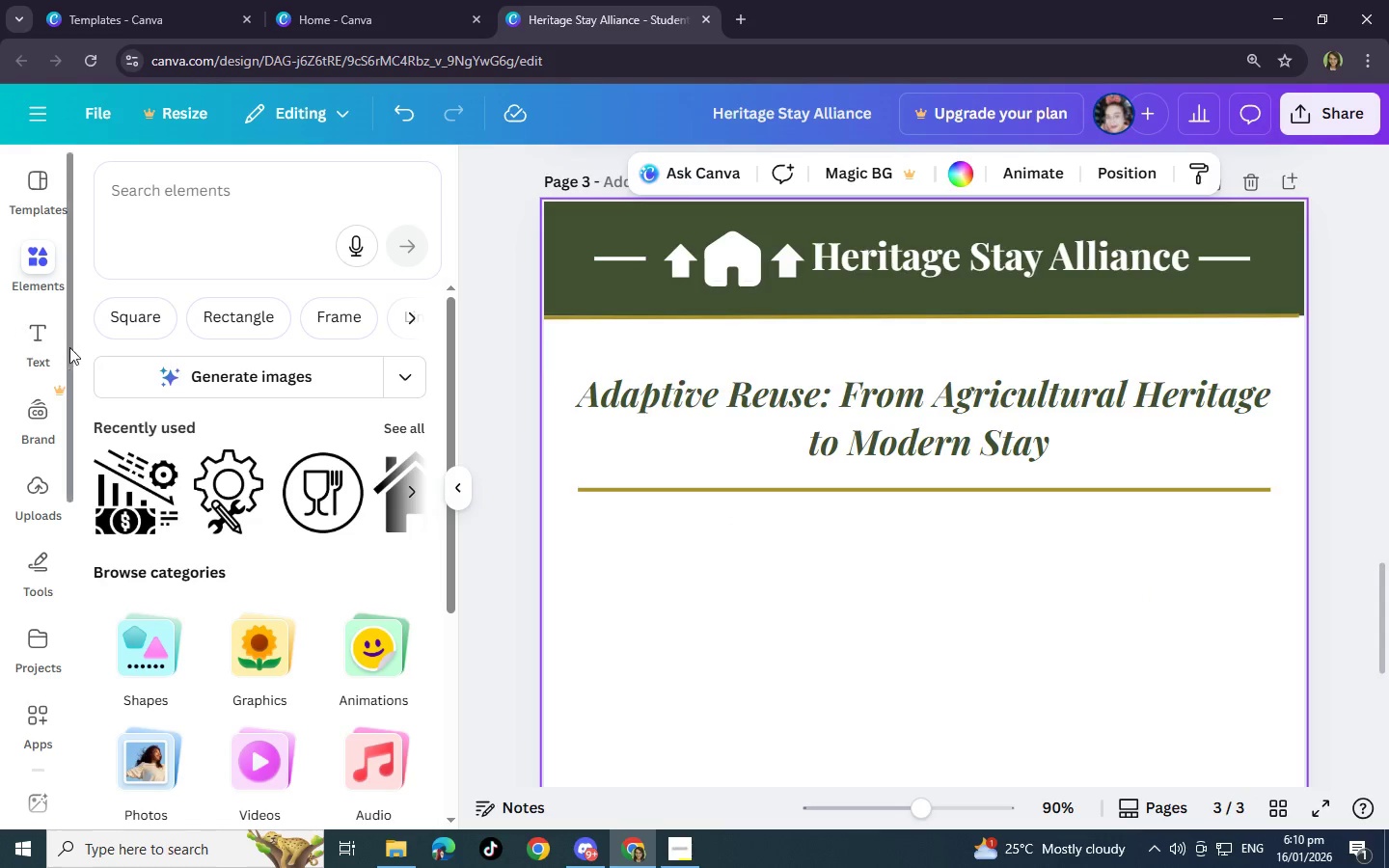 
wait(11.59)
 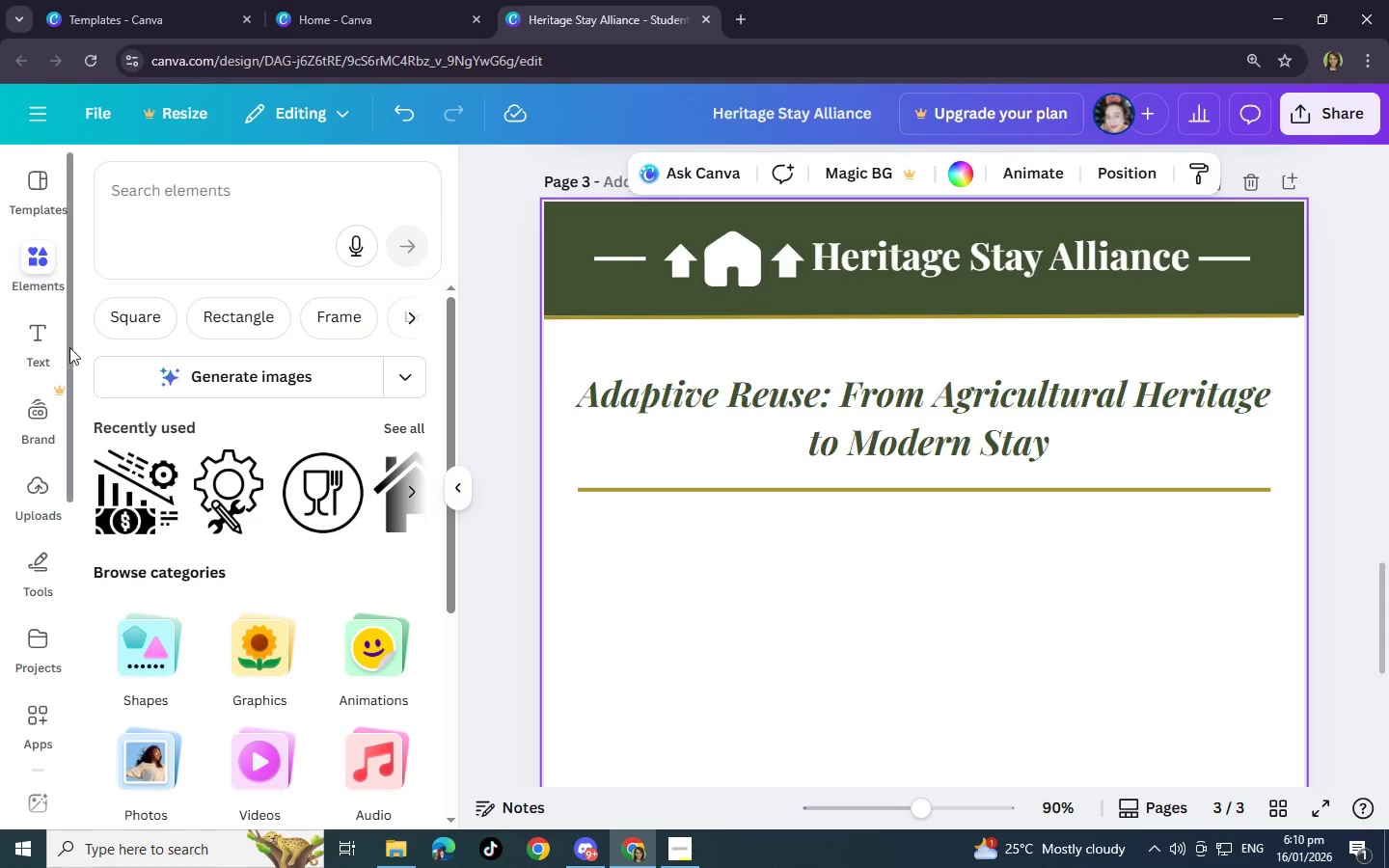 
left_click([39, 330])
 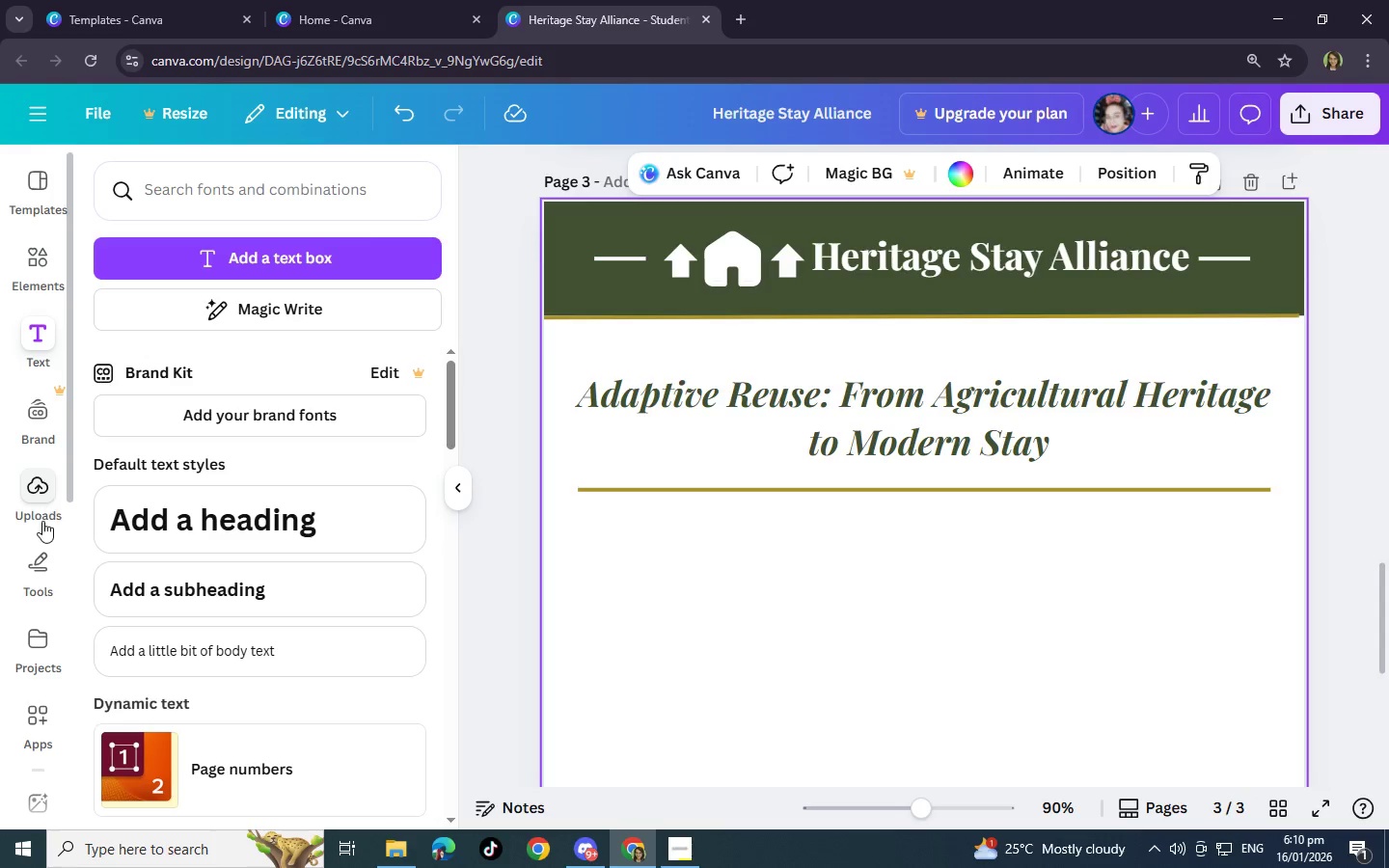 
left_click([597, 530])
 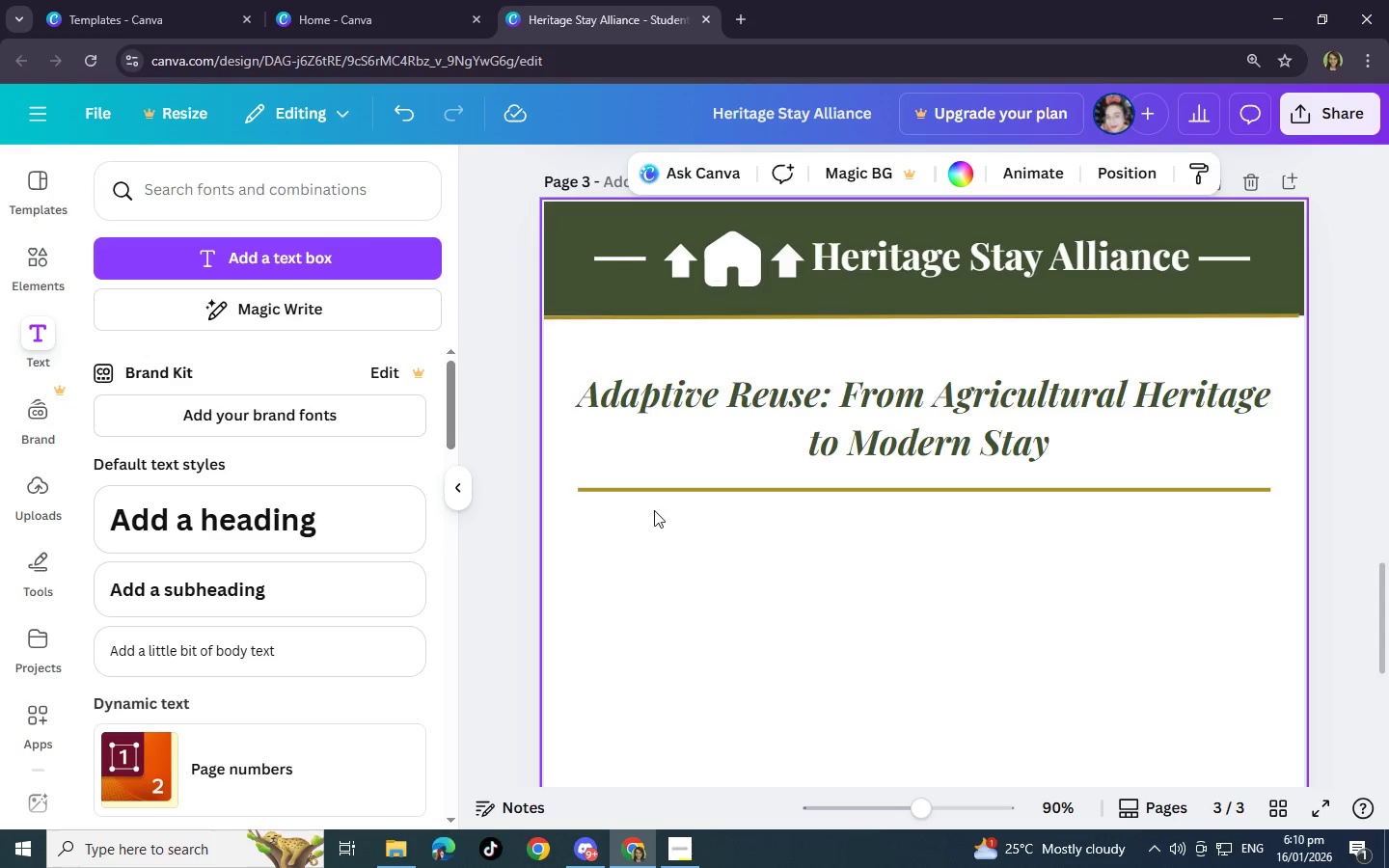 
left_click([630, 544])
 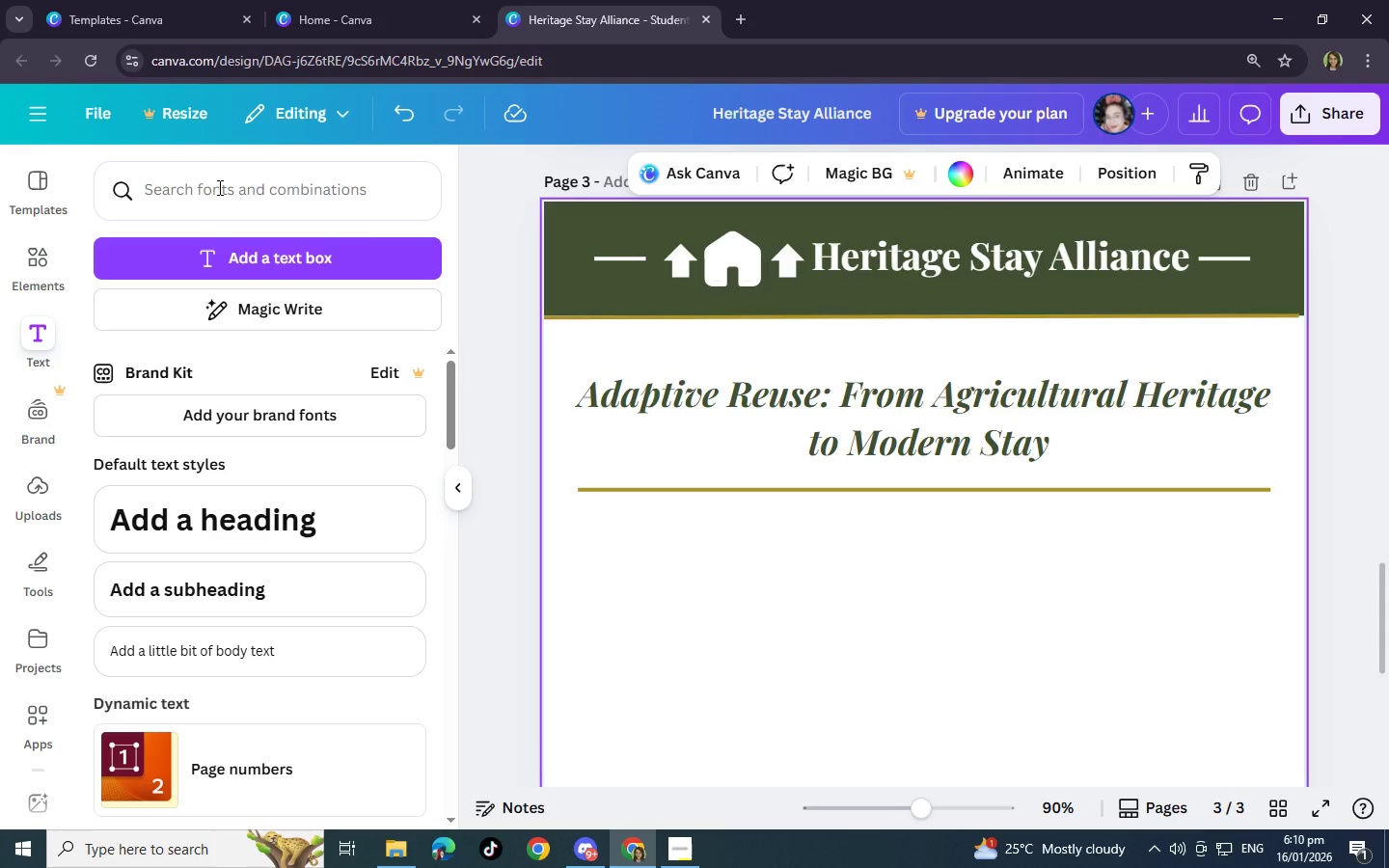 
wait(7.92)
 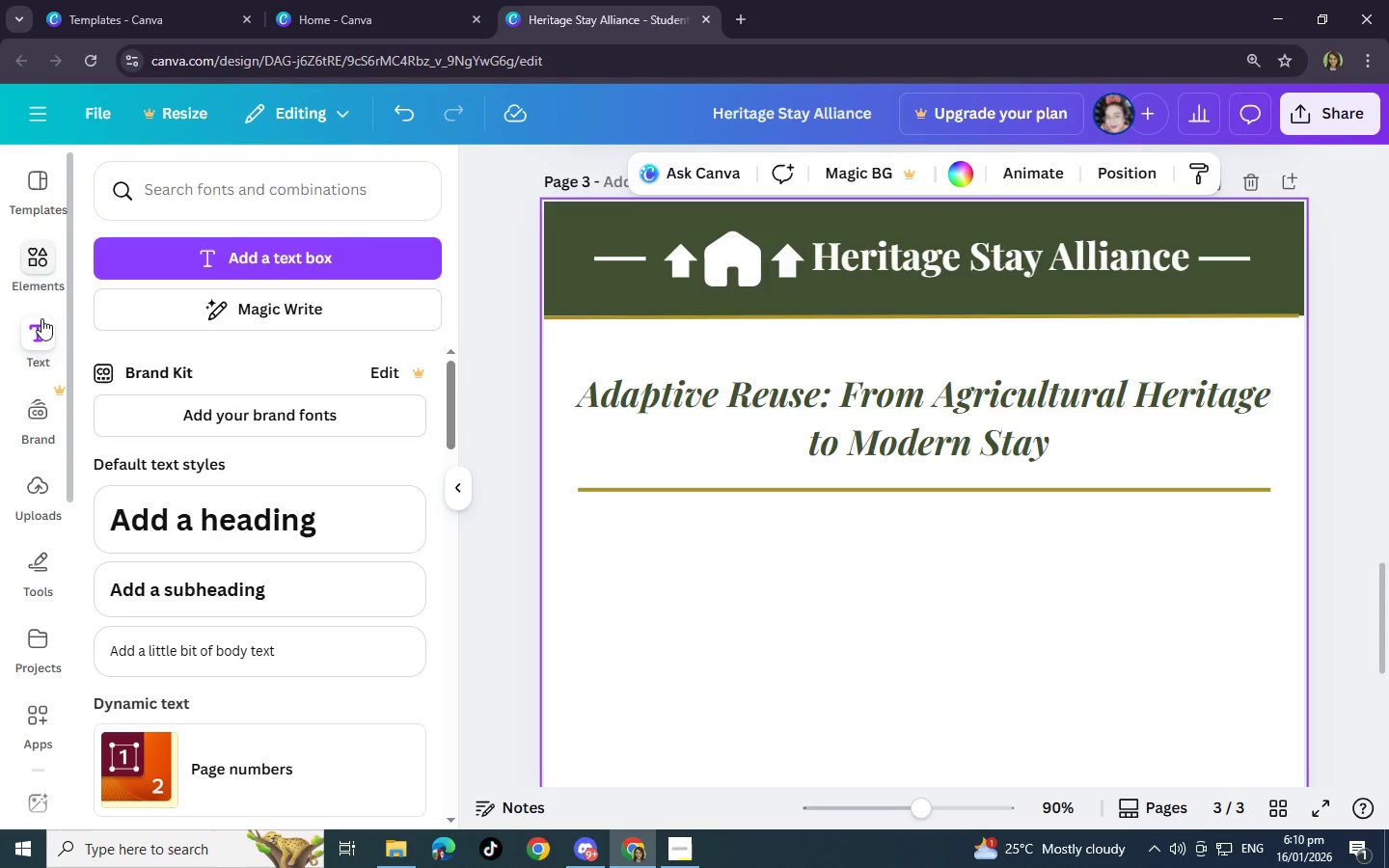 
left_click([218, 187])
 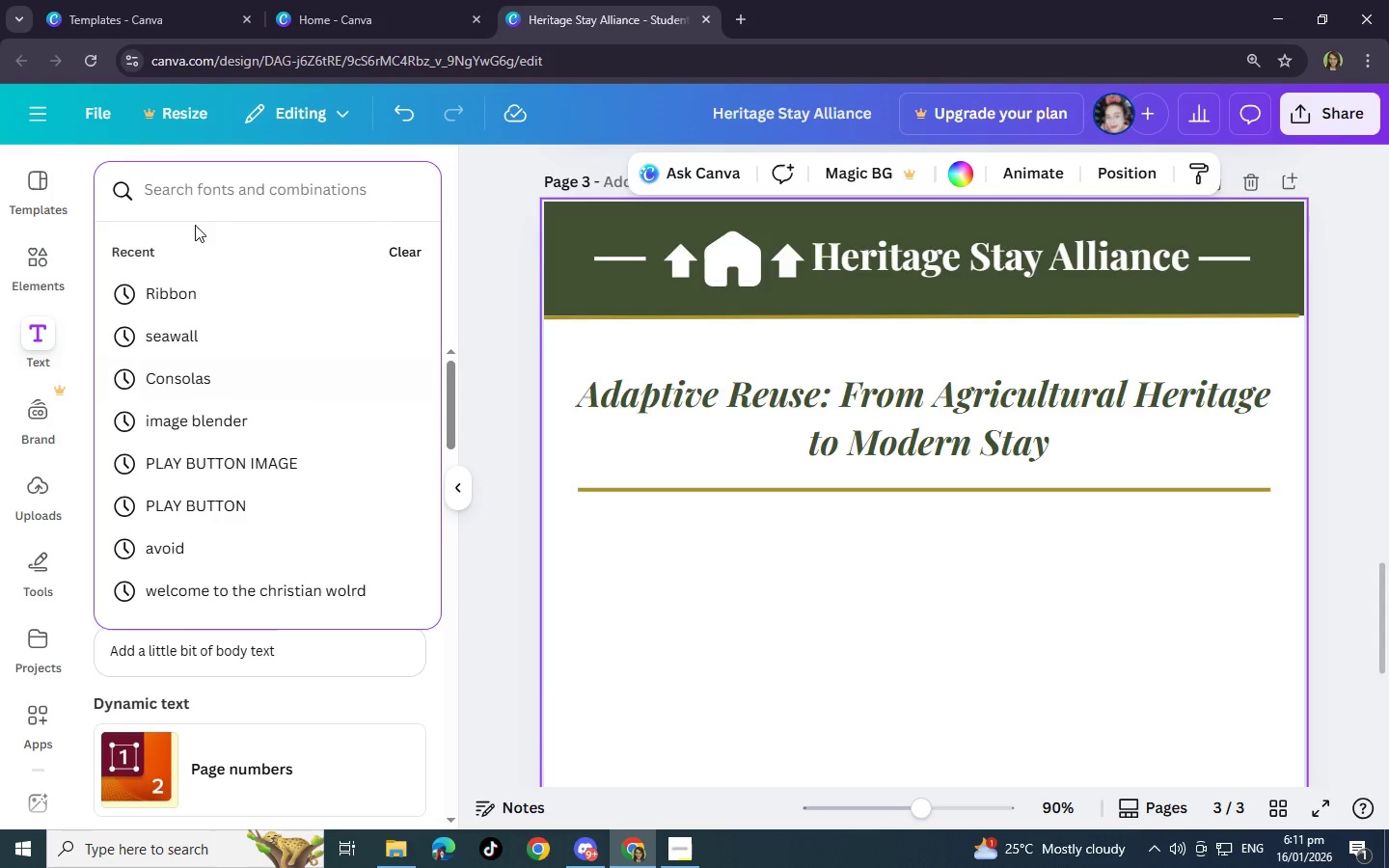 
left_click([737, 601])
 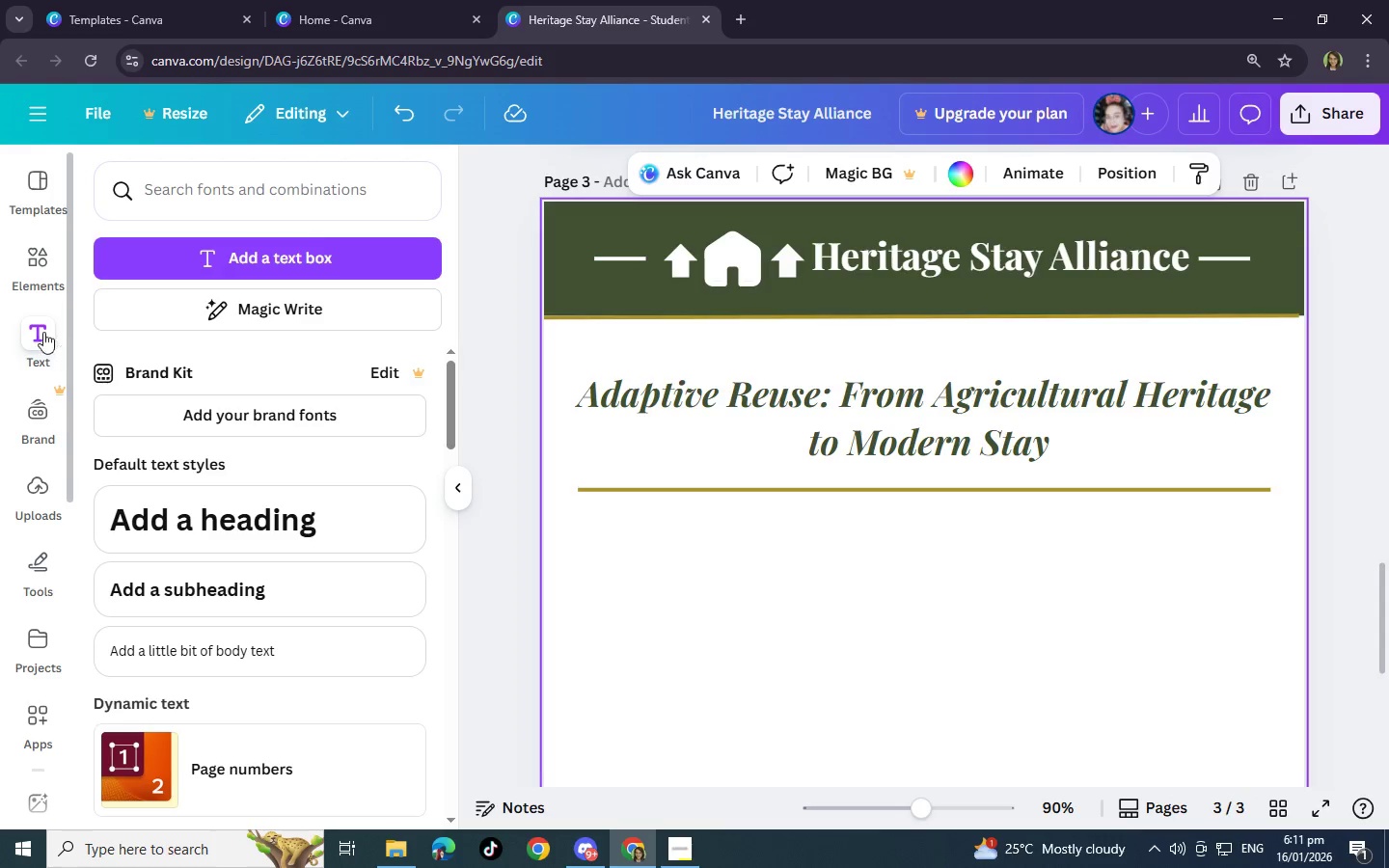 
left_click([35, 332])
 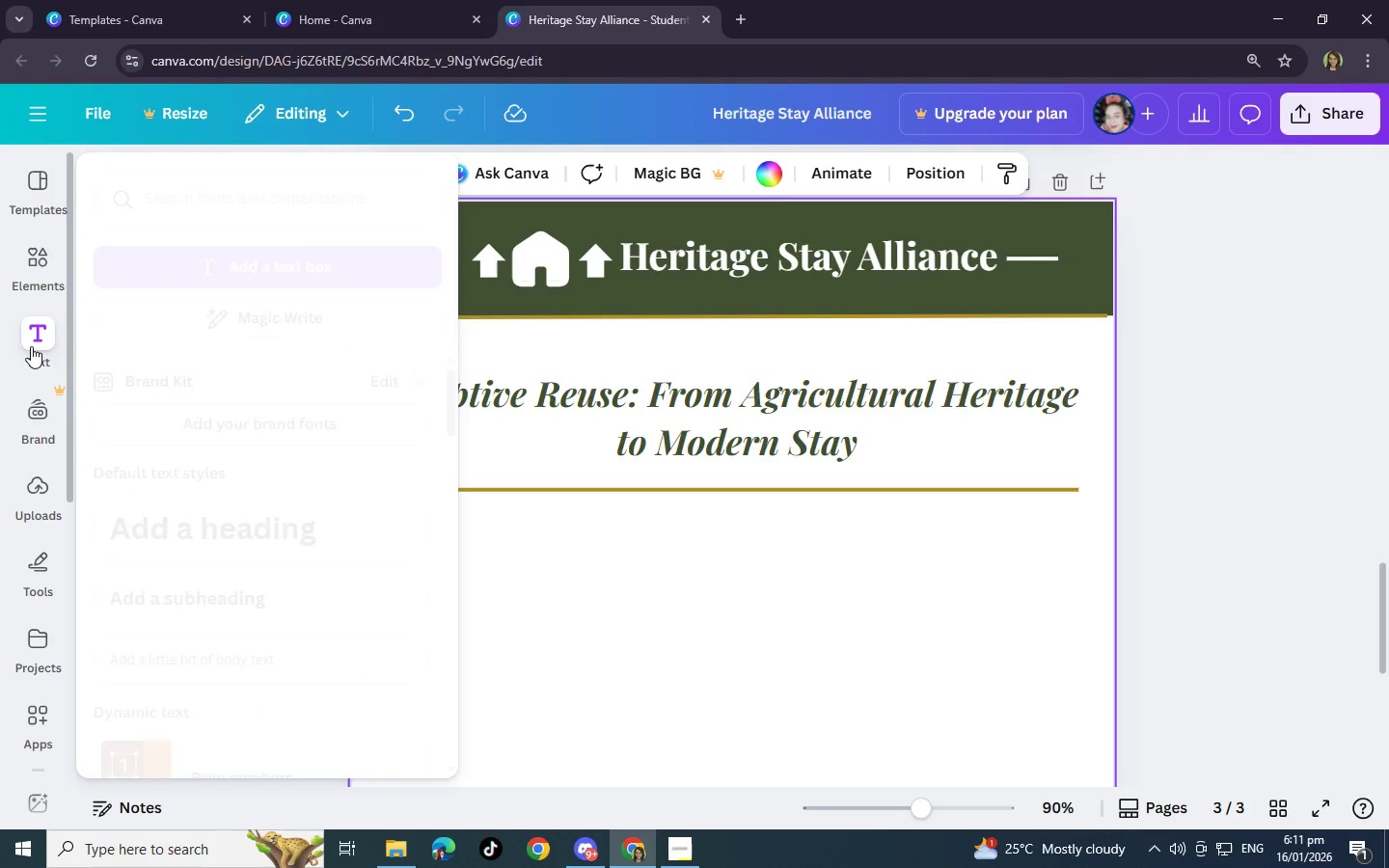 
left_click([32, 337])
 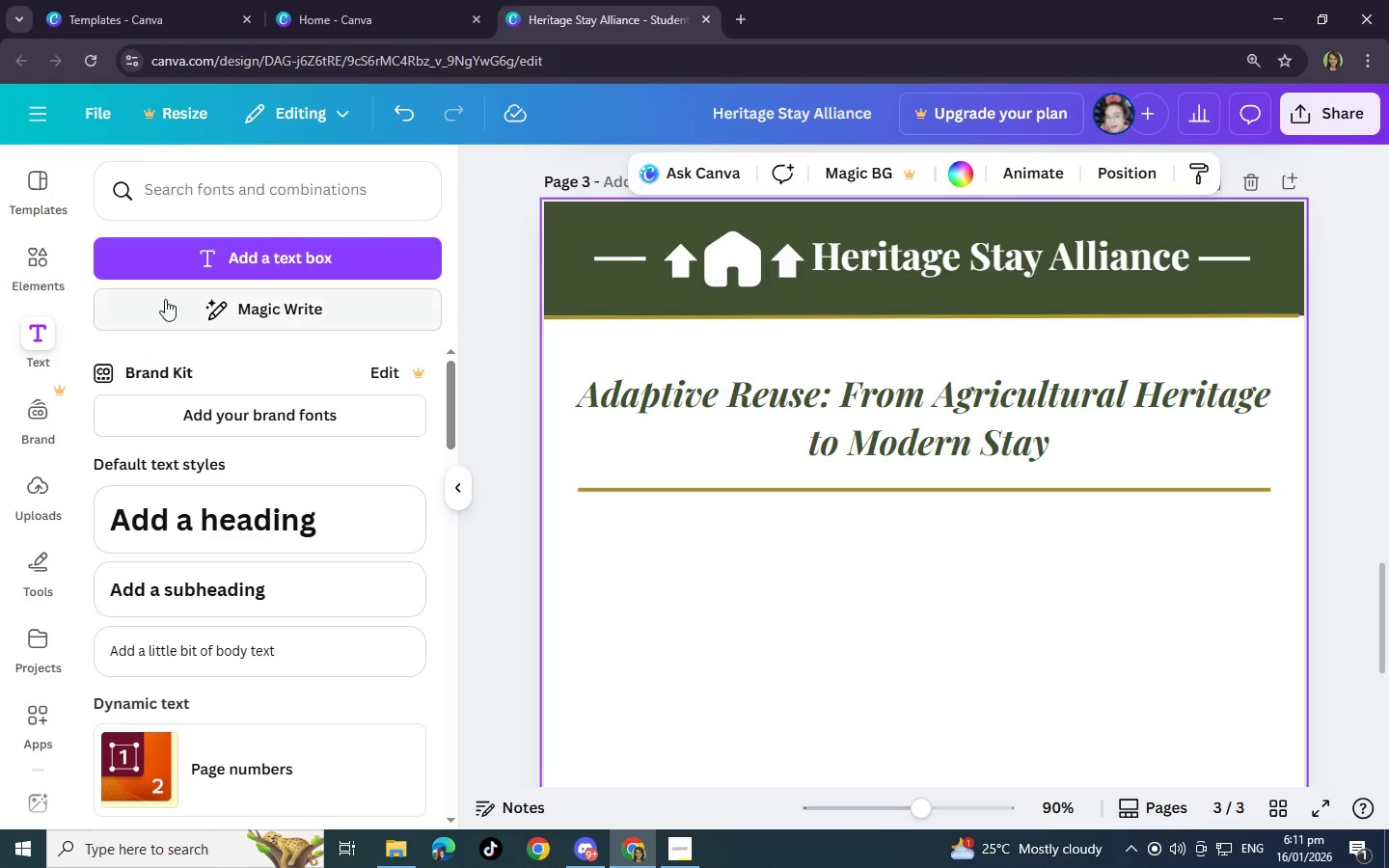 
left_click([287, 263])
 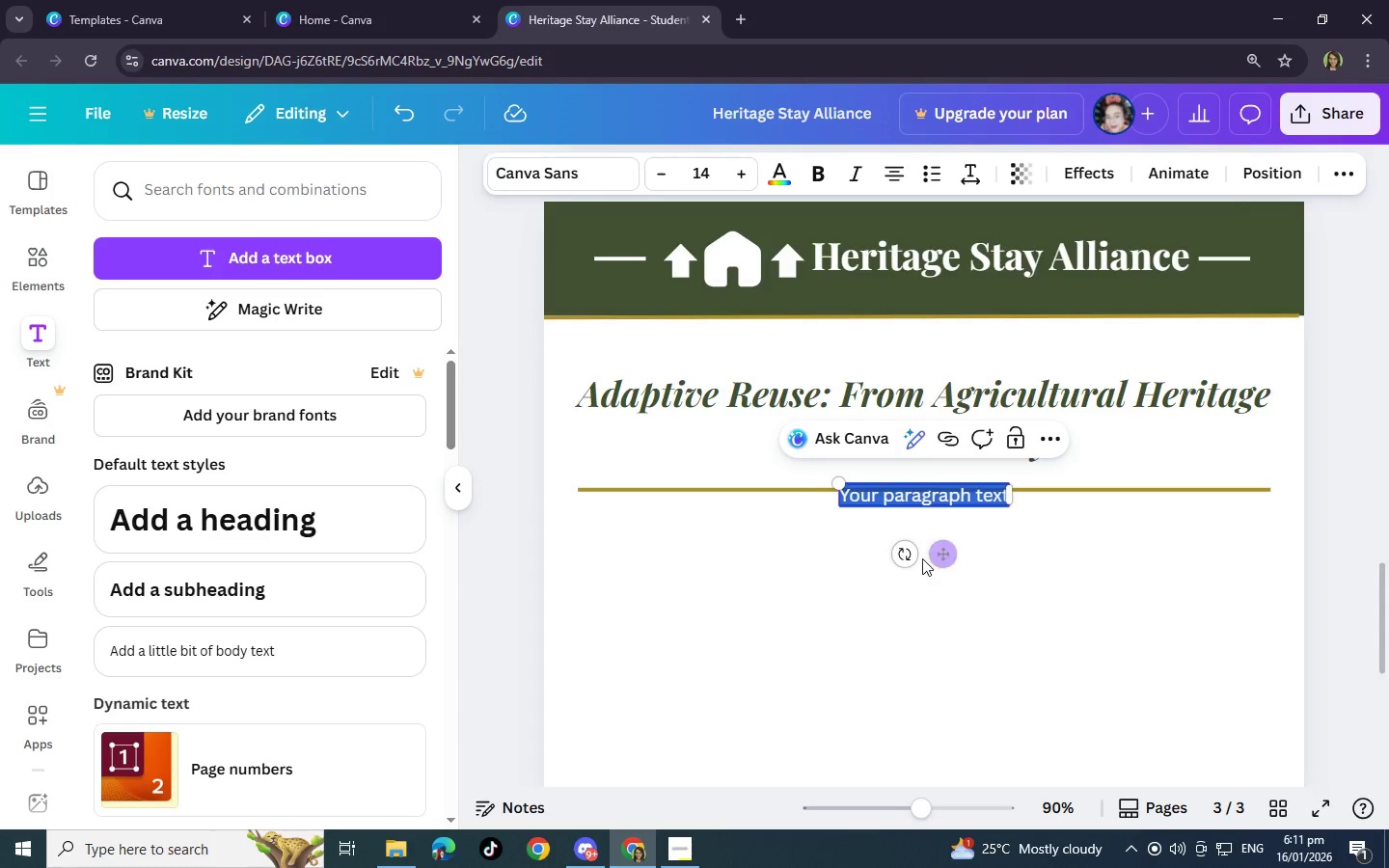 
left_click_drag(start_coordinate=[939, 556], to_coordinate=[858, 655])
 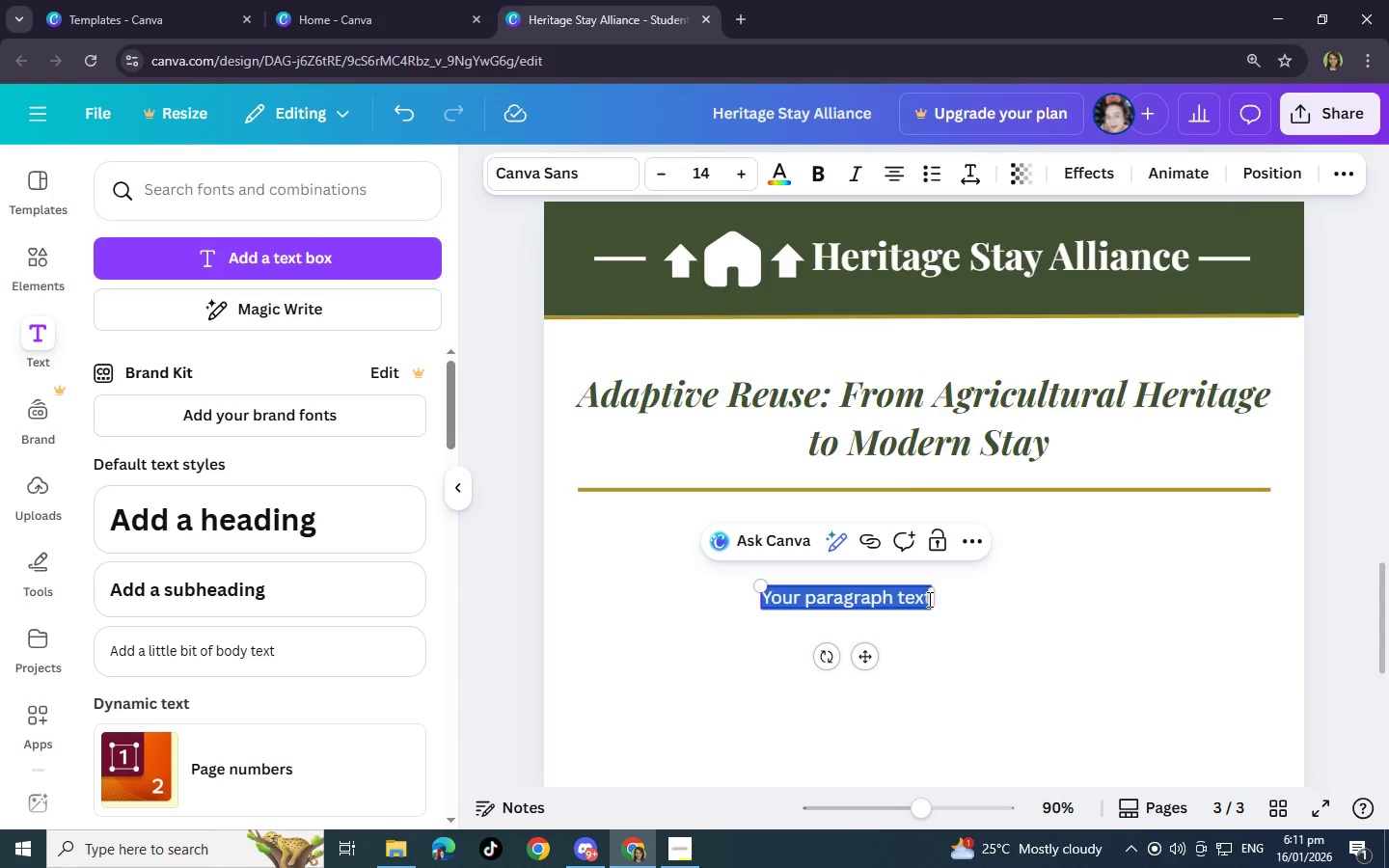 
left_click([928, 599])
 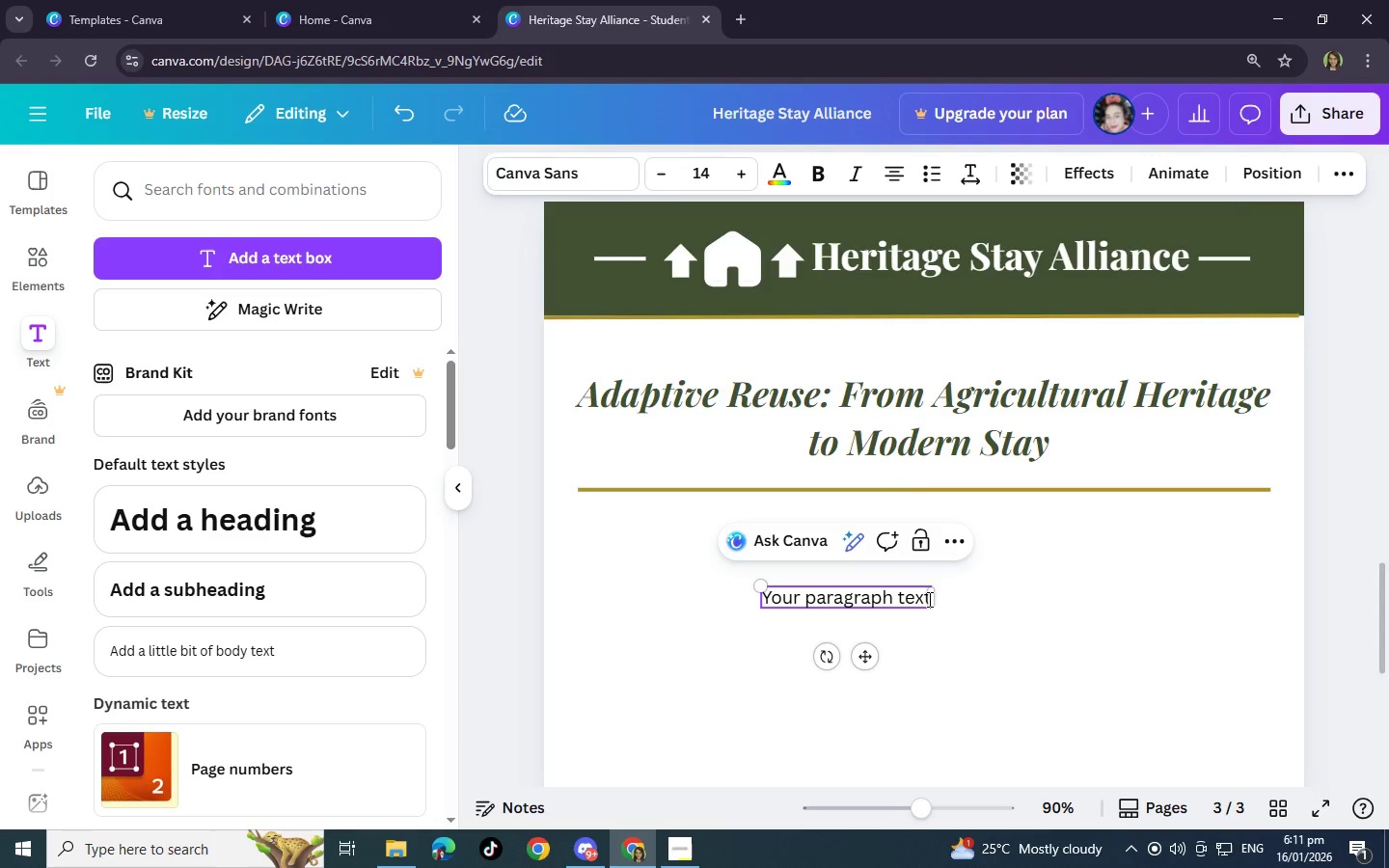 
key(Backspace)
 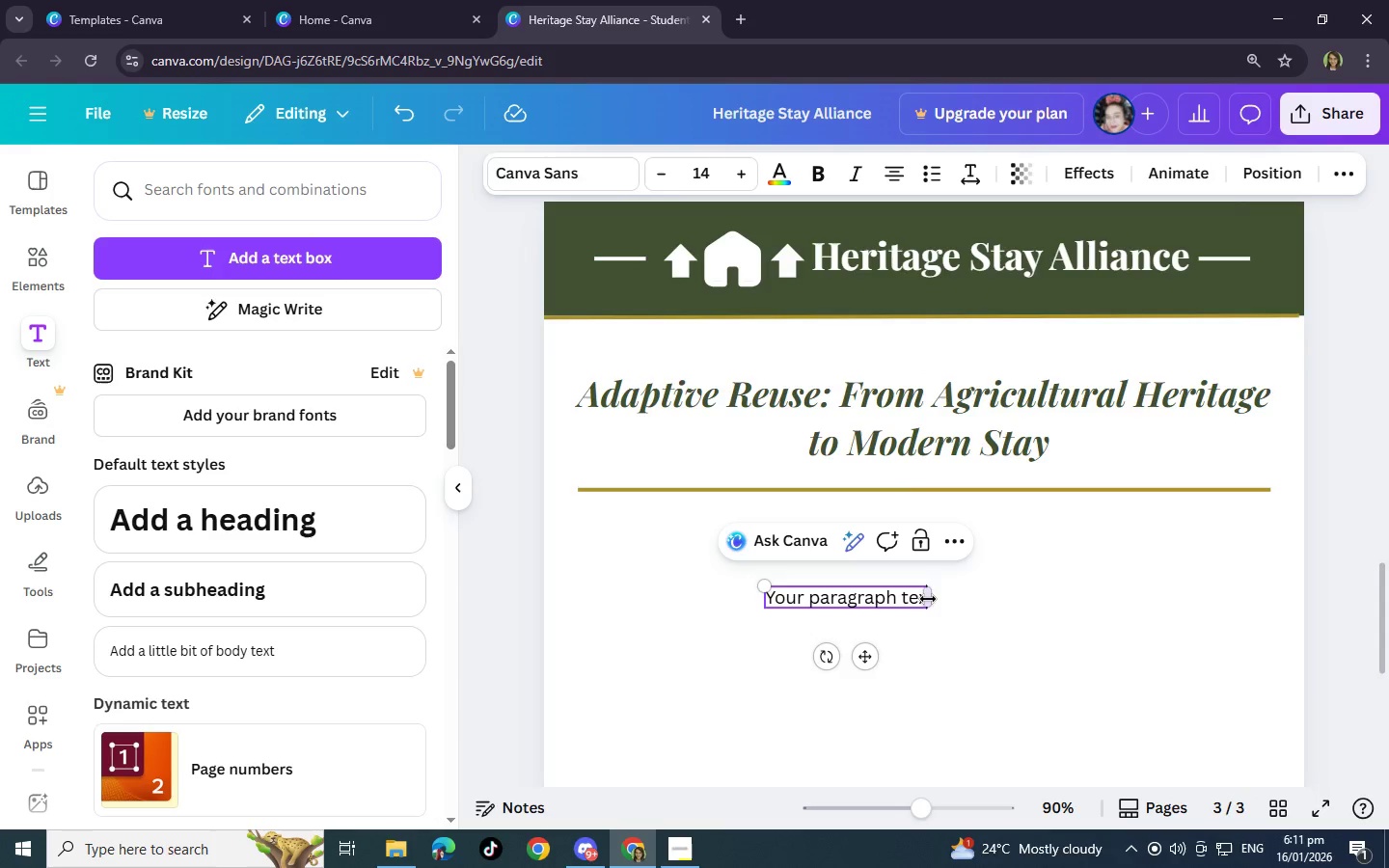 
key(Backspace)
 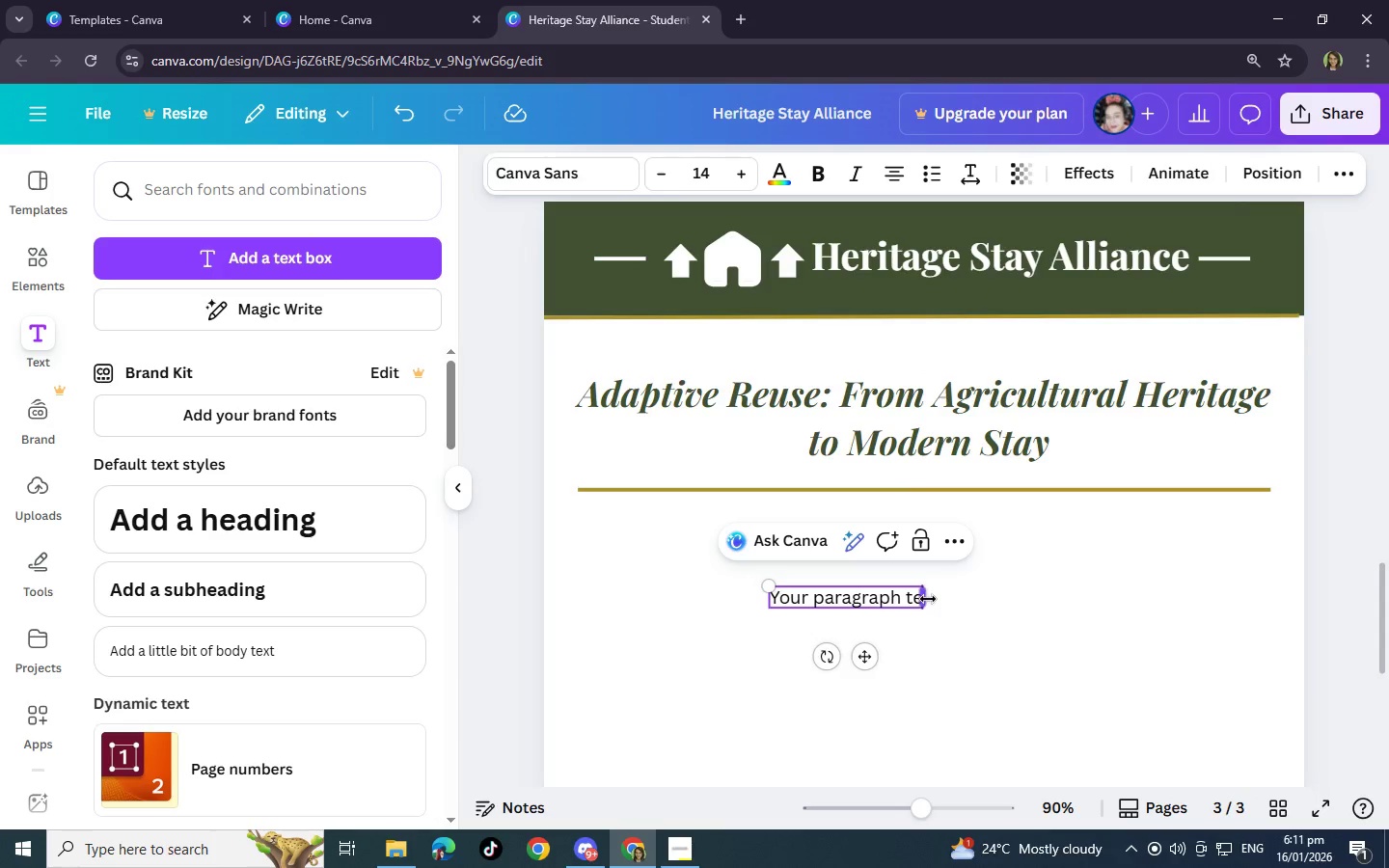 
key(Backspace)
 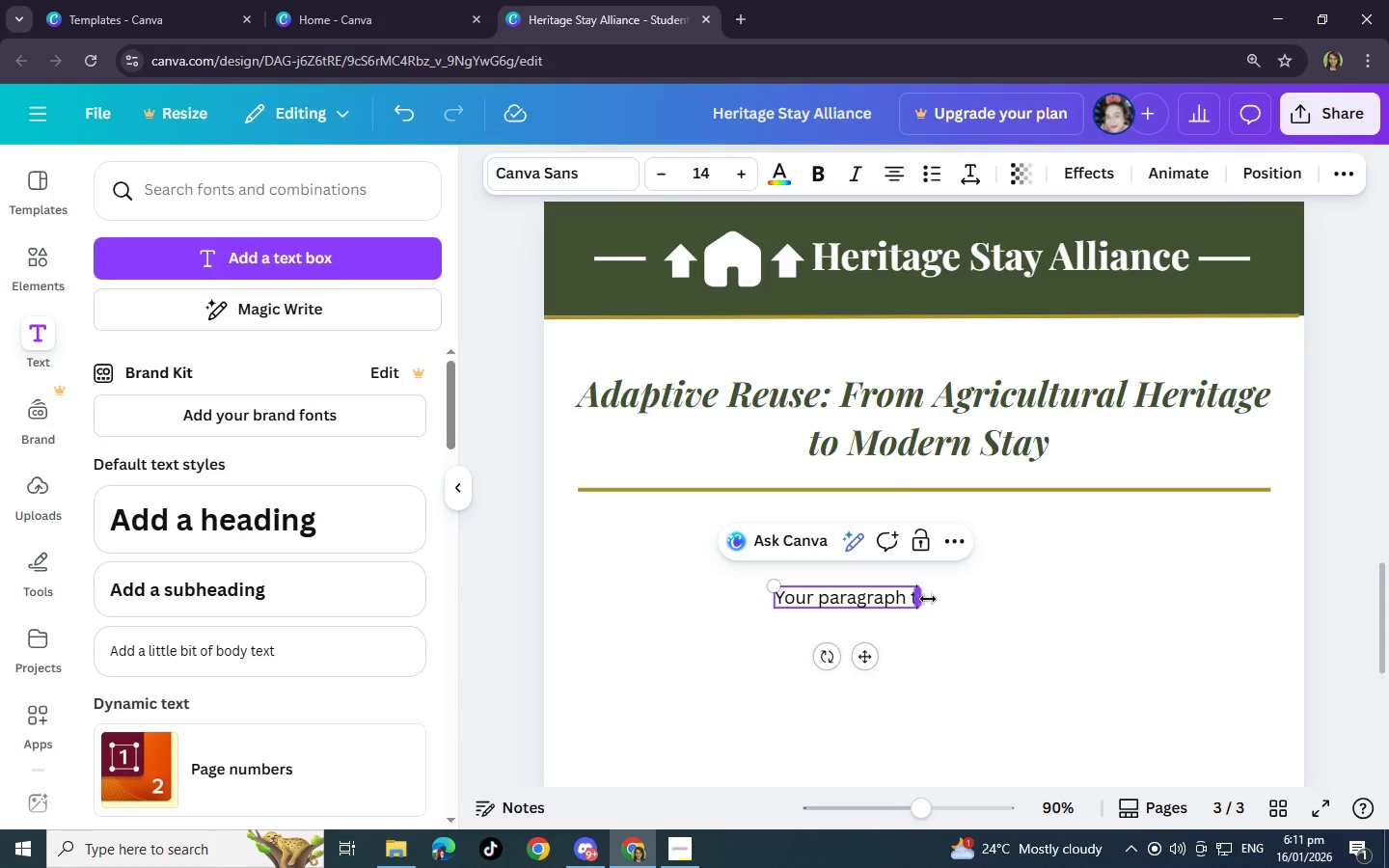 
key(Backspace)
 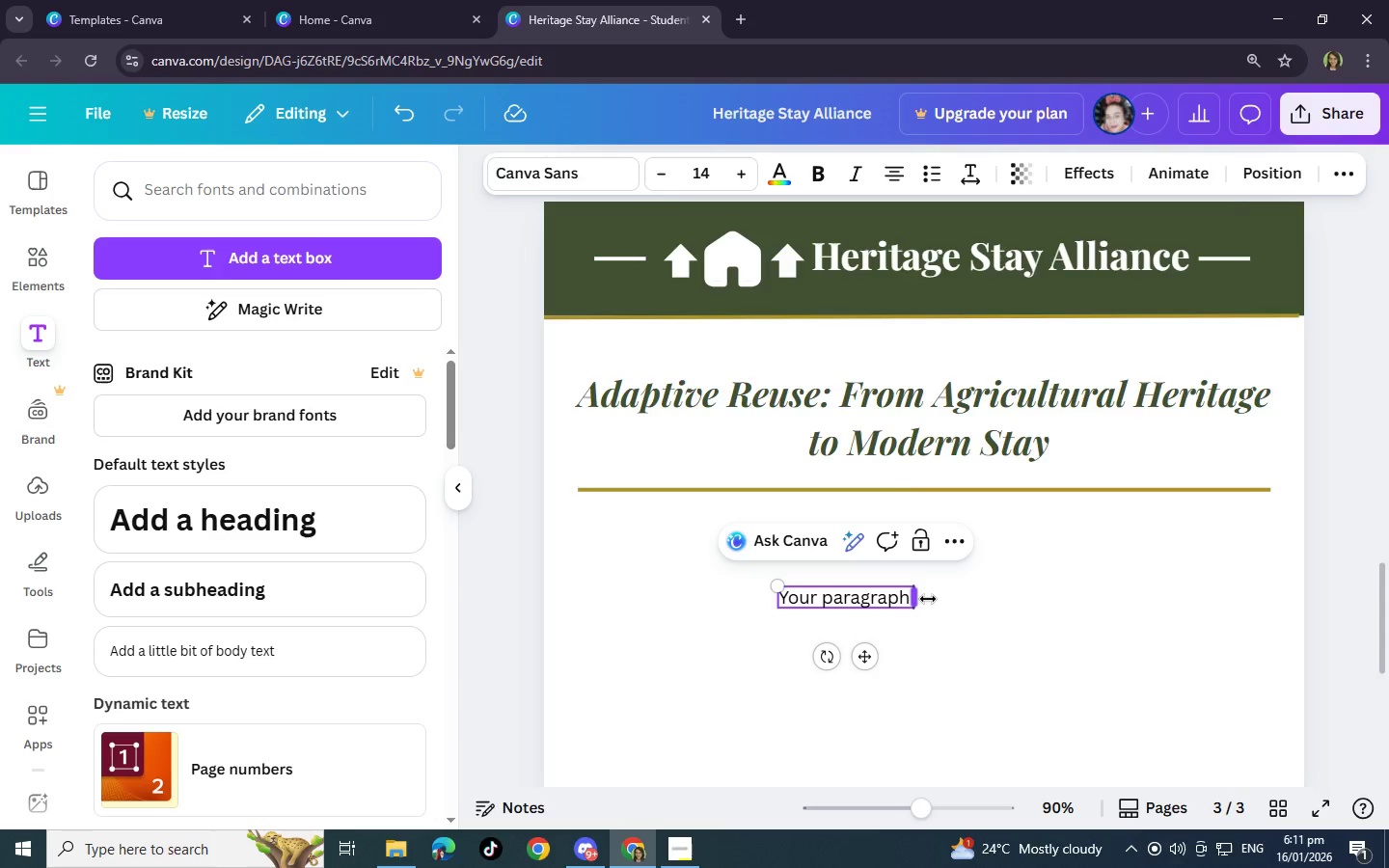 
key(Backspace)
 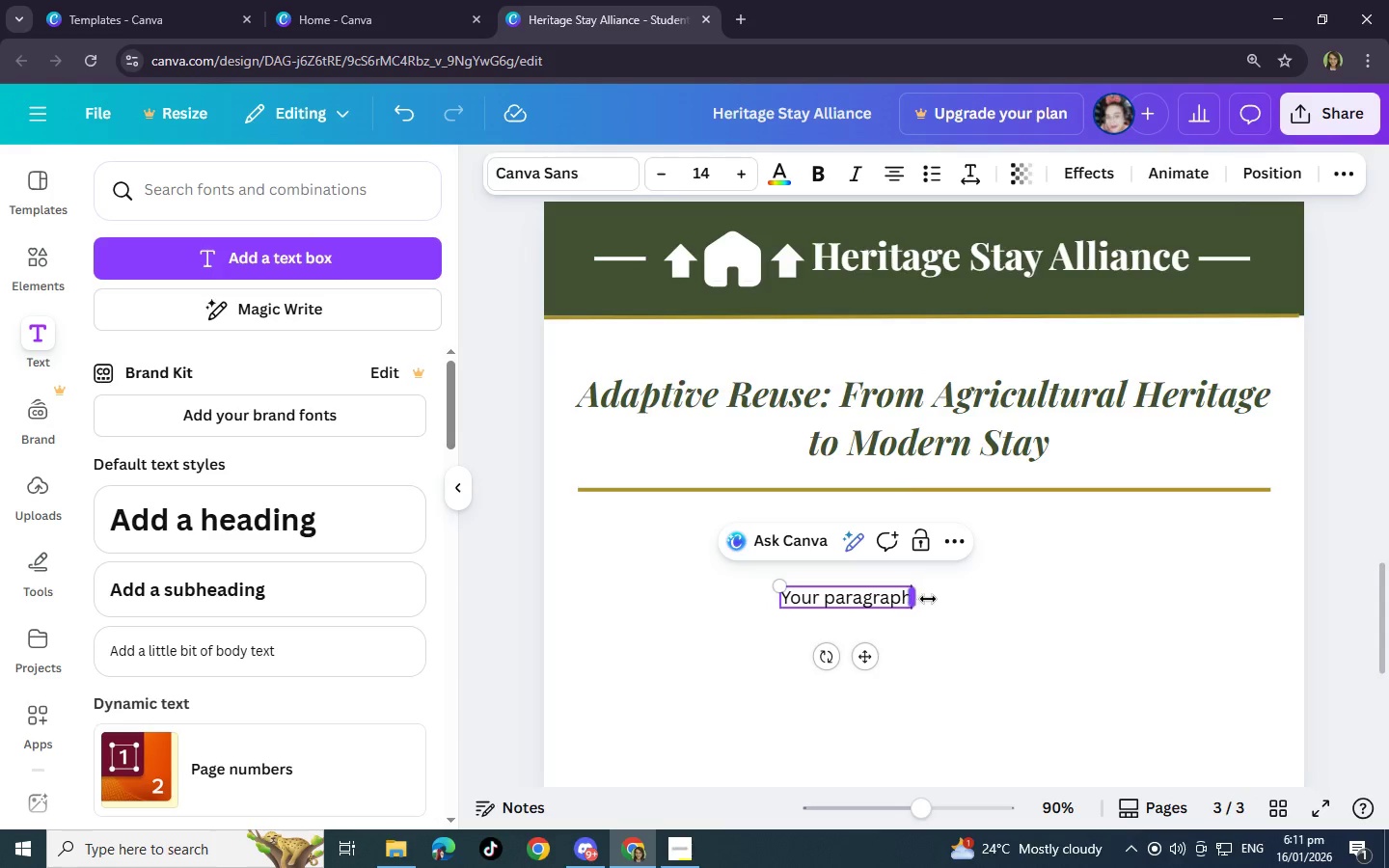 
key(Backspace)
 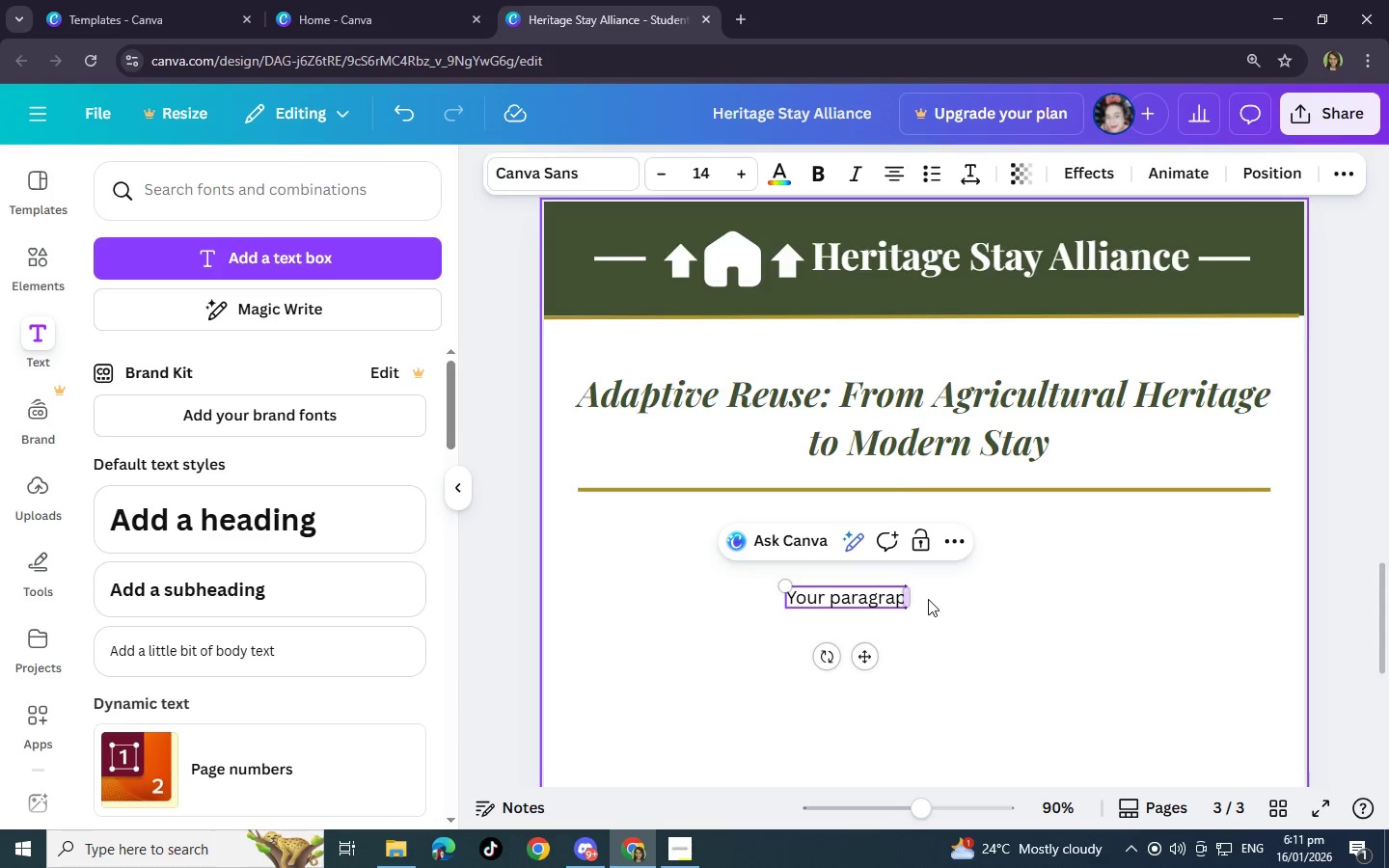 
key(Backspace)
 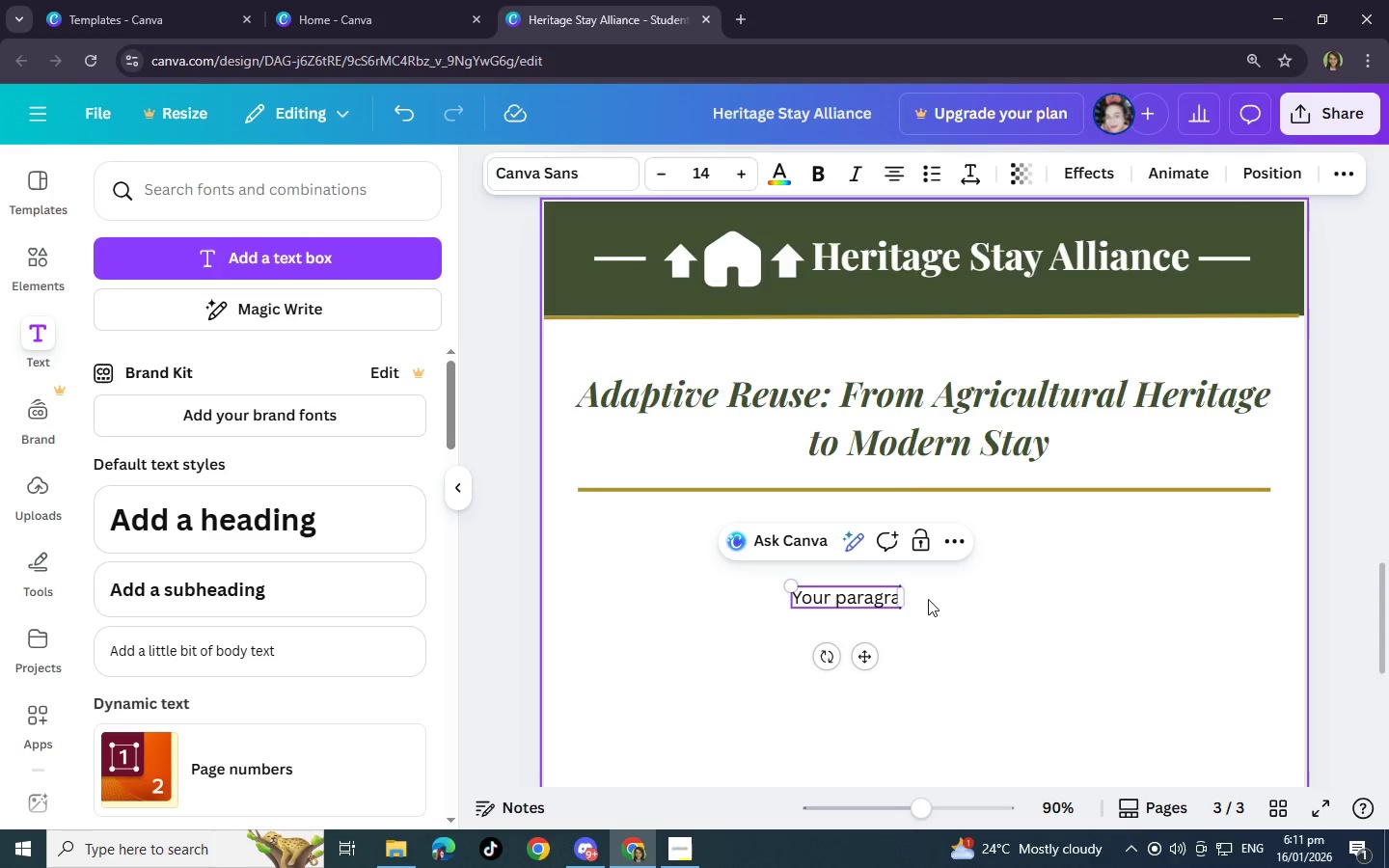 
key(Backspace)
 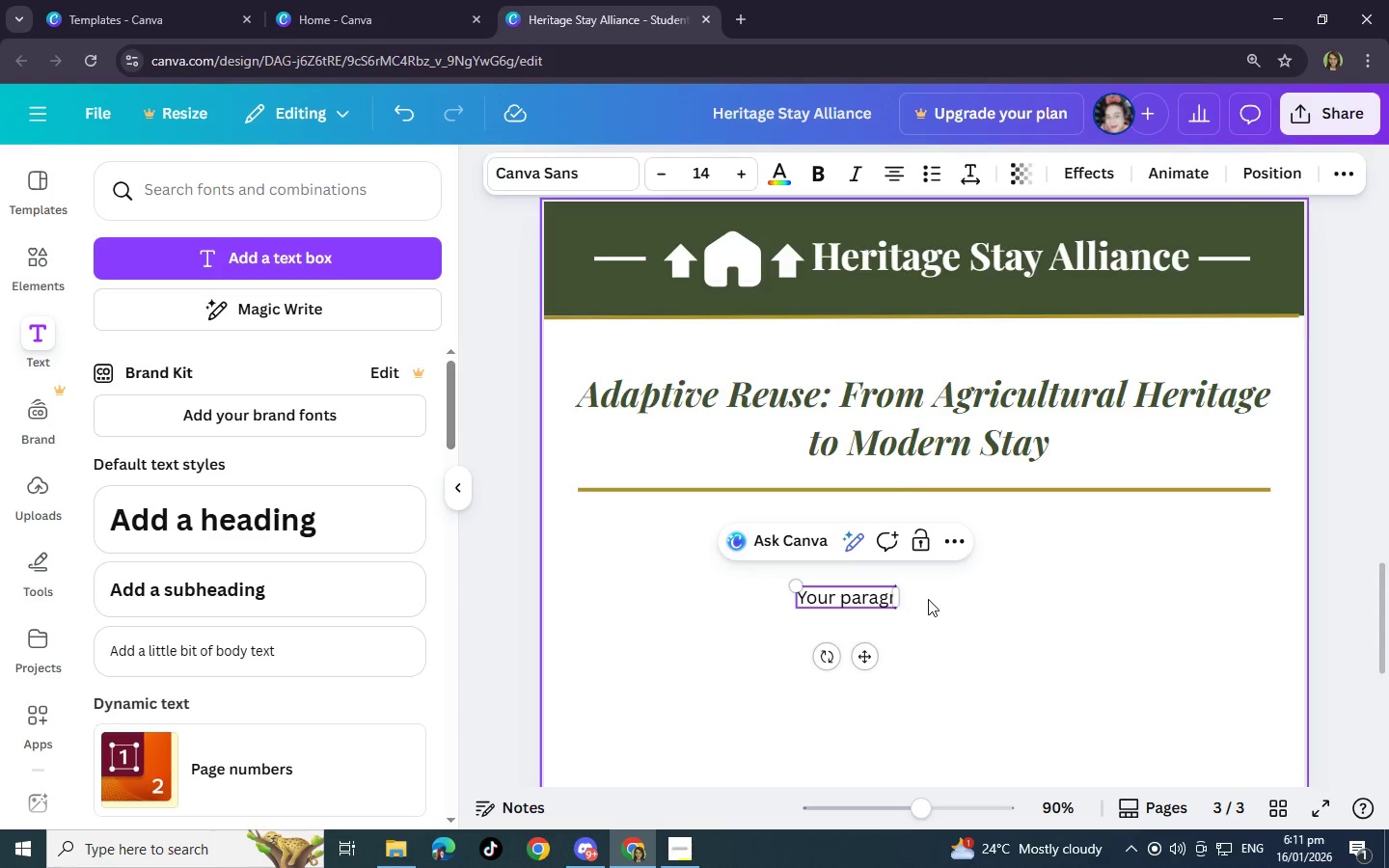 
key(Backspace)
 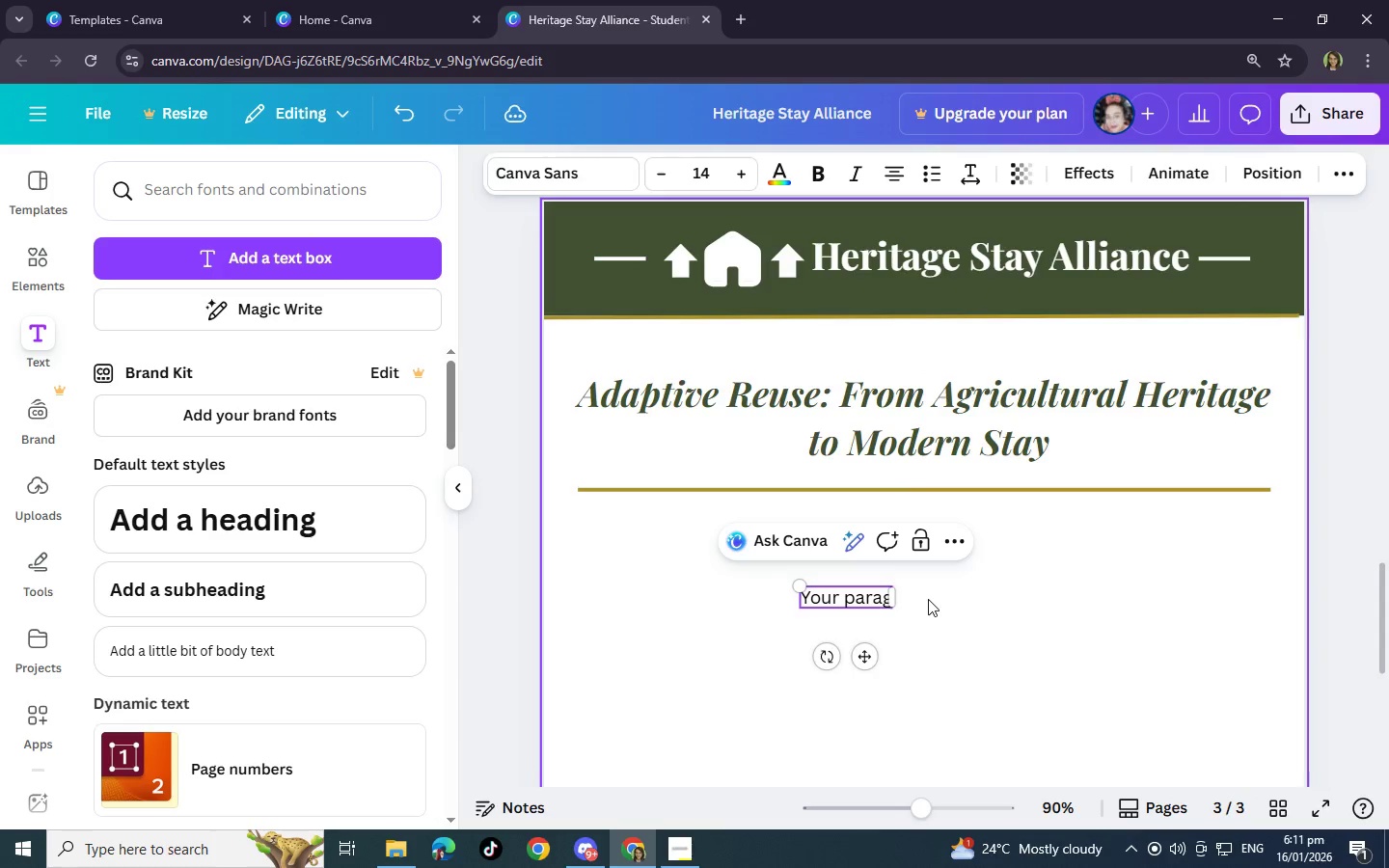 
key(Backspace)
 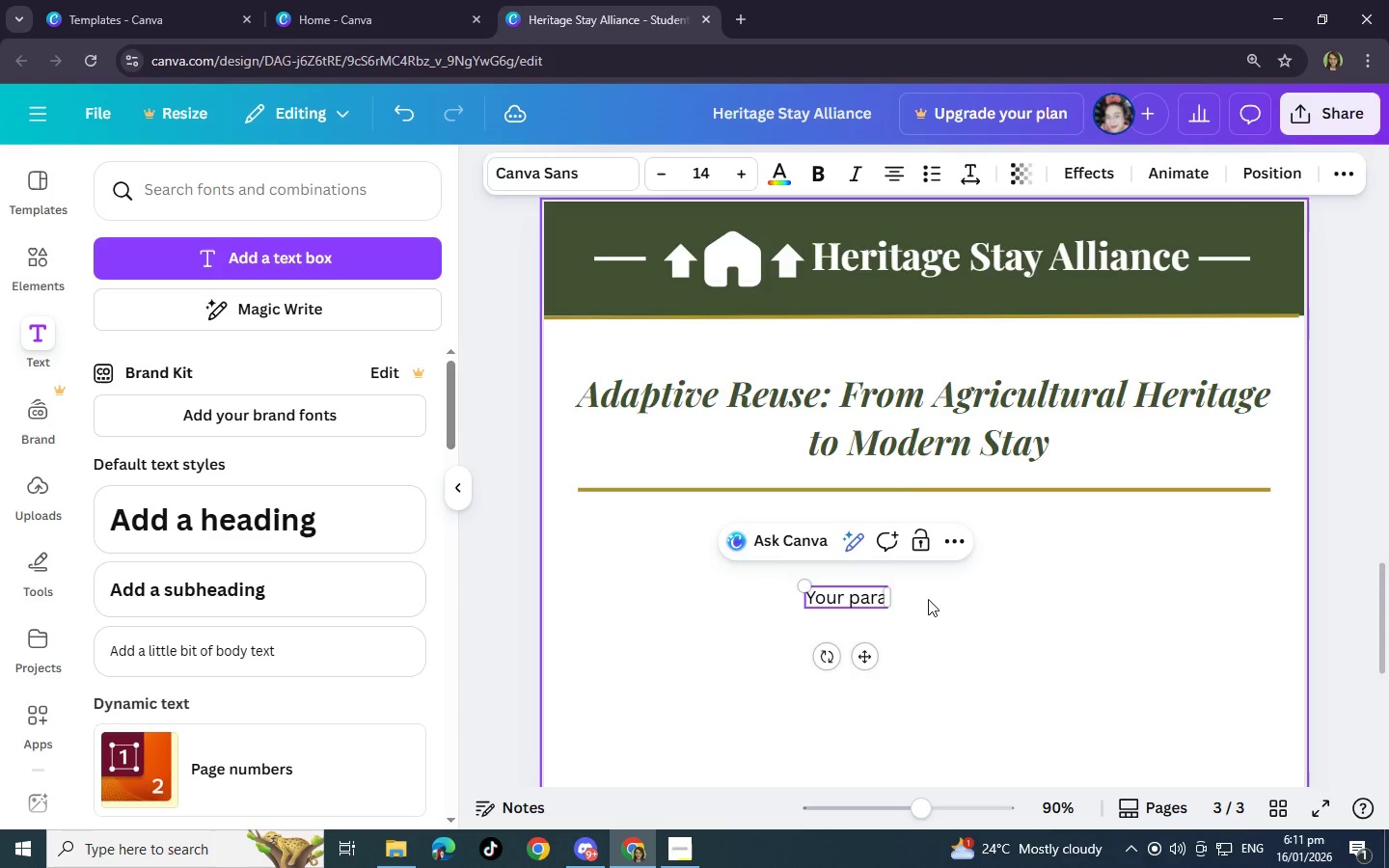 
key(Backspace)
 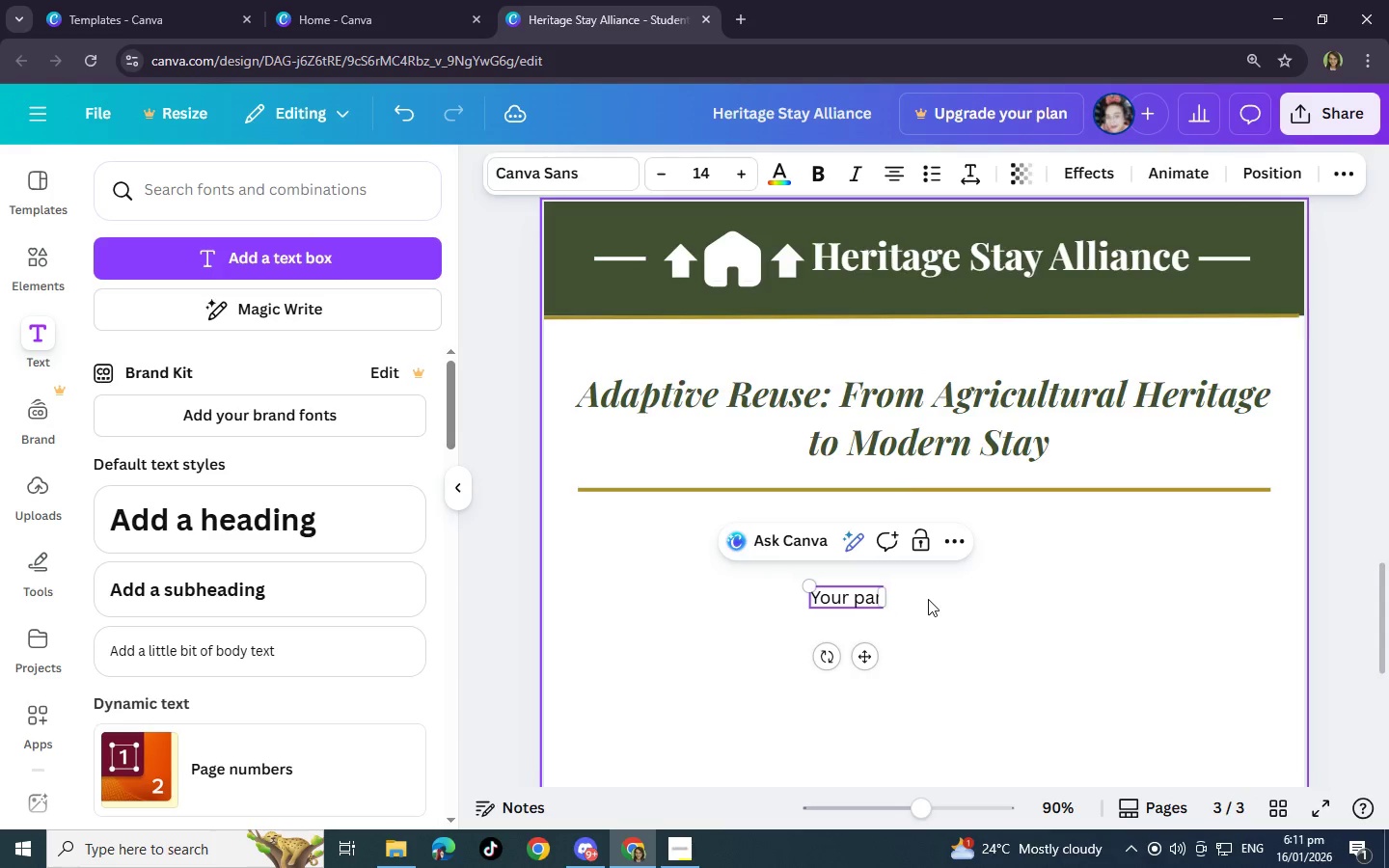 
key(Backspace)
 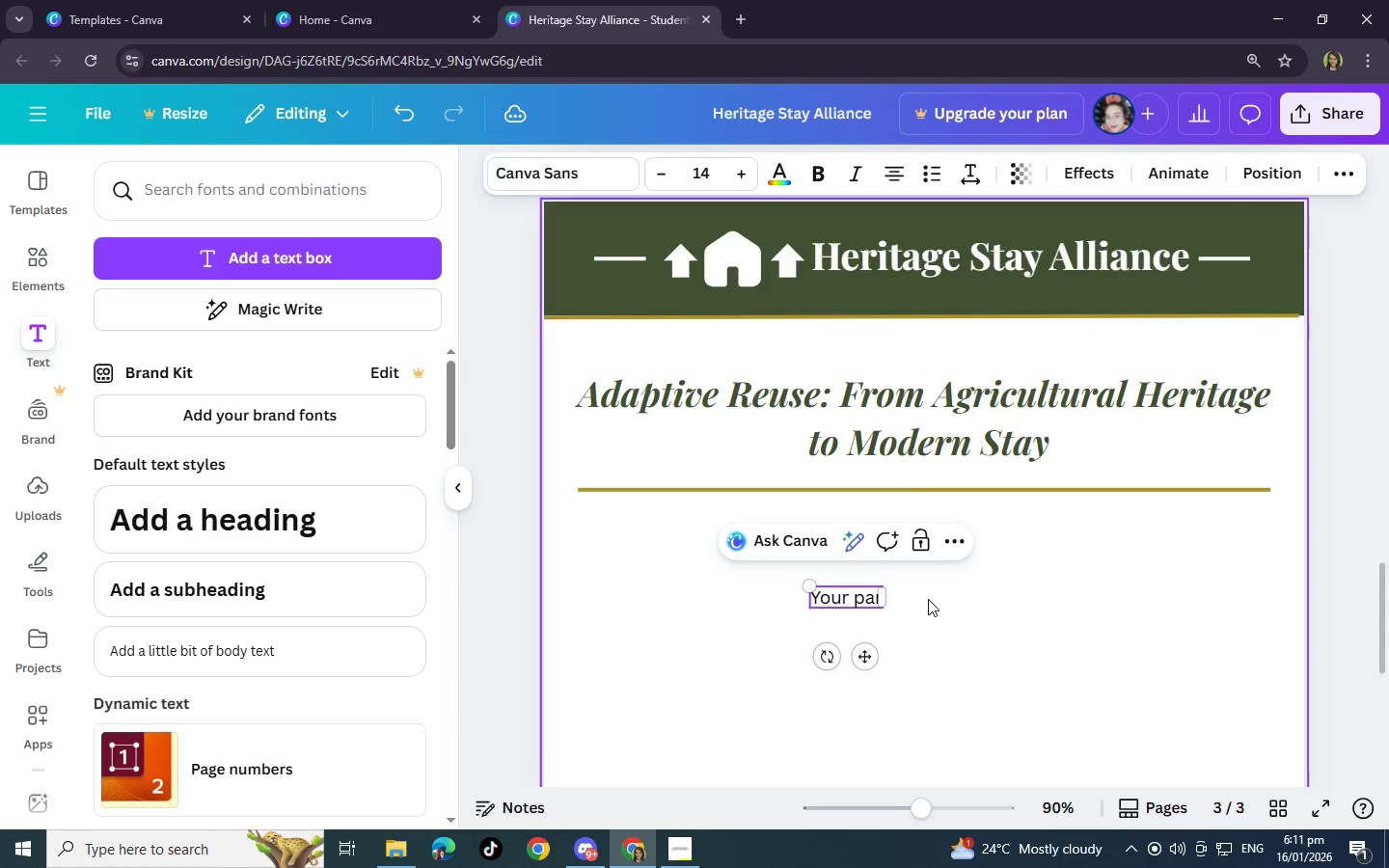 
key(Backspace)
 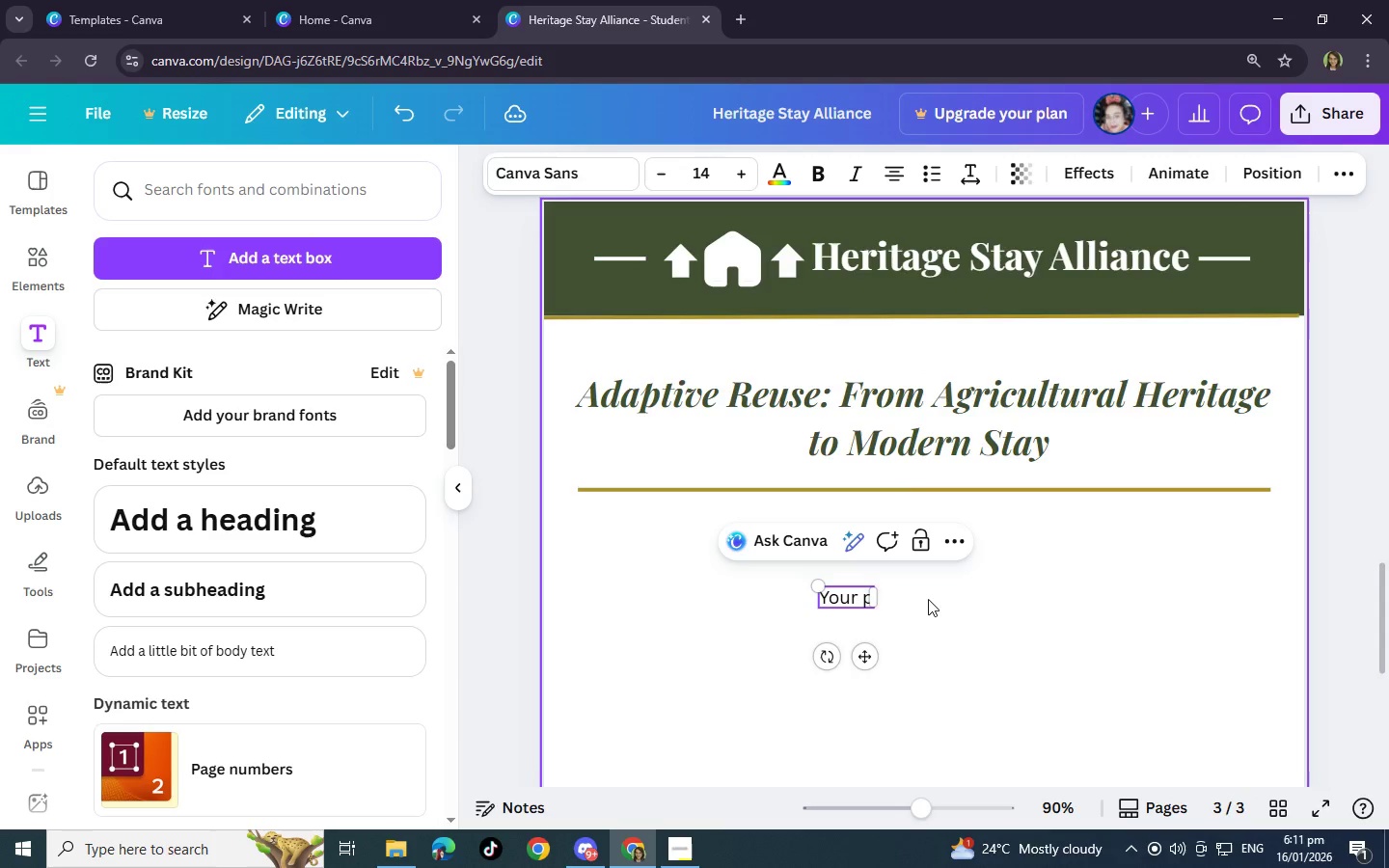 
key(Backspace)
 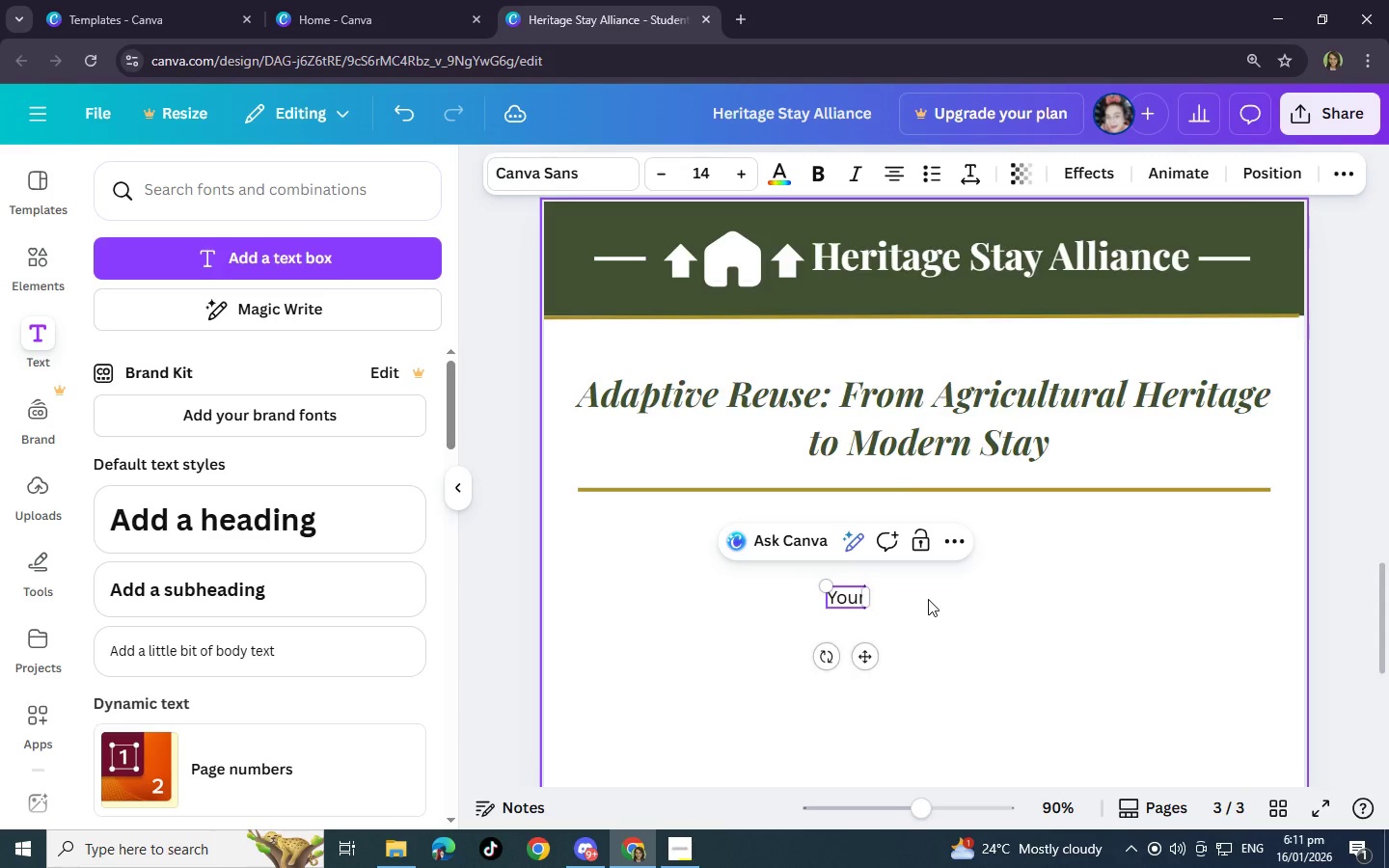 
key(Backspace)
 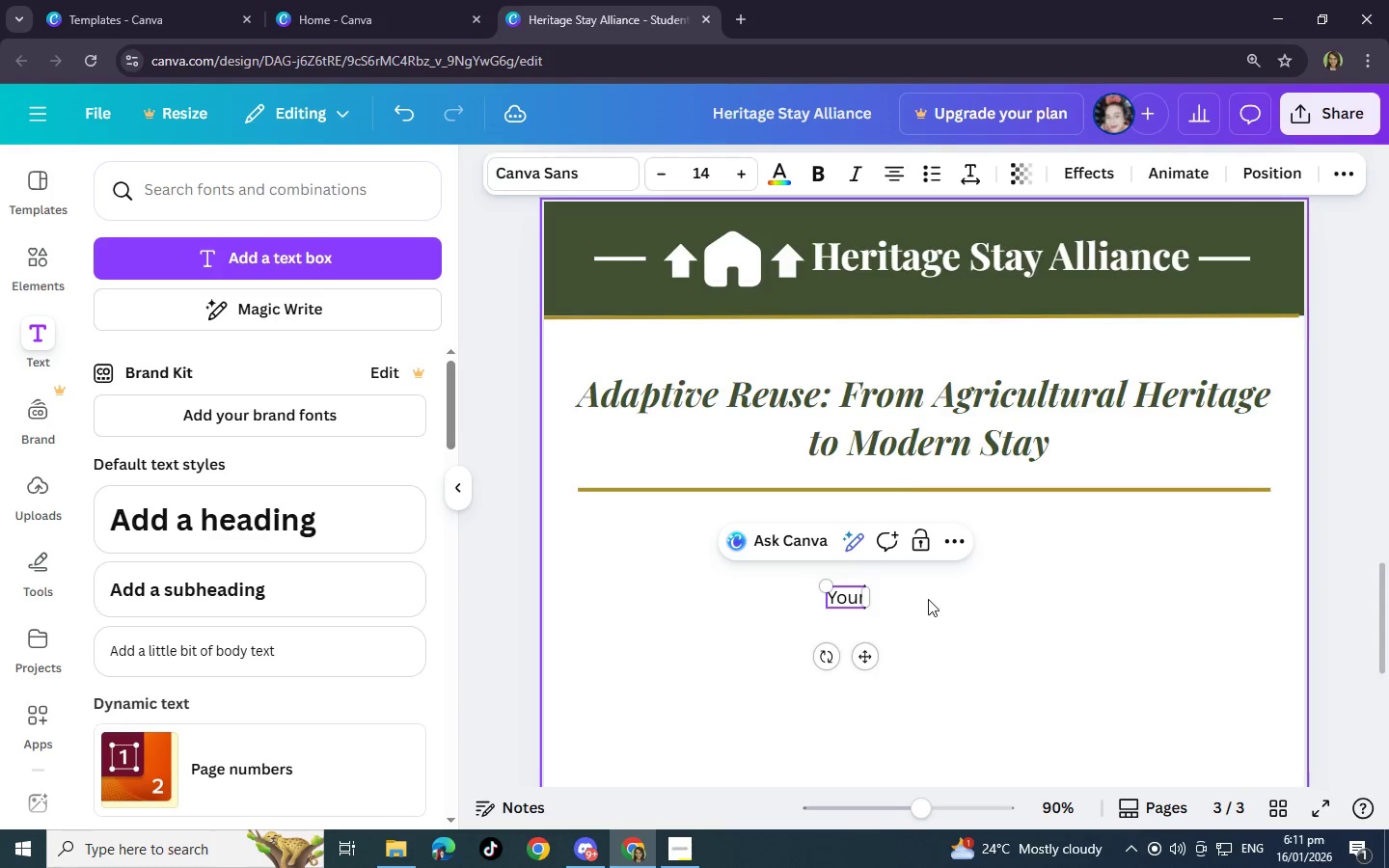 
key(Backspace)
 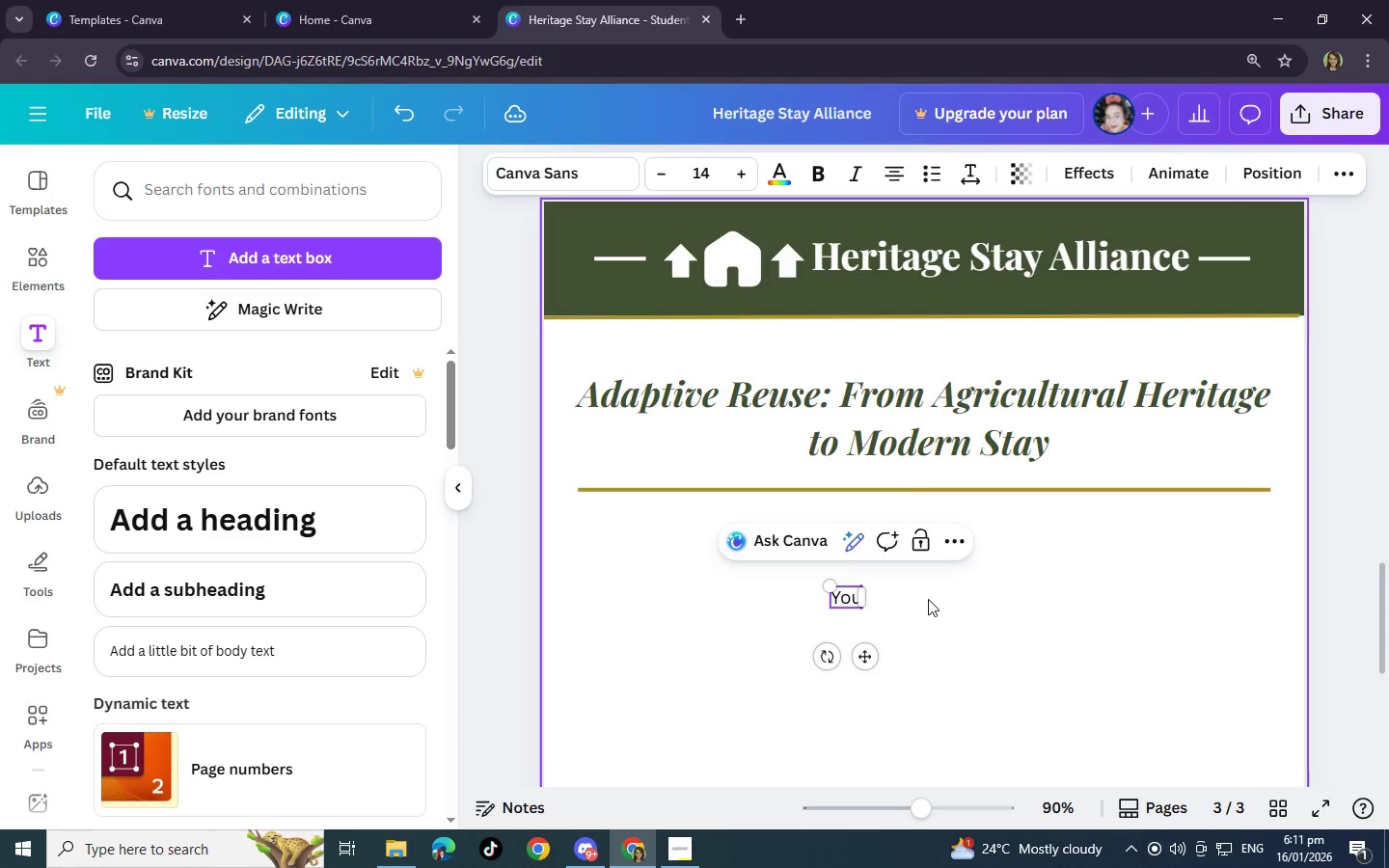 
key(Backspace)
 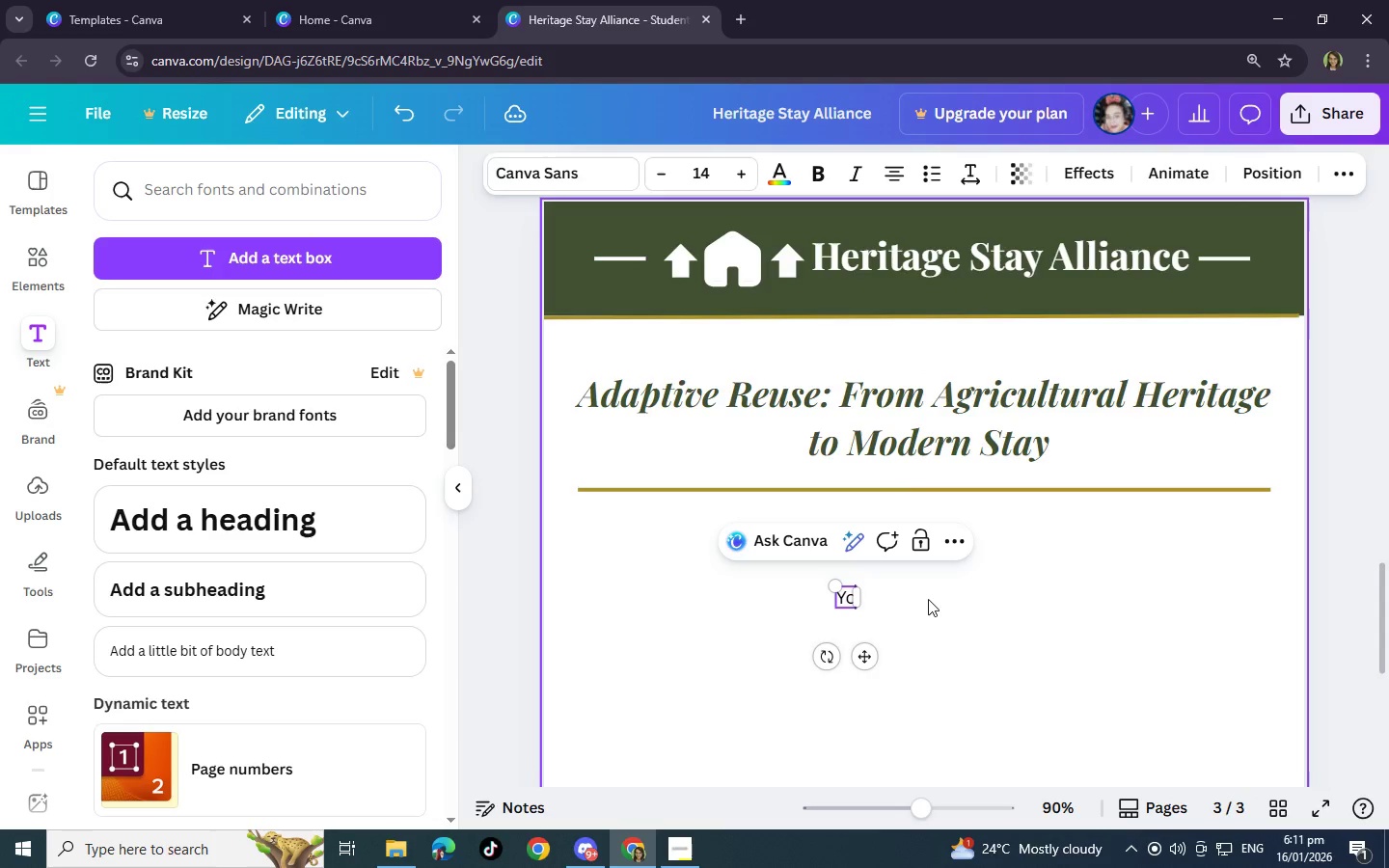 
key(Backspace)
 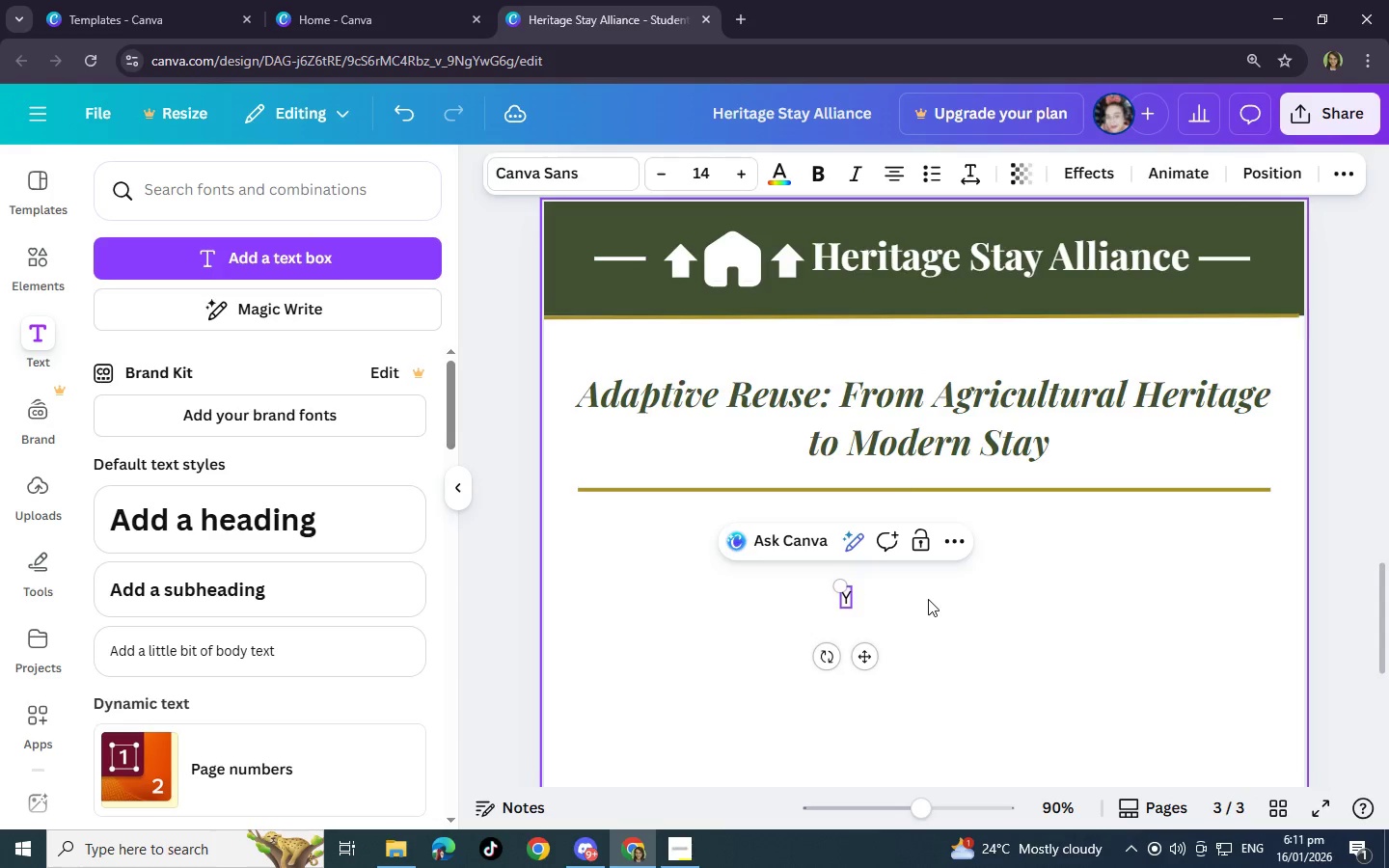 
key(Backspace)
 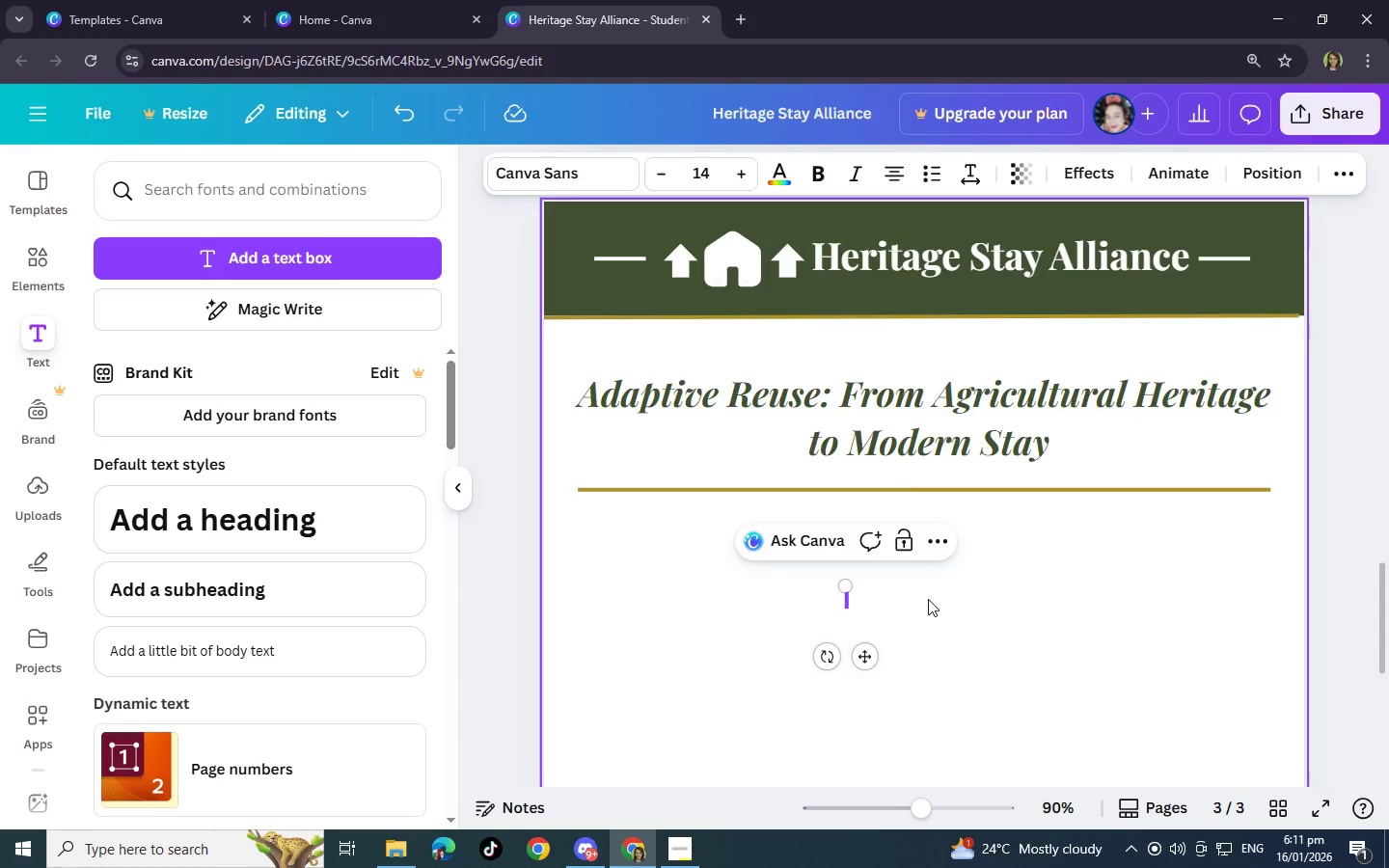 
key(1)
 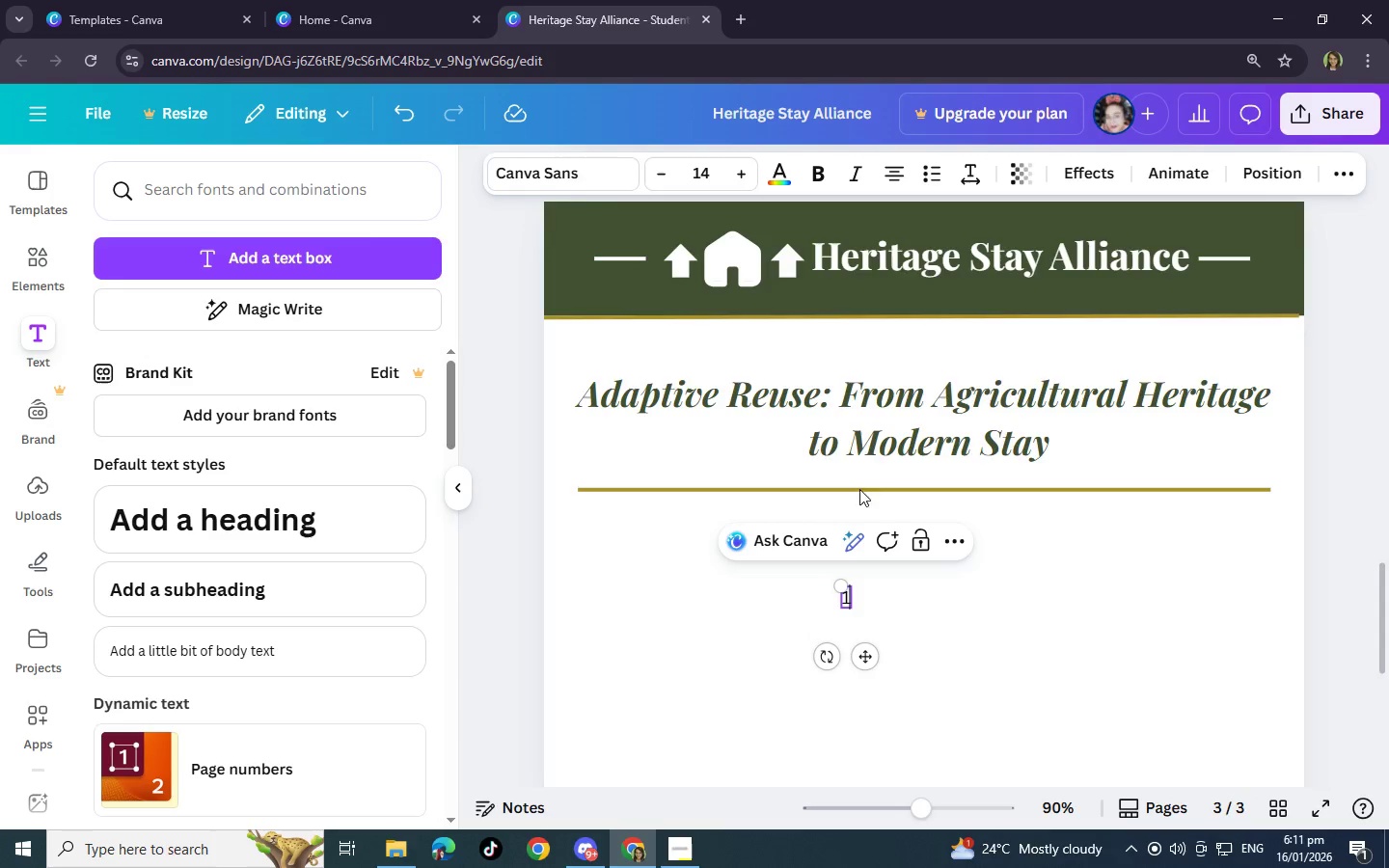 
left_click([819, 176])
 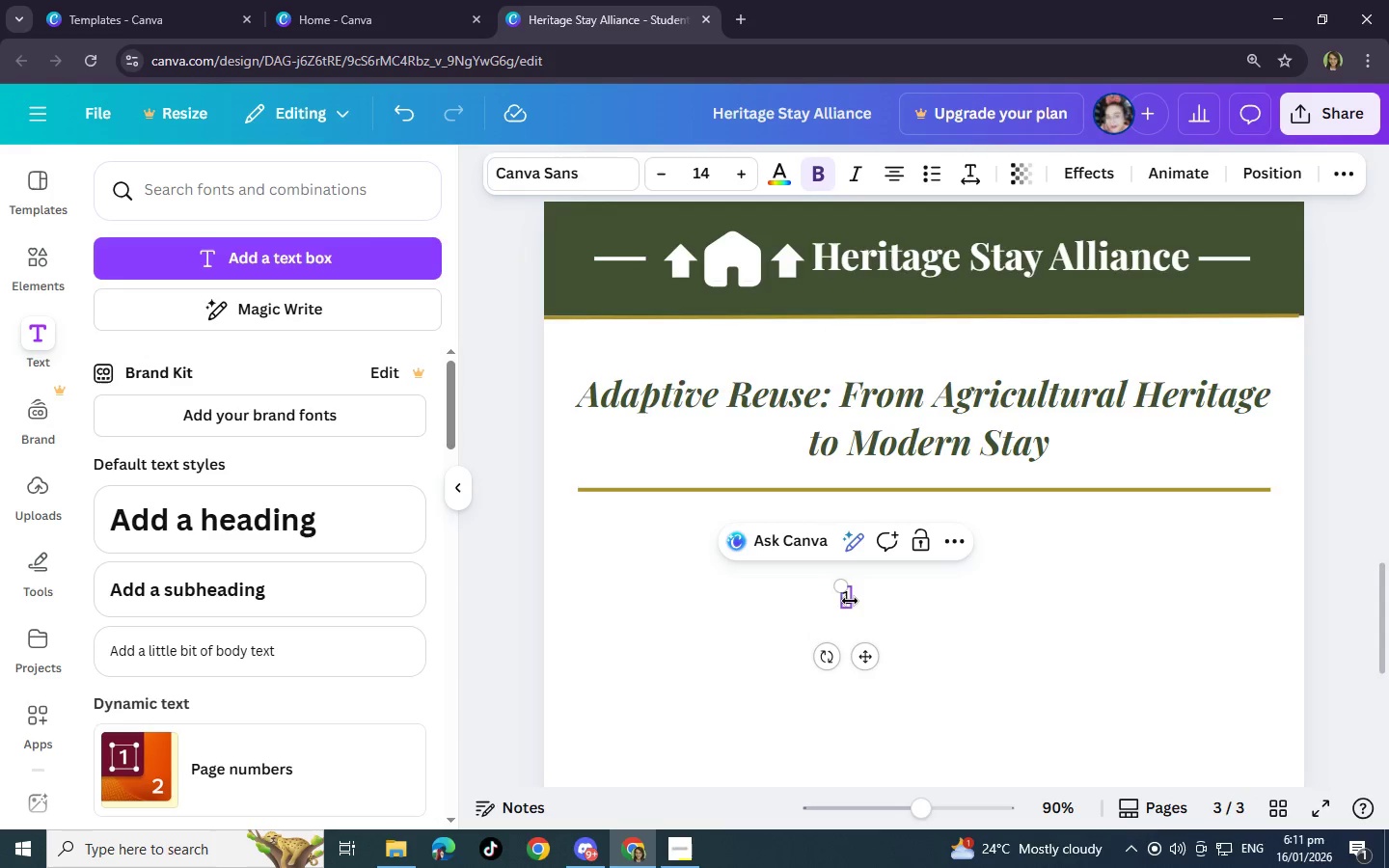 
left_click_drag(start_coordinate=[847, 600], to_coordinate=[835, 600])
 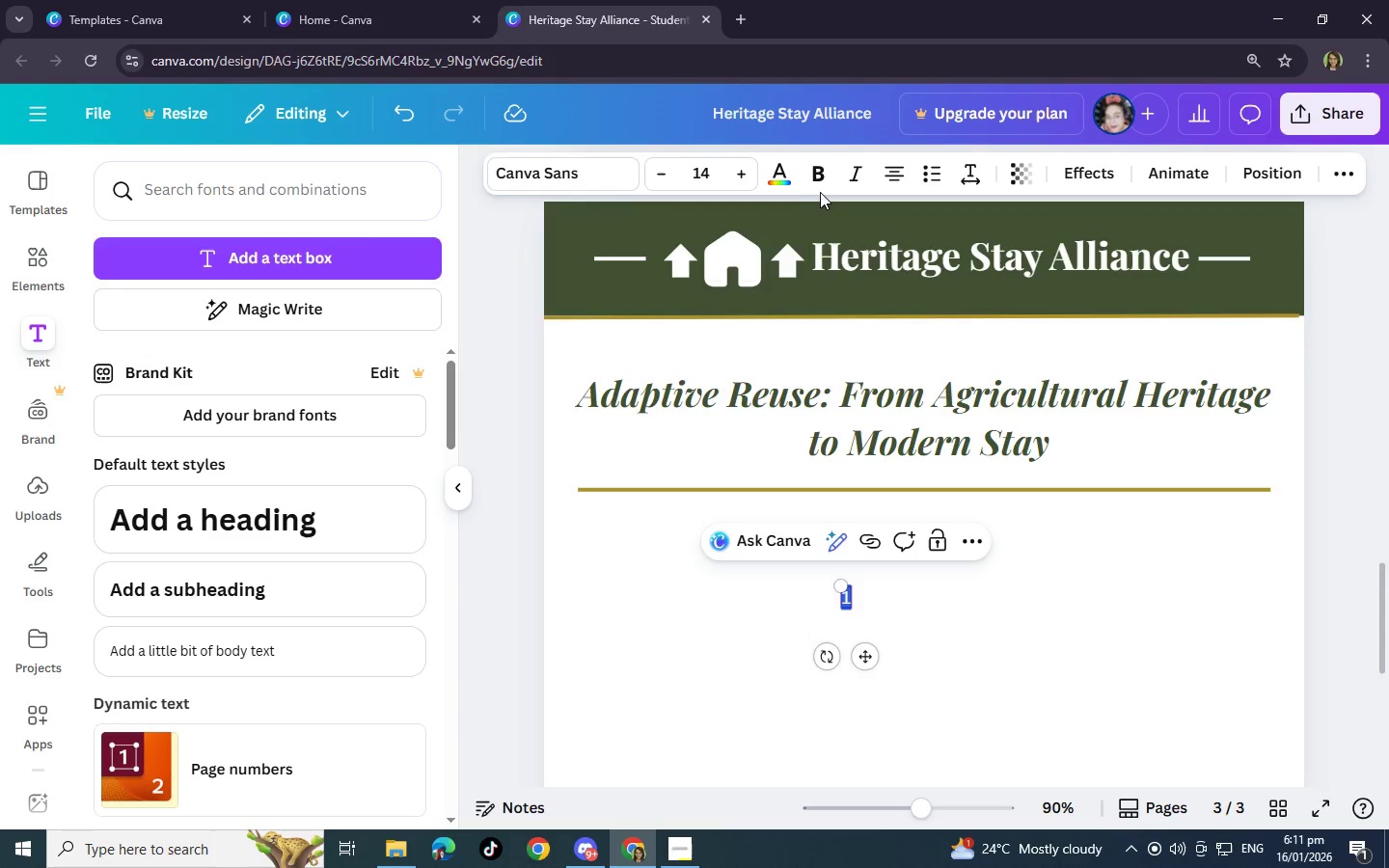 
left_click([815, 177])
 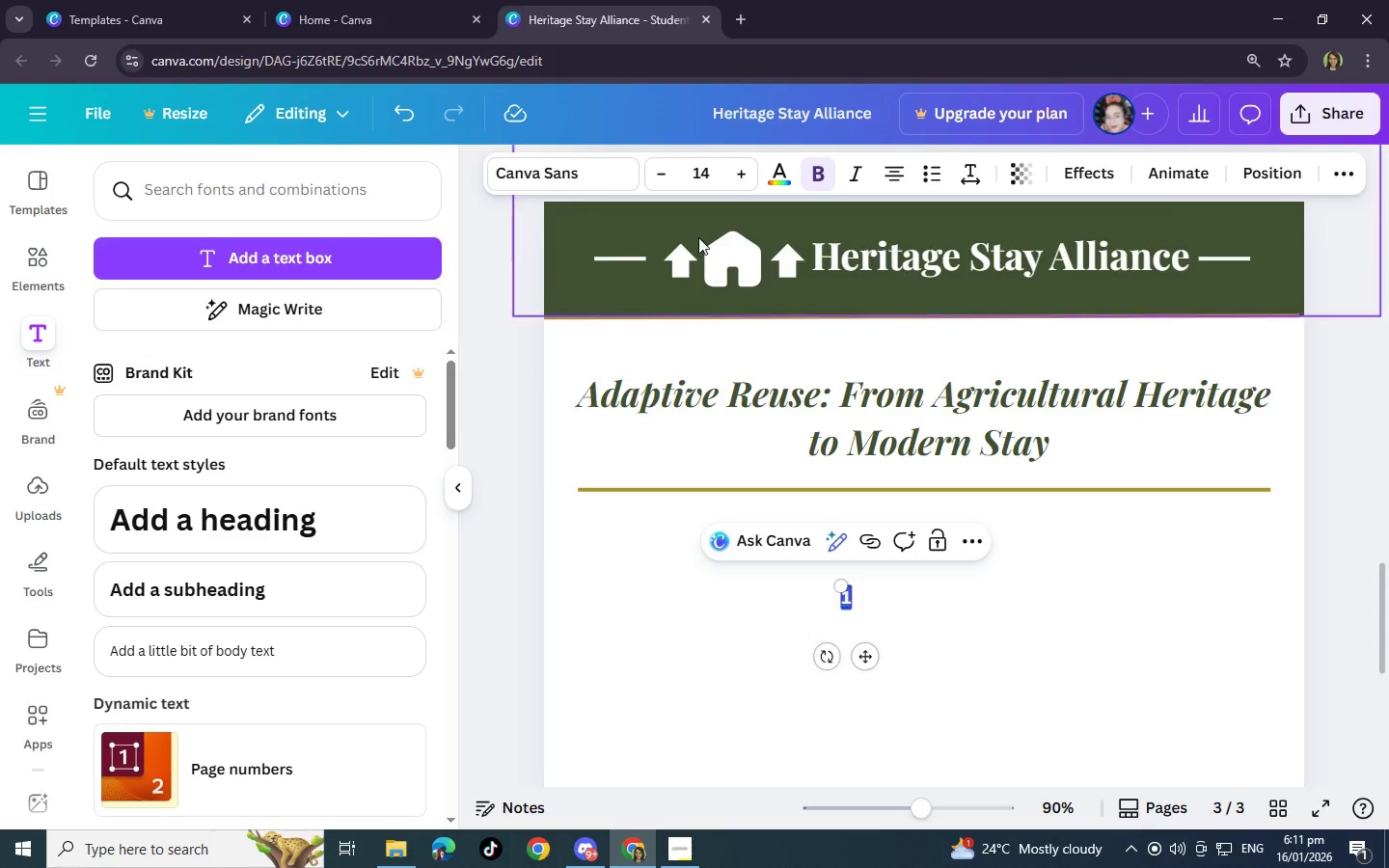 
double_click([739, 164])
 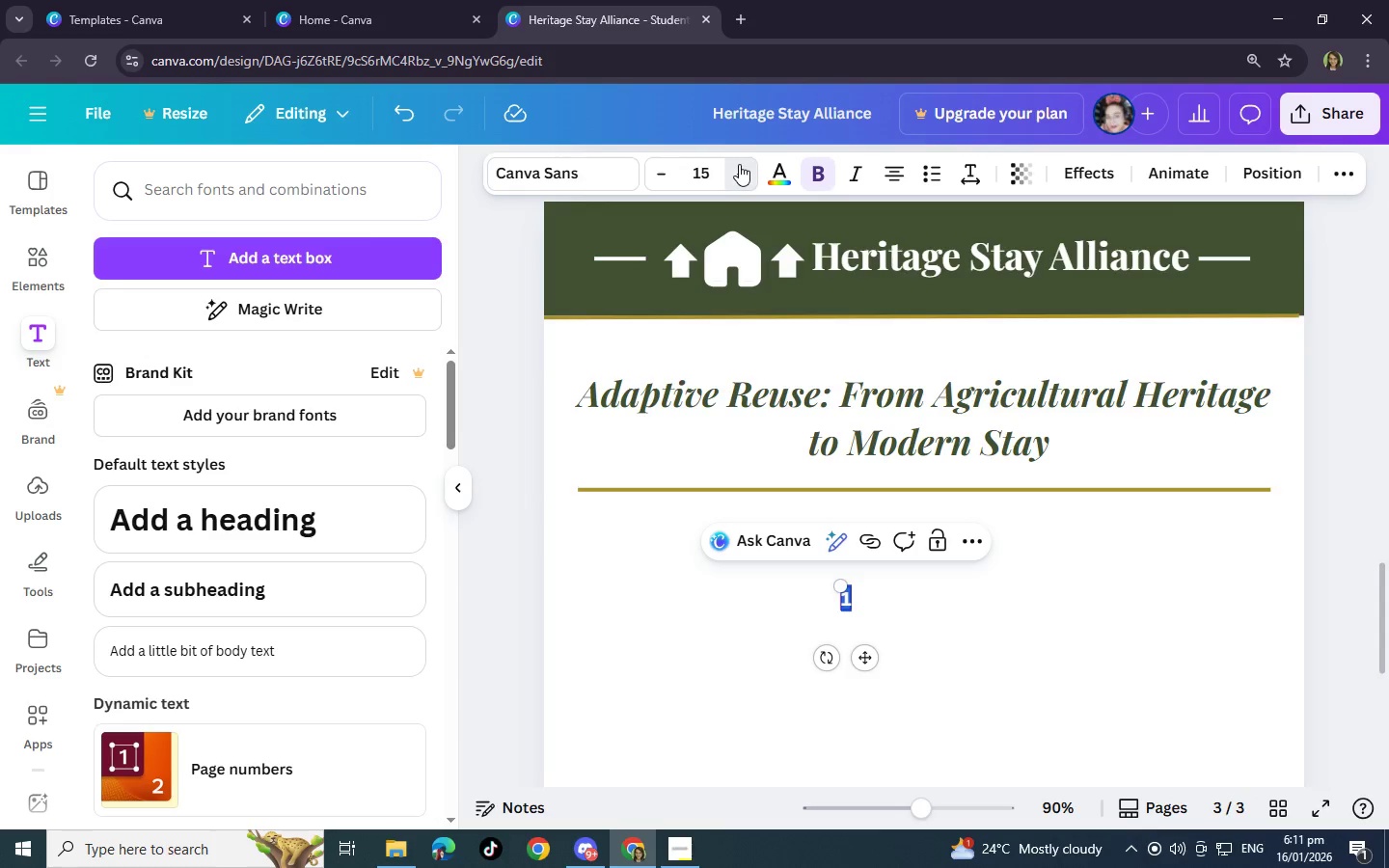 
triple_click([739, 164])
 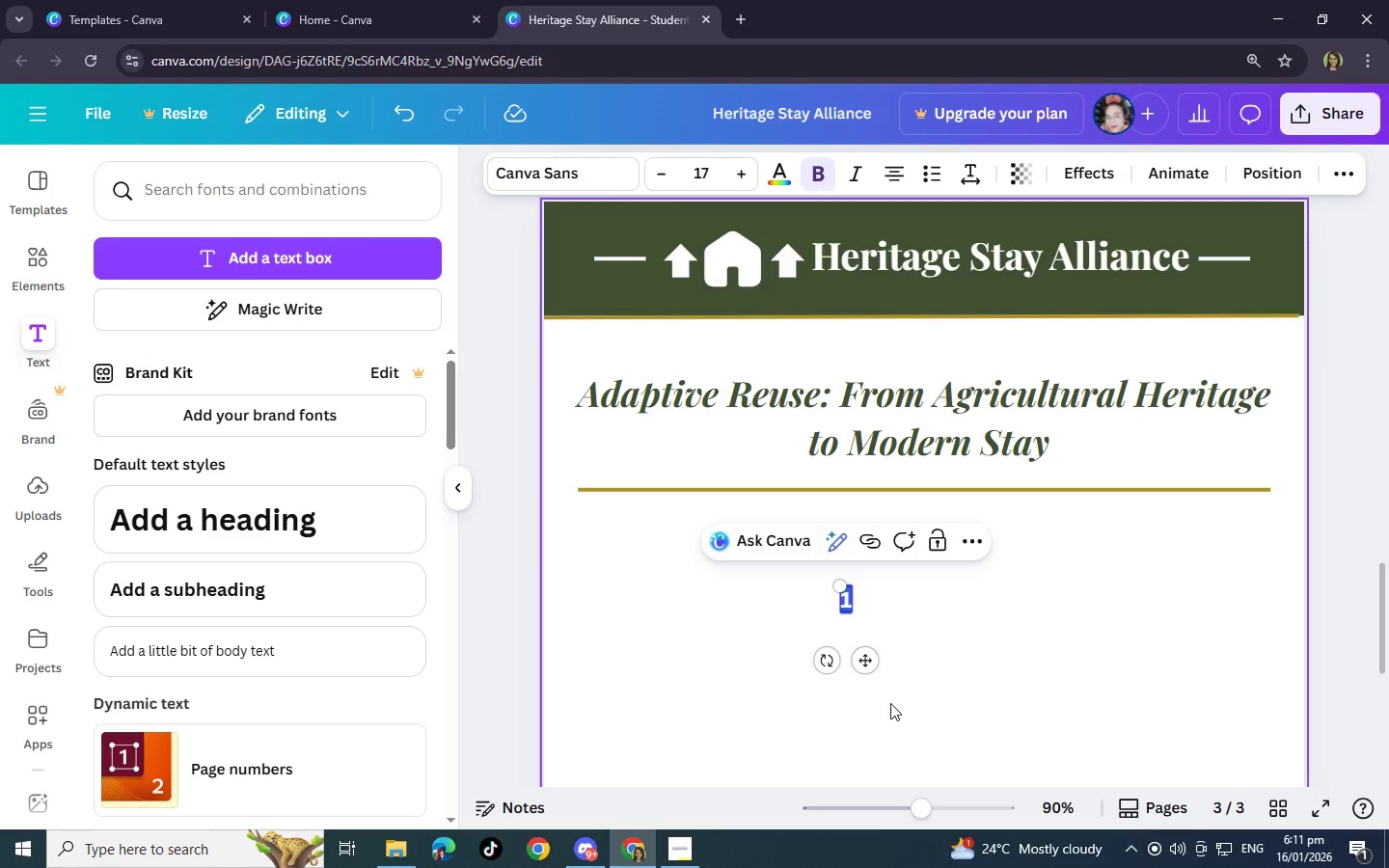 
left_click_drag(start_coordinate=[872, 665], to_coordinate=[671, 664])
 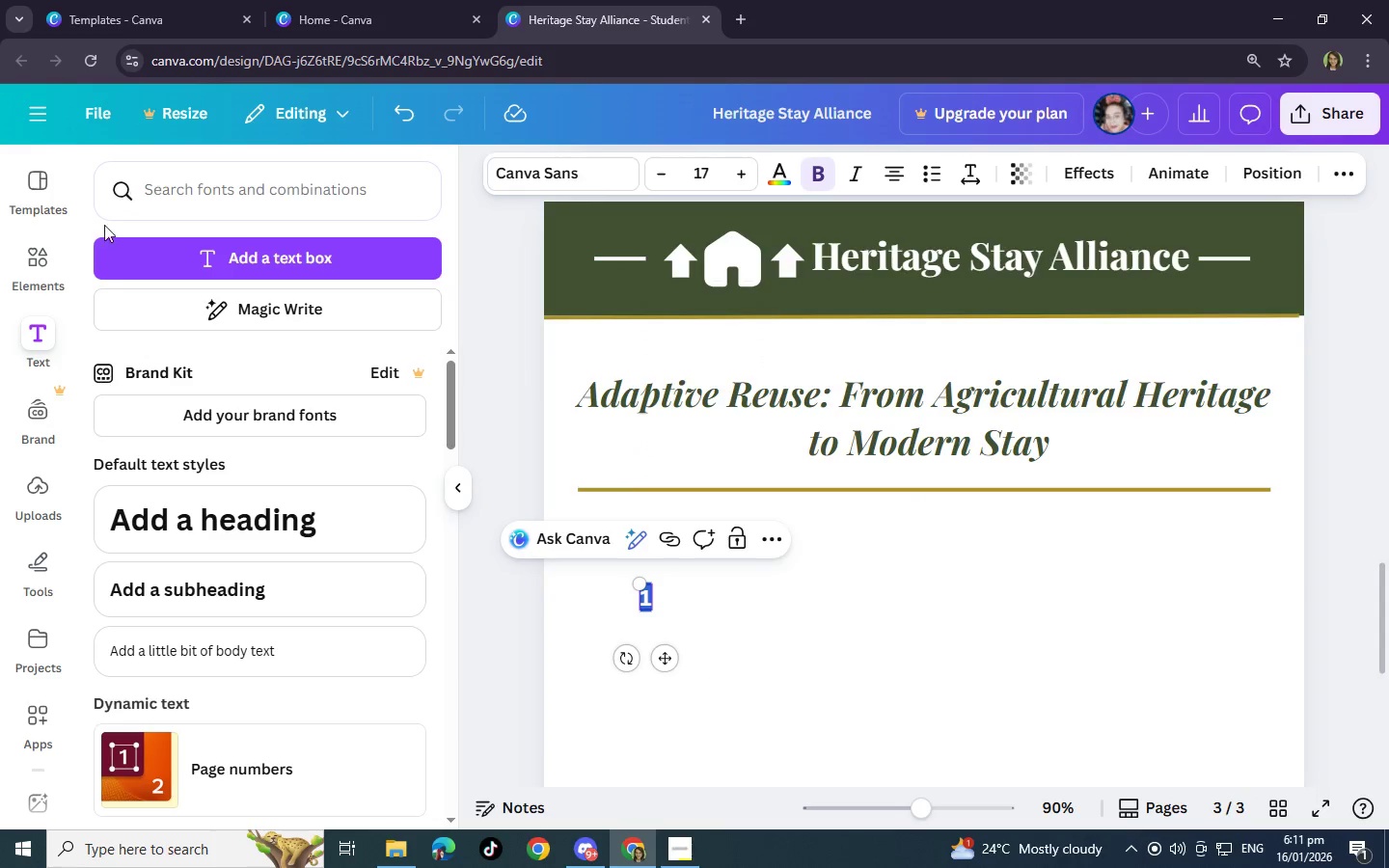 
left_click([38, 256])
 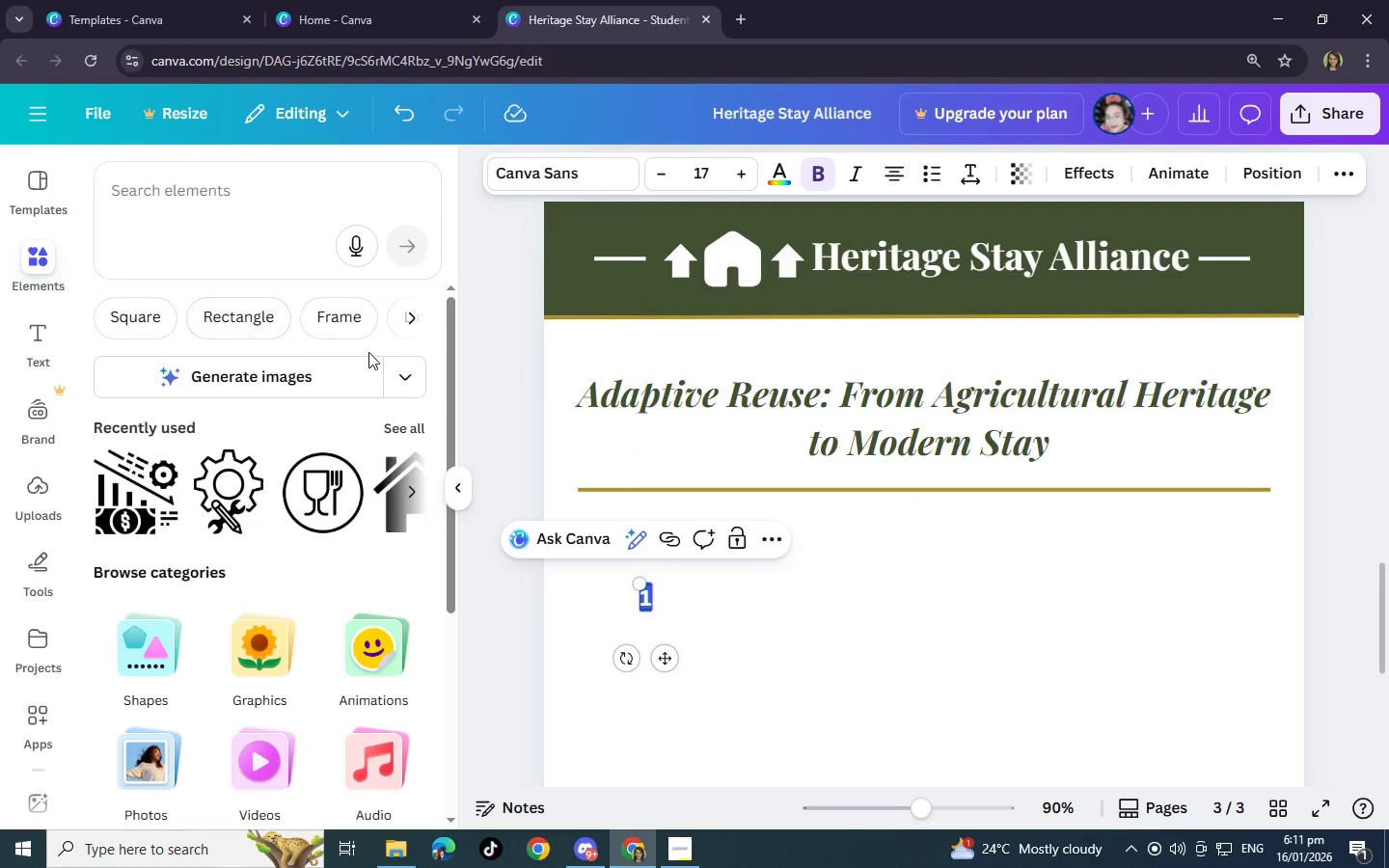 
left_click([411, 423])
 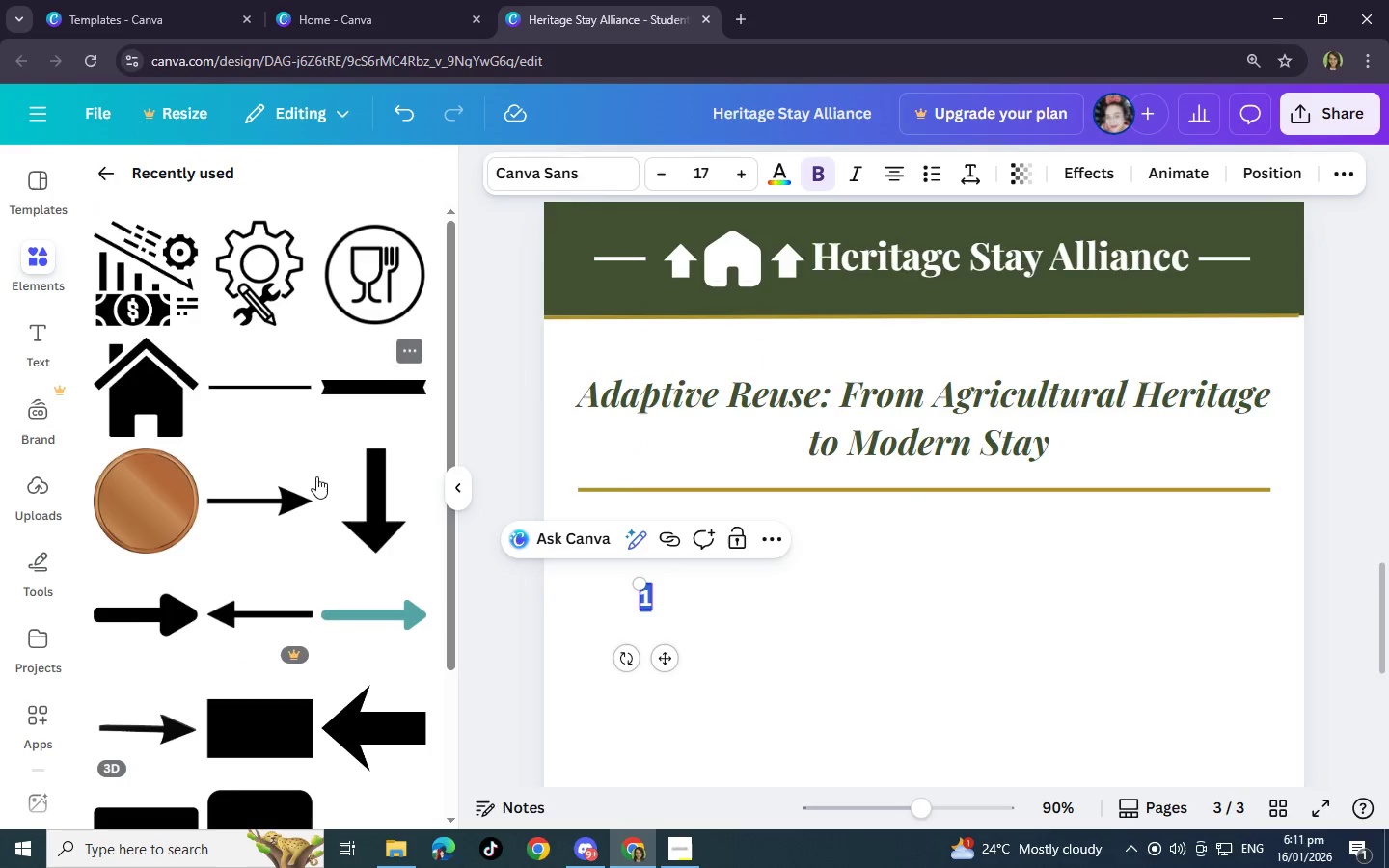 
scroll: coordinate [280, 554], scroll_direction: down, amount: 2.0
 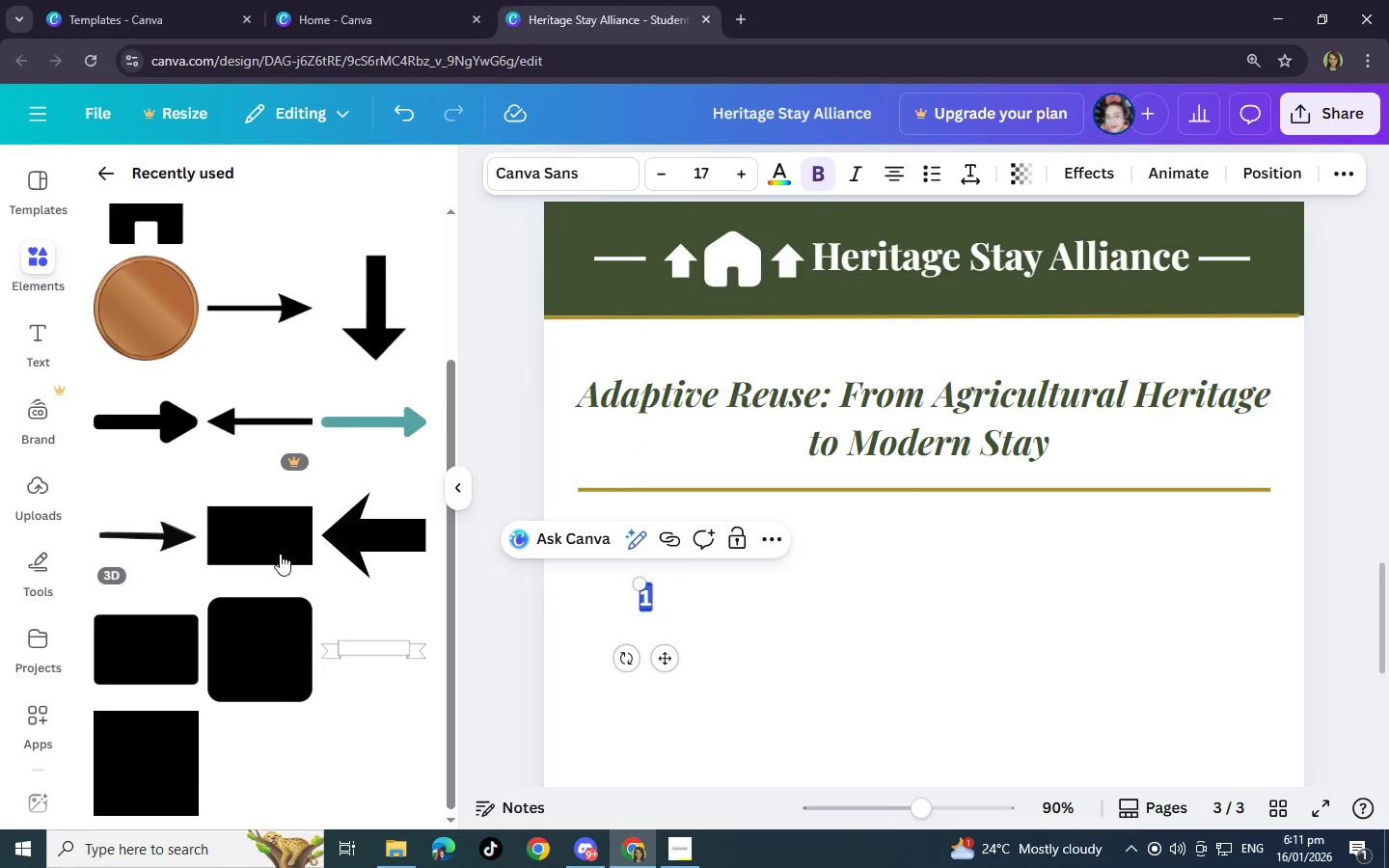 
scroll: coordinate [280, 554], scroll_direction: up, amount: 2.0
 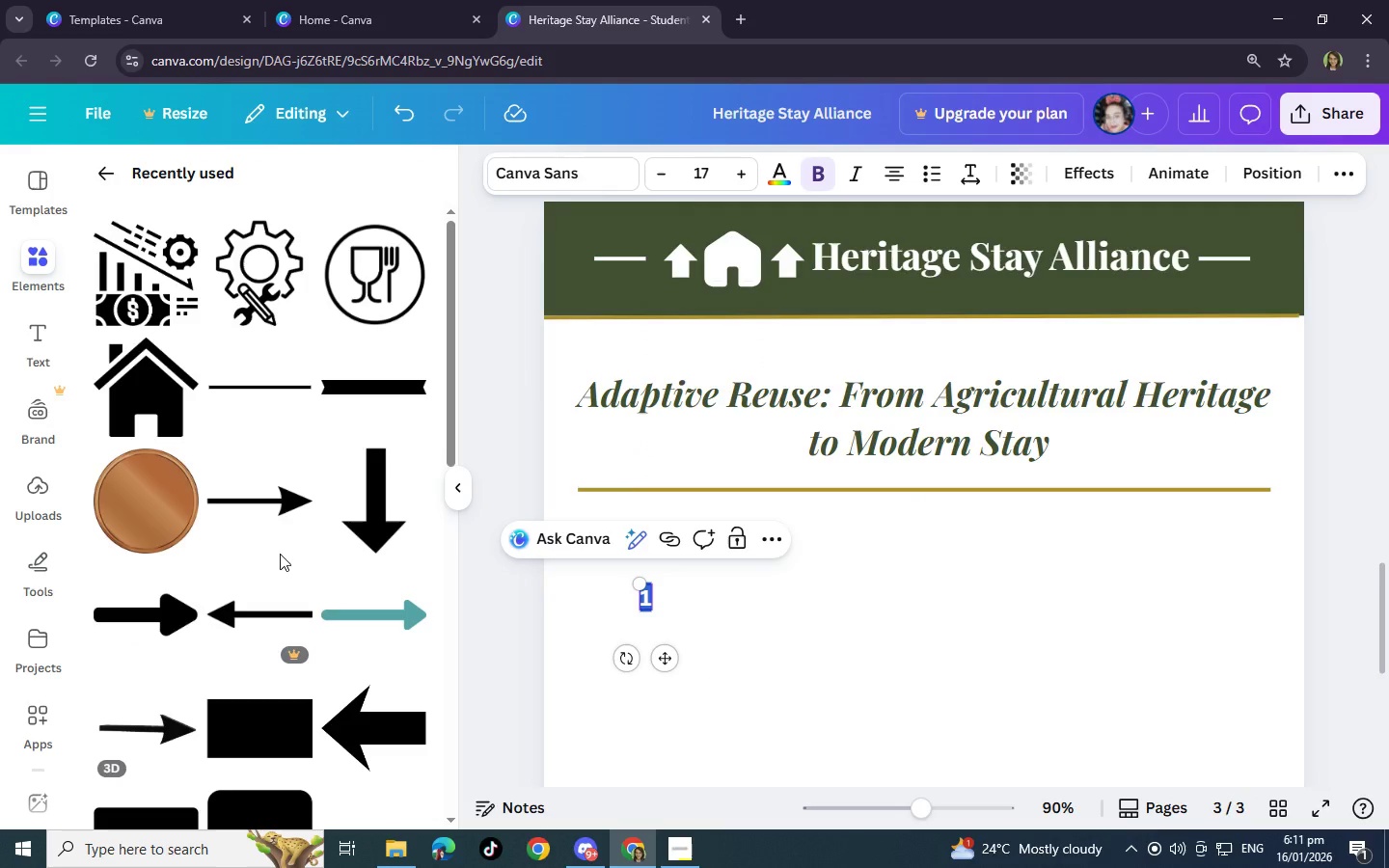 
wait(5.89)
 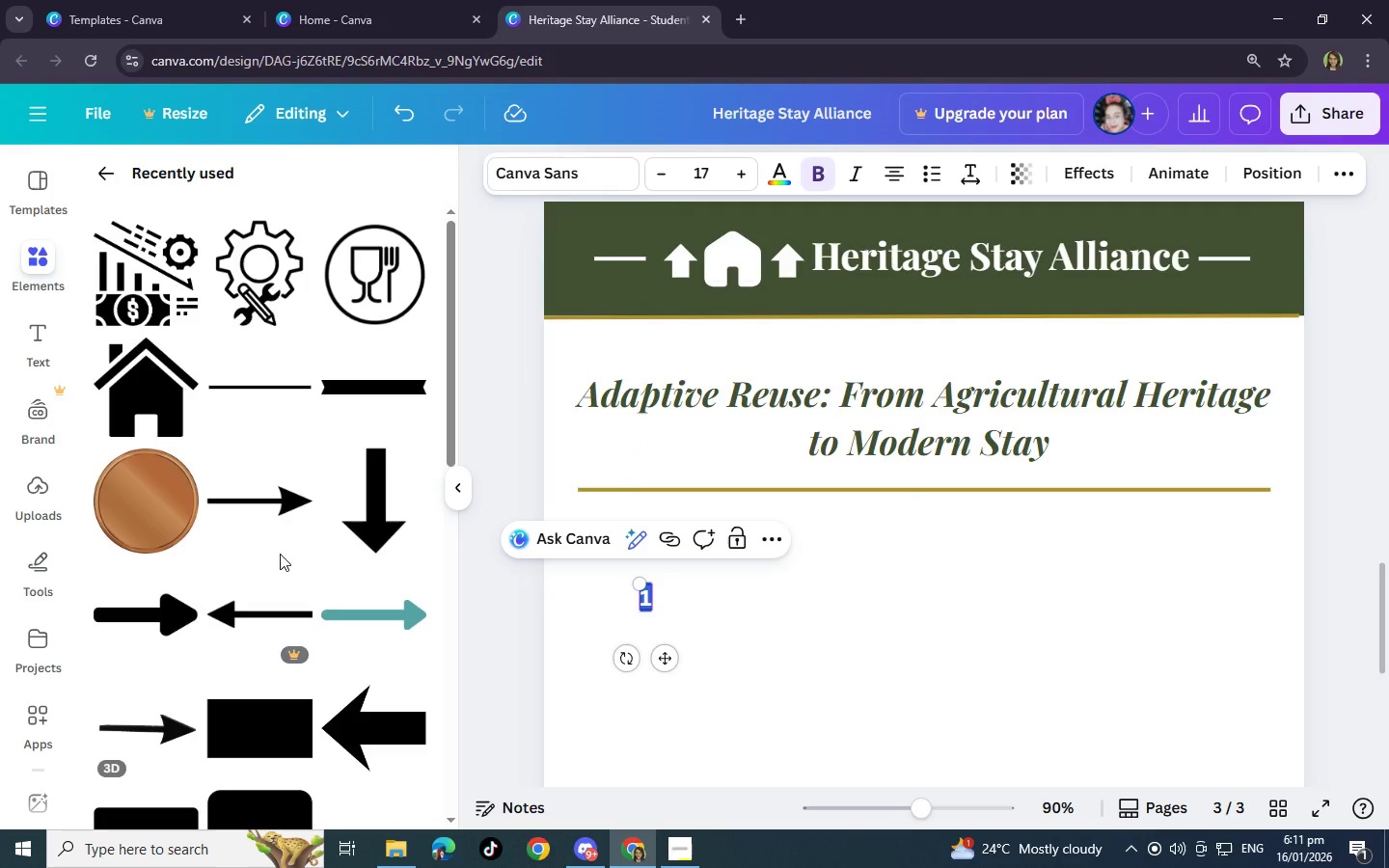 
scroll: coordinate [281, 555], scroll_direction: down, amount: 11.0
 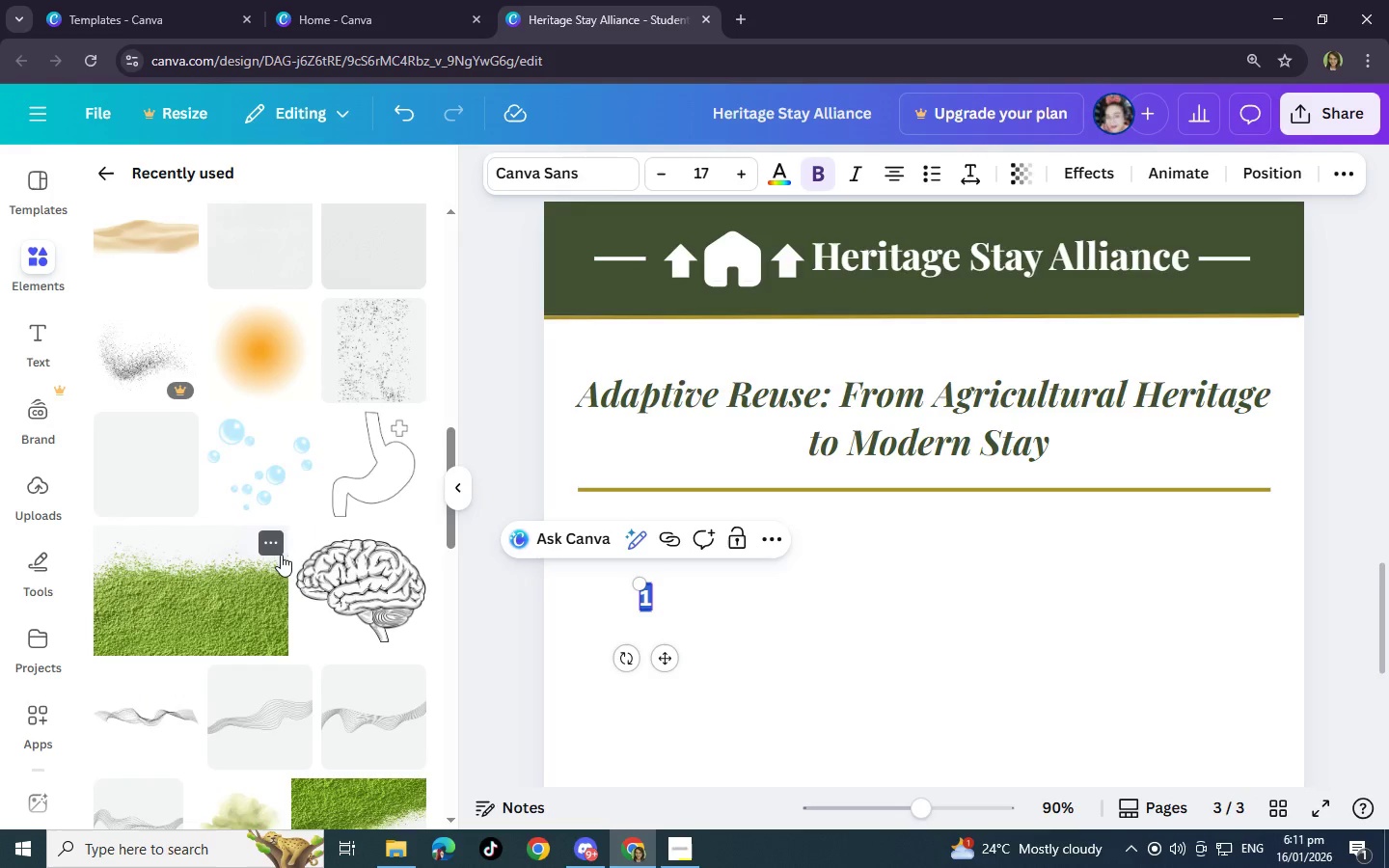 
scroll: coordinate [281, 555], scroll_direction: up, amount: 7.0
 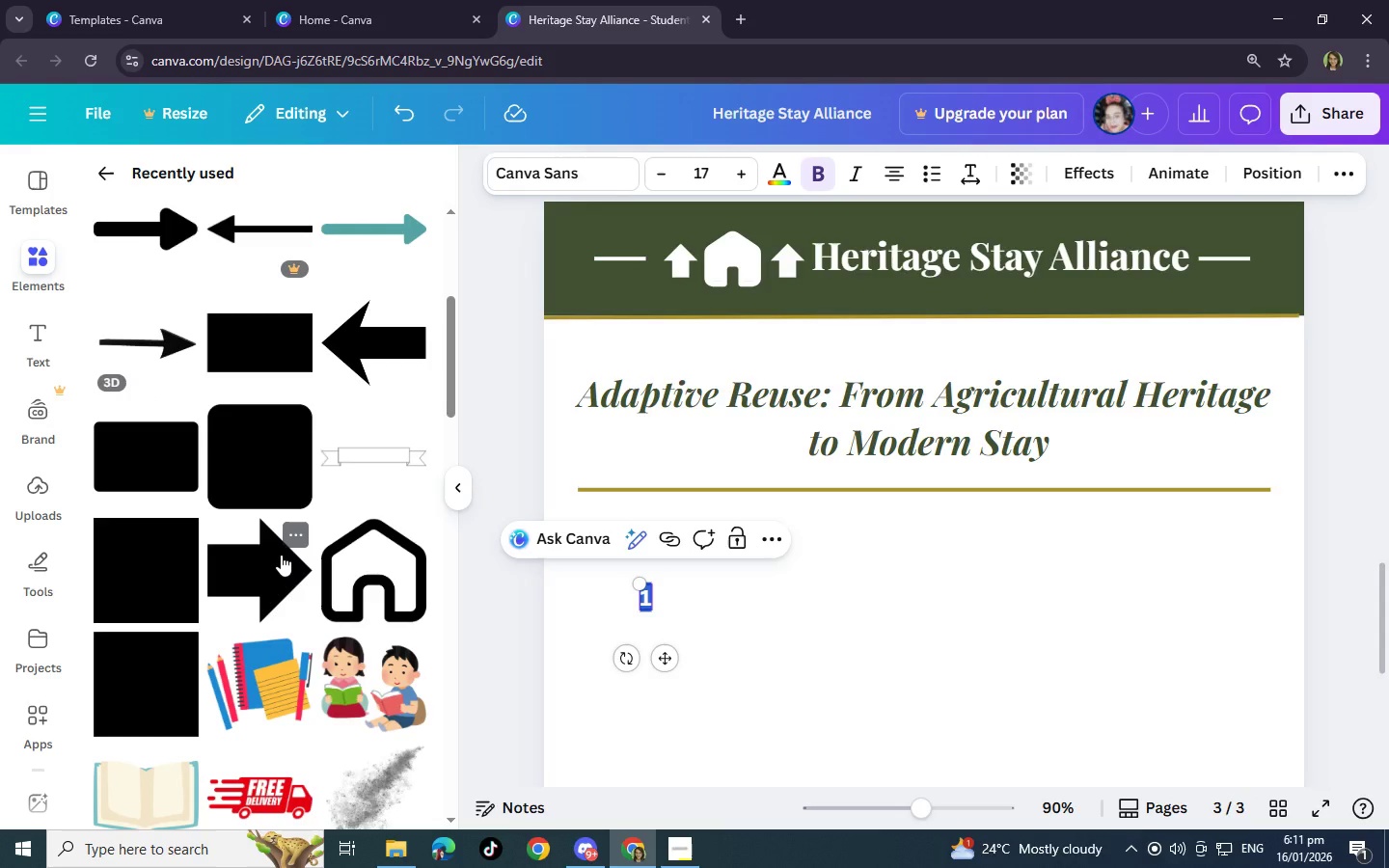 
scroll: coordinate [281, 555], scroll_direction: down, amount: 25.0
 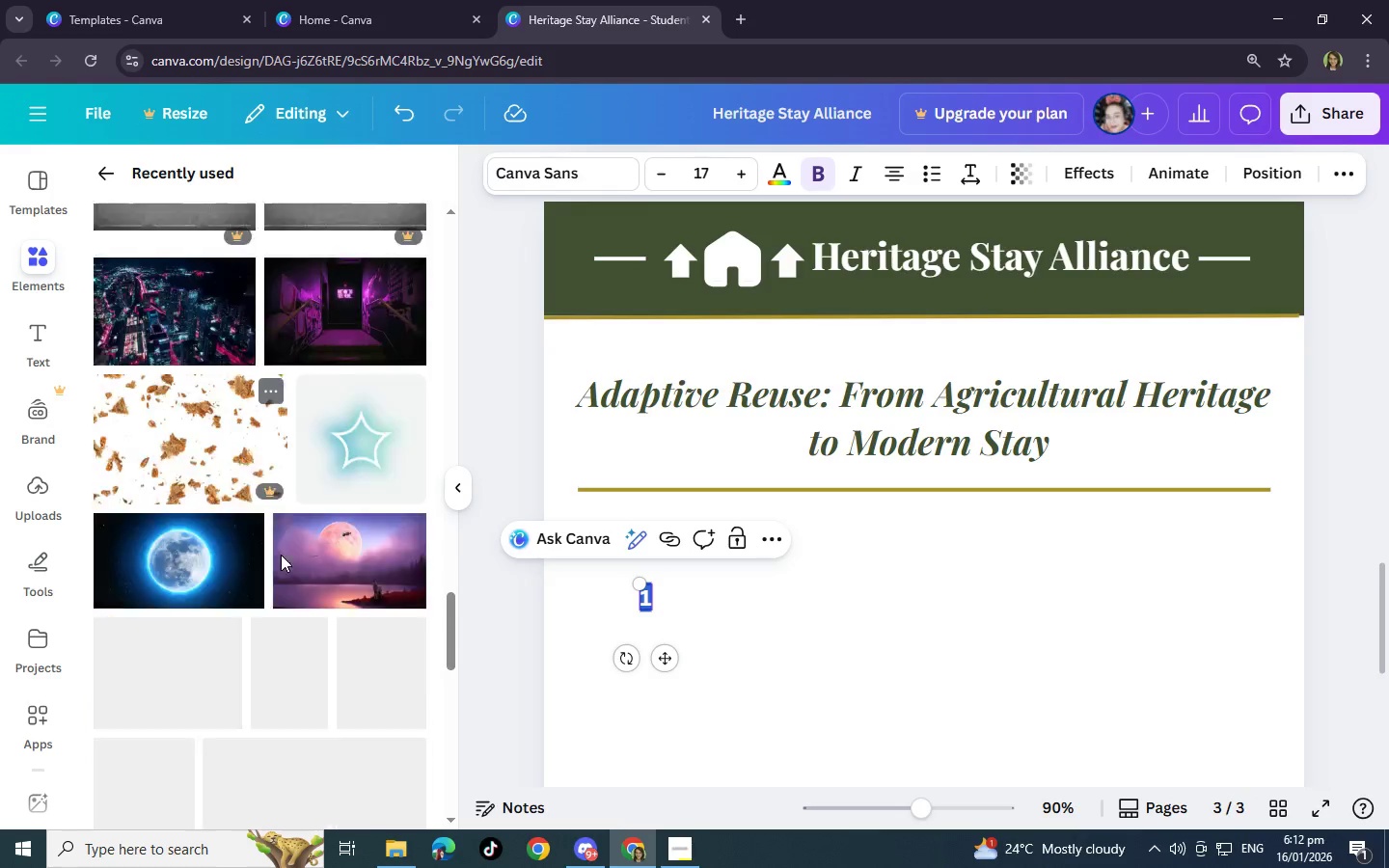 
scroll: coordinate [281, 555], scroll_direction: up, amount: 40.0
 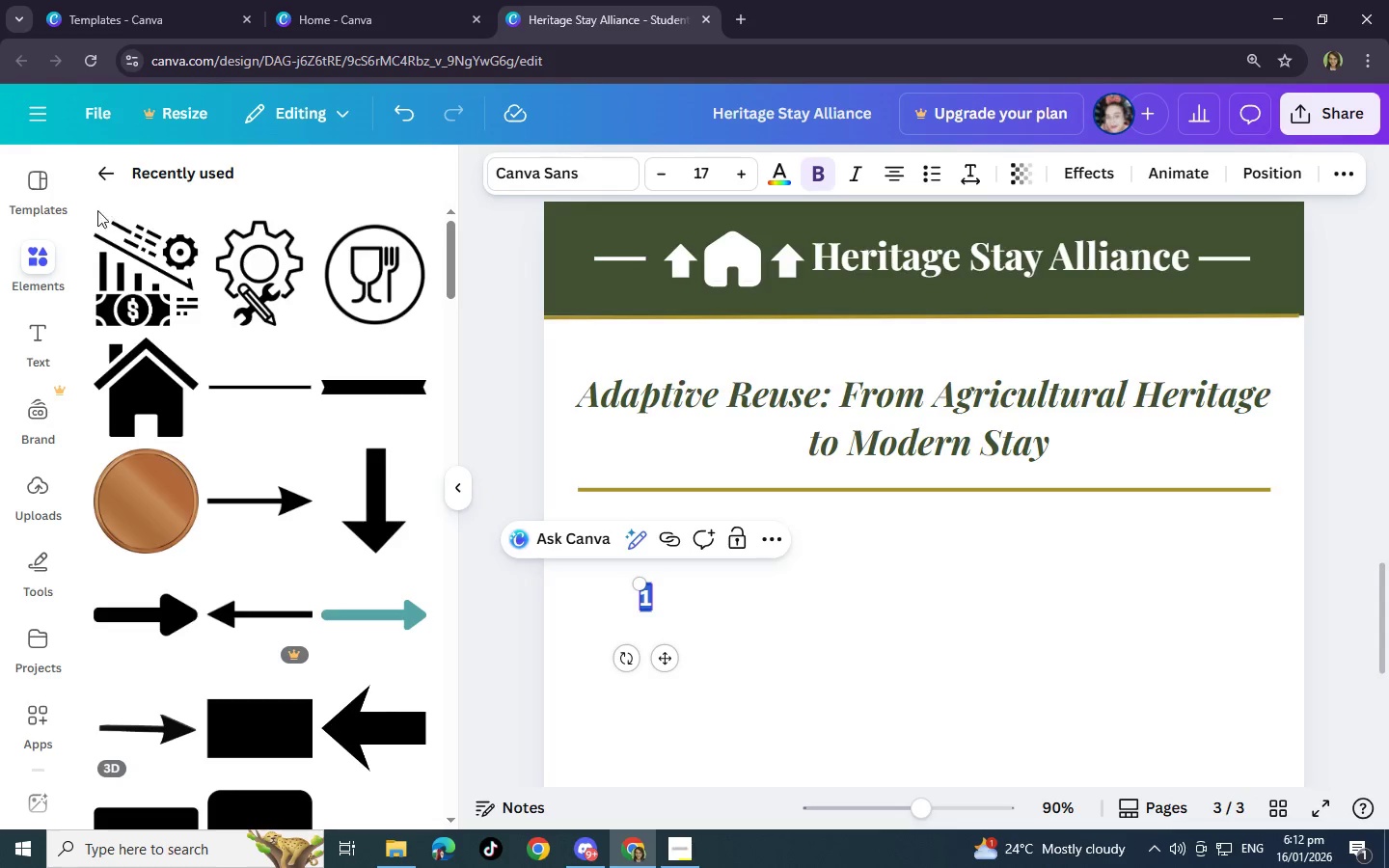 
left_click([100, 173])
 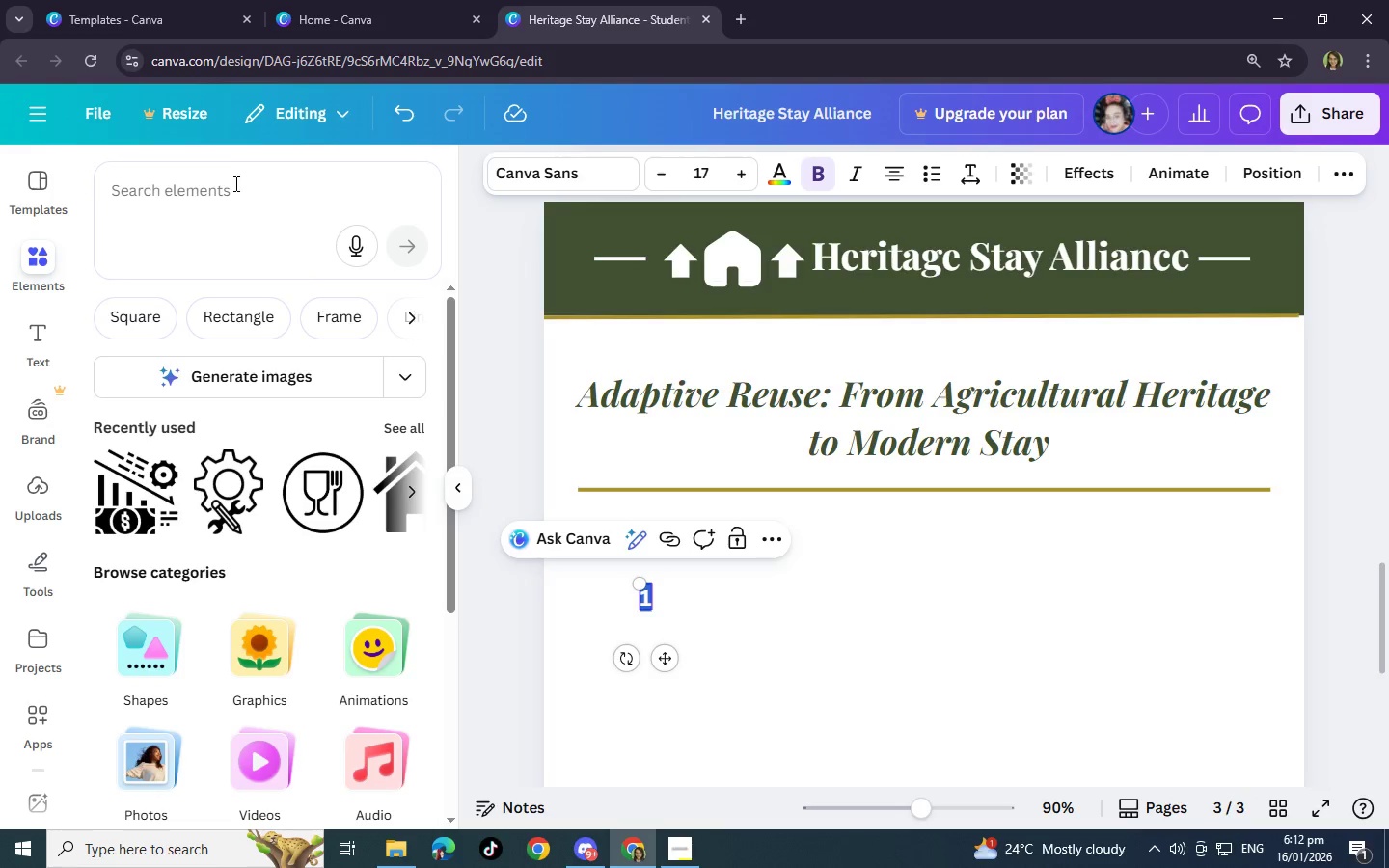 
left_click([237, 191])
 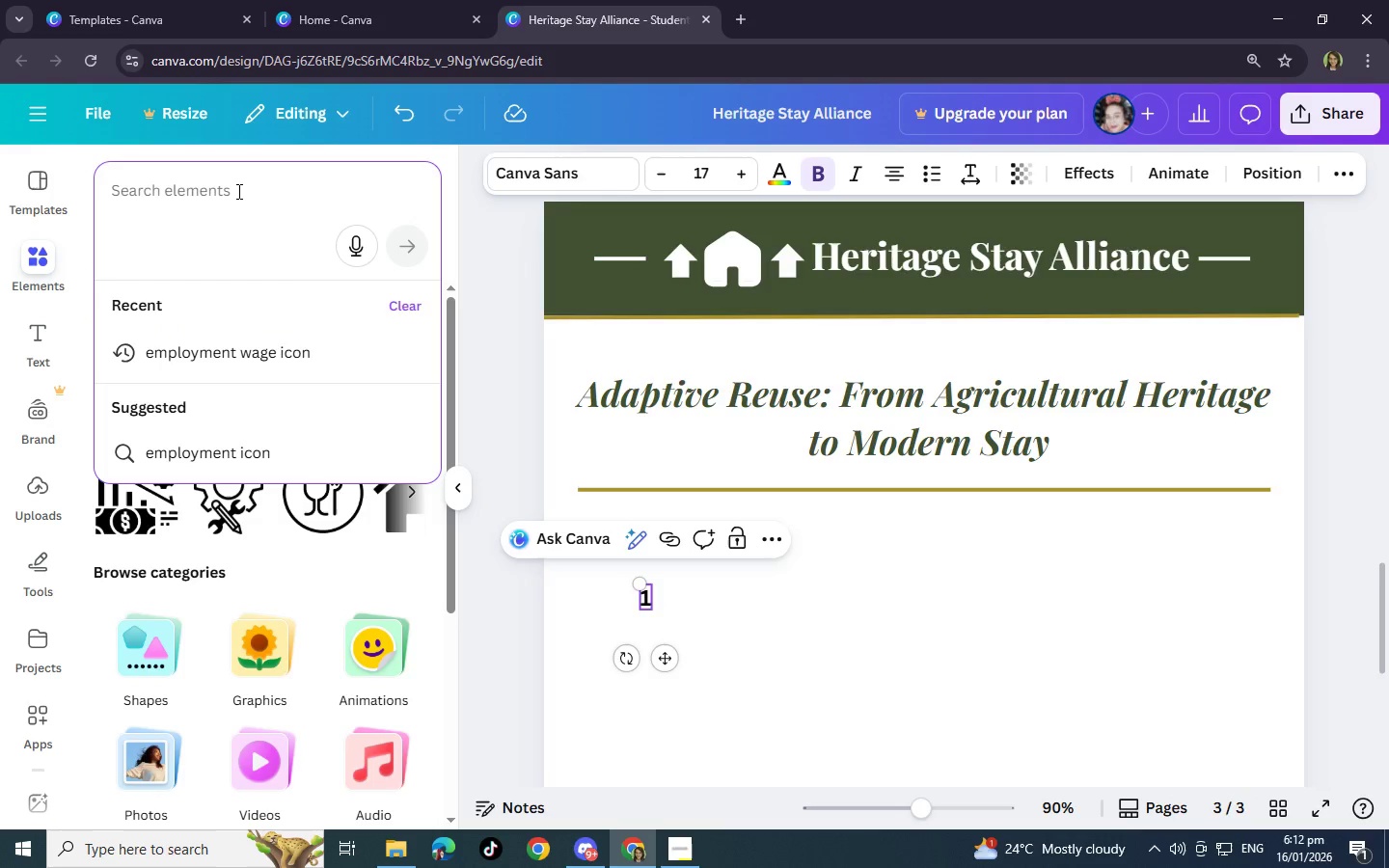 
type(cir)
 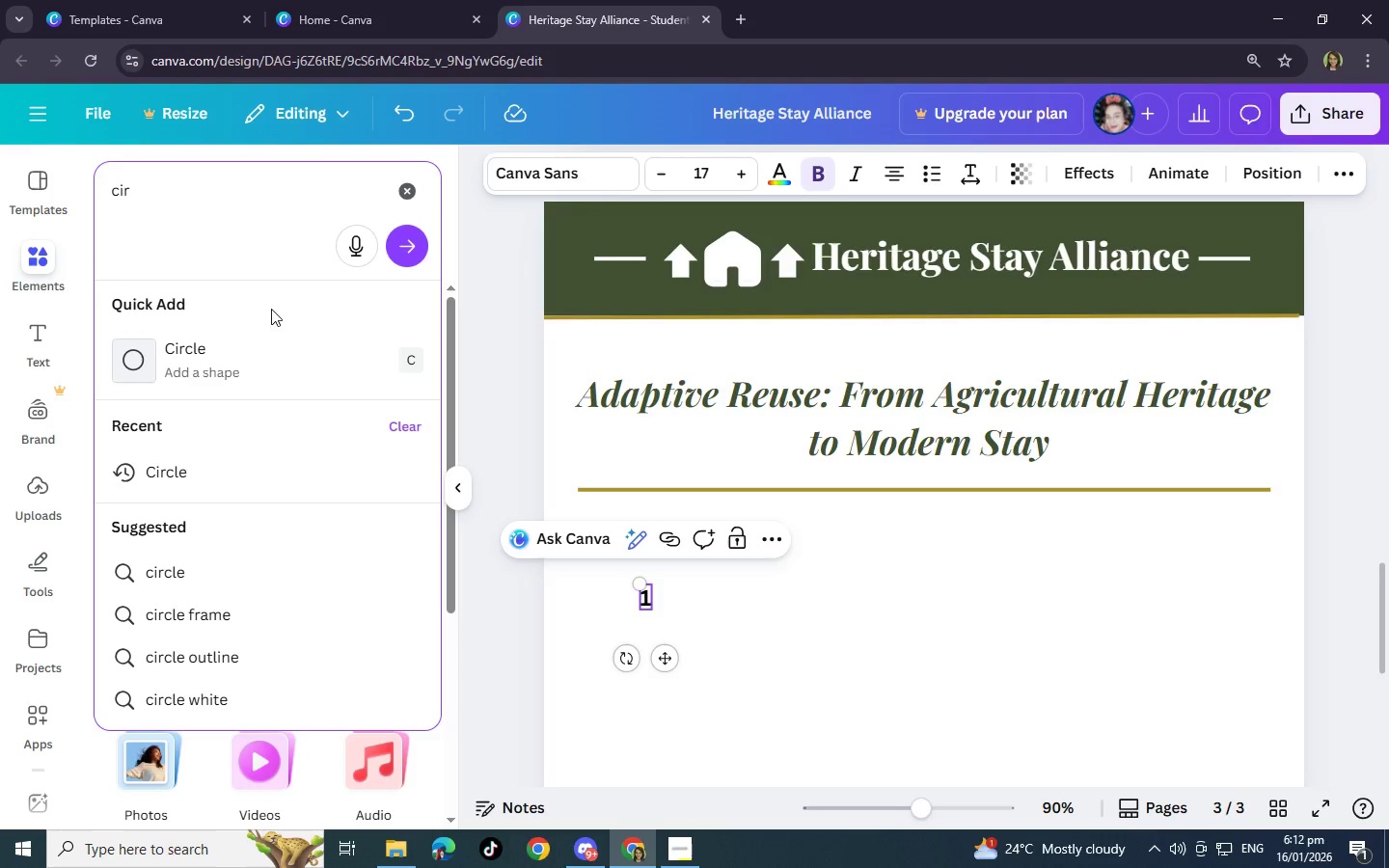 
left_click([246, 459])
 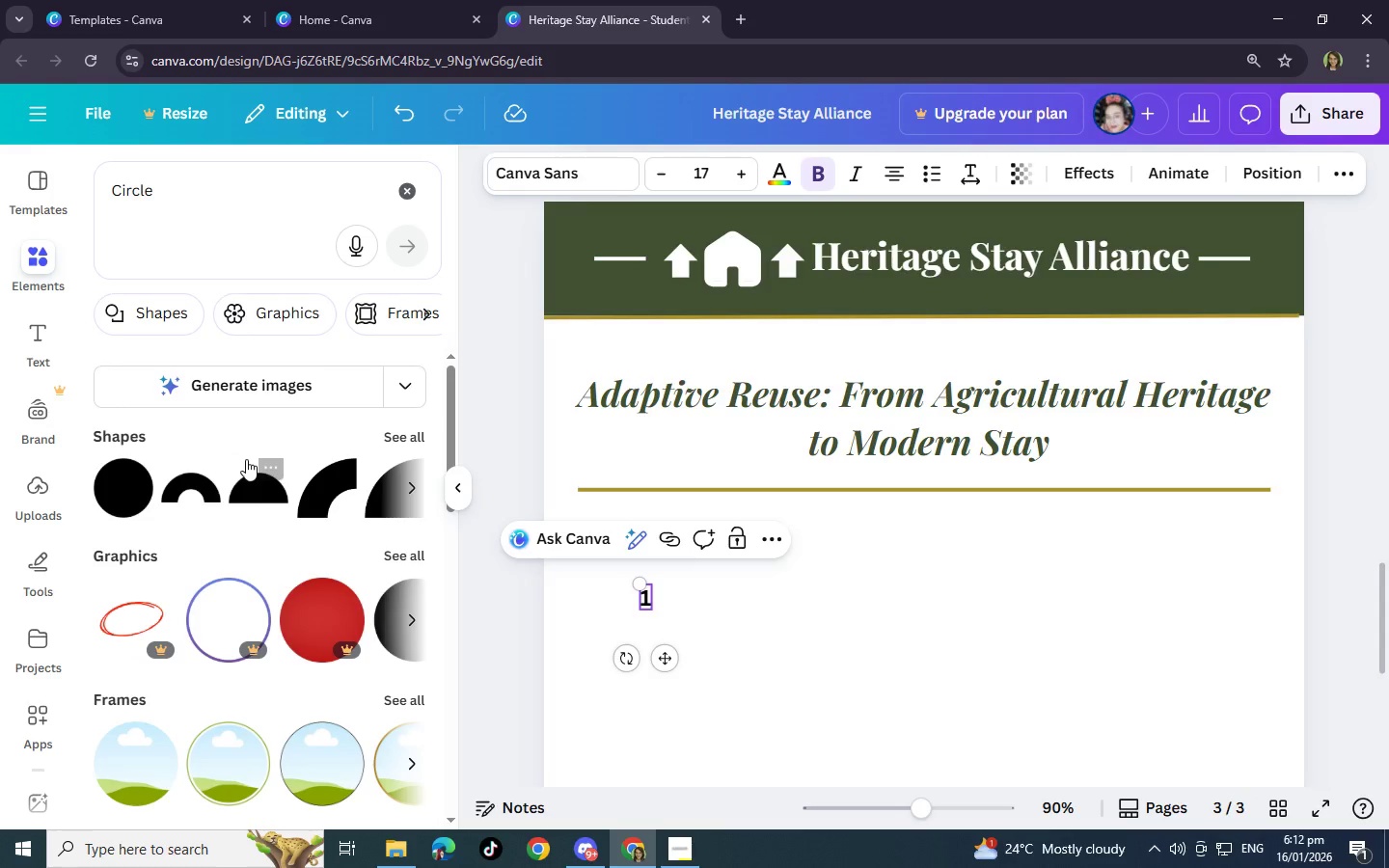 
left_click([141, 474])
 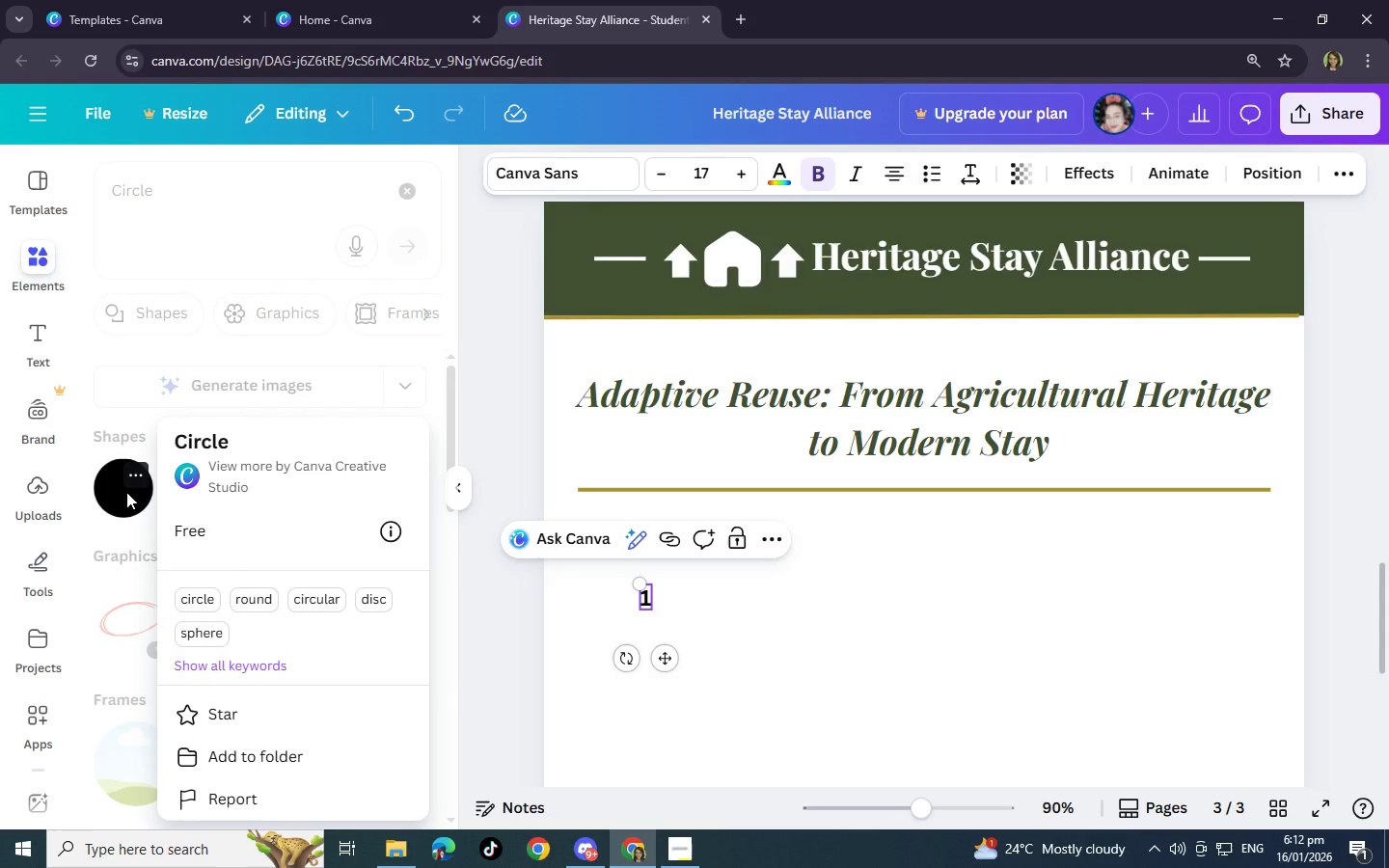 
left_click([126, 492])
 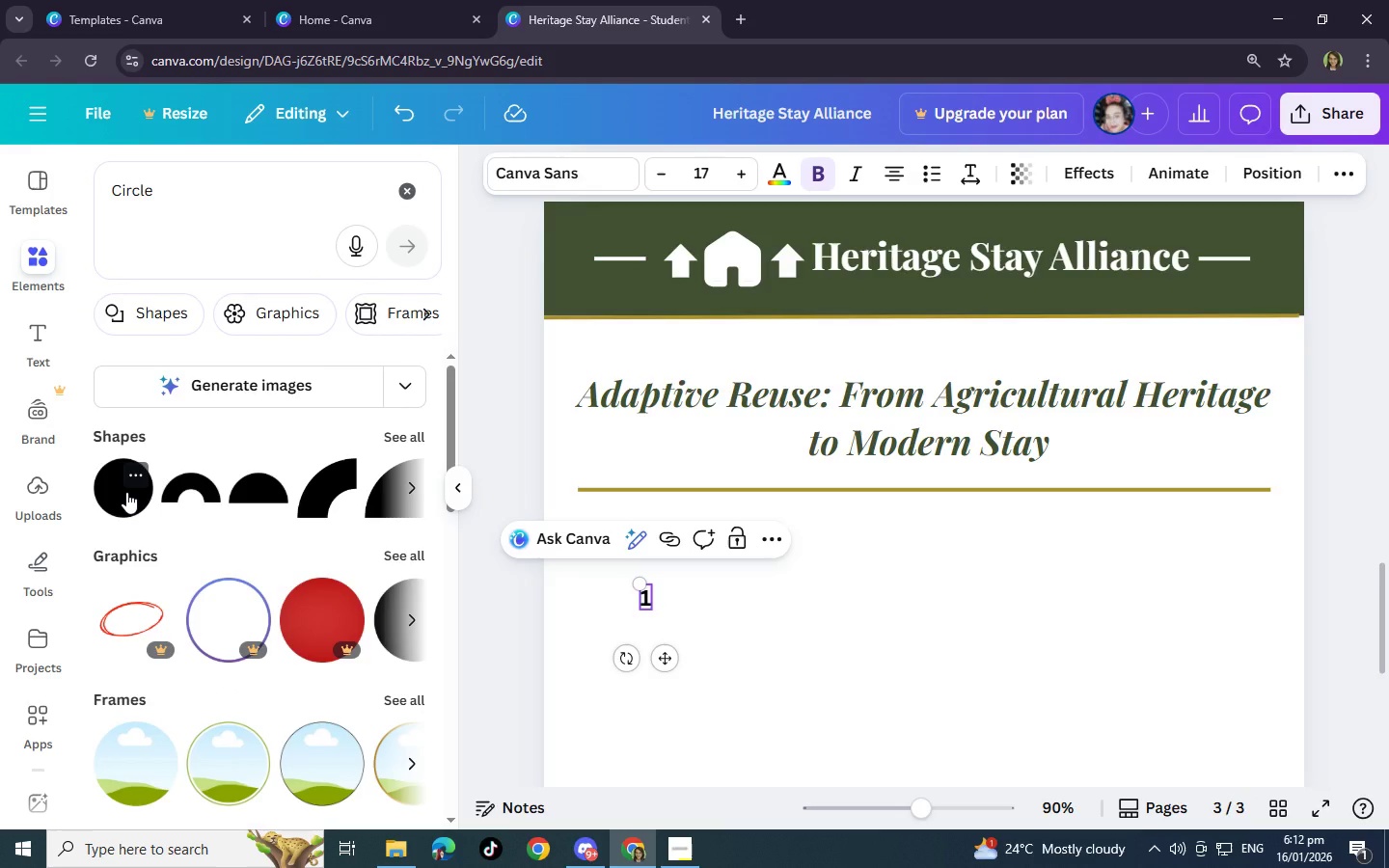 
left_click([126, 492])
 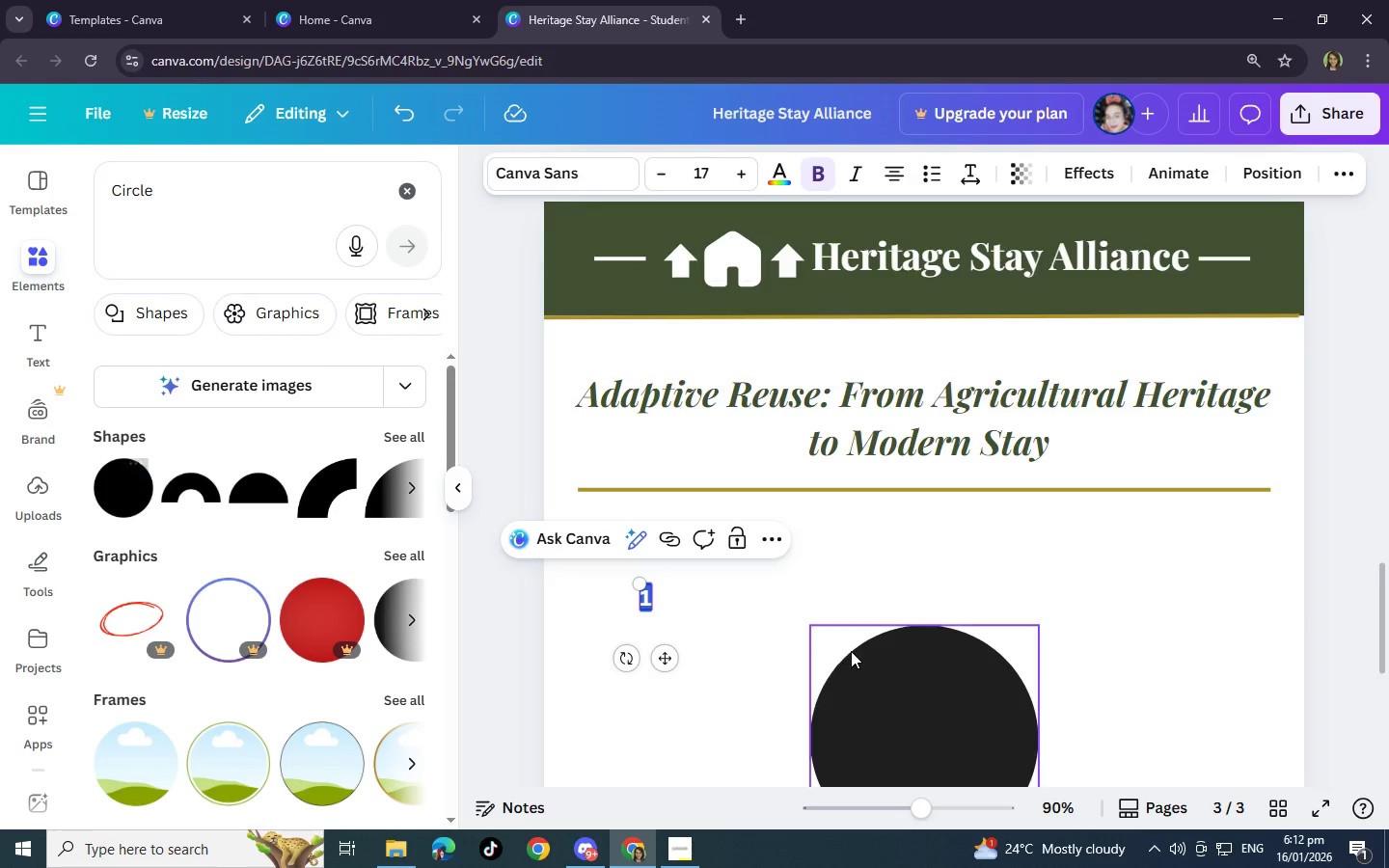 
left_click_drag(start_coordinate=[934, 663], to_coordinate=[903, 560])
 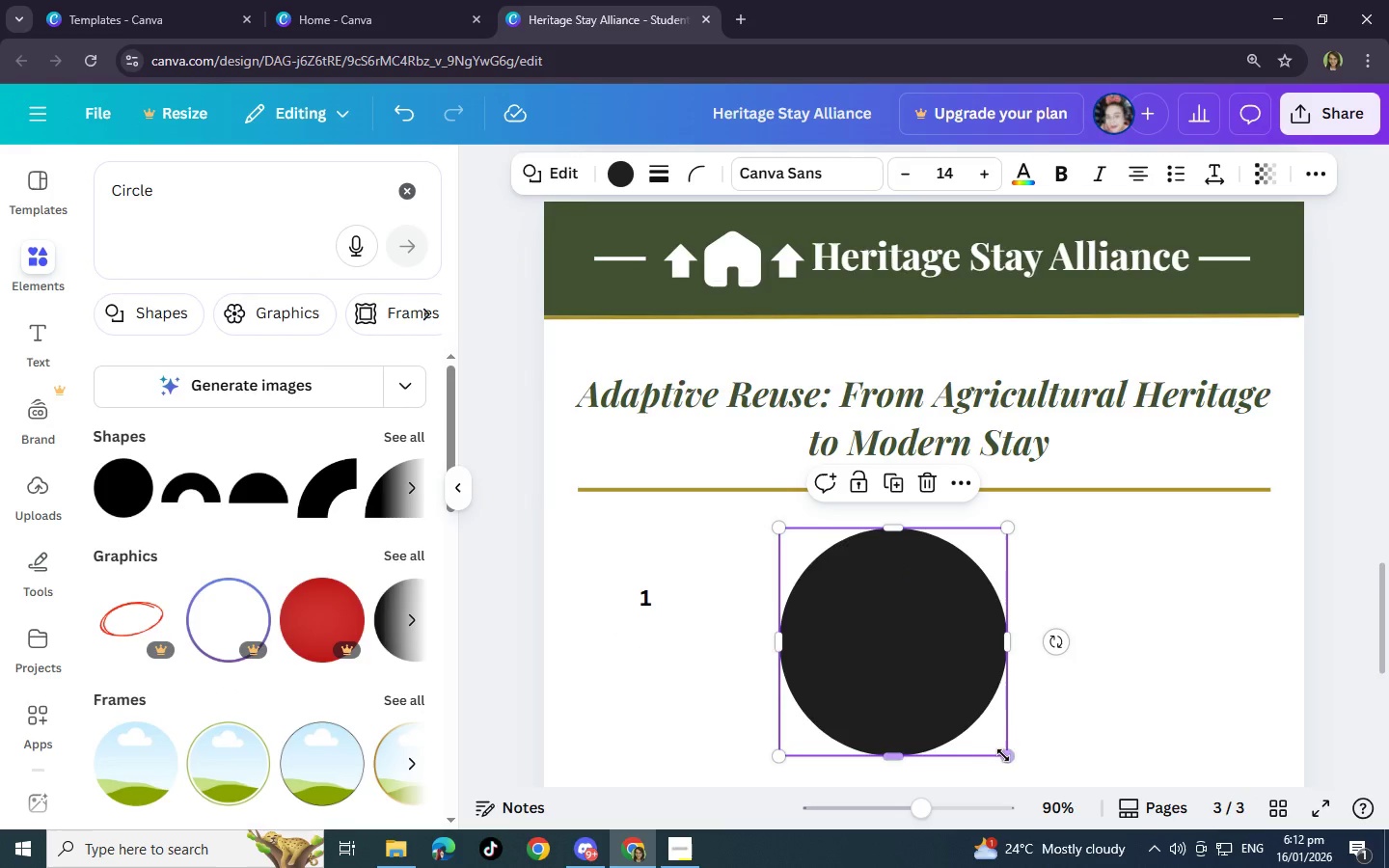 
left_click_drag(start_coordinate=[1006, 758], to_coordinate=[881, 594])
 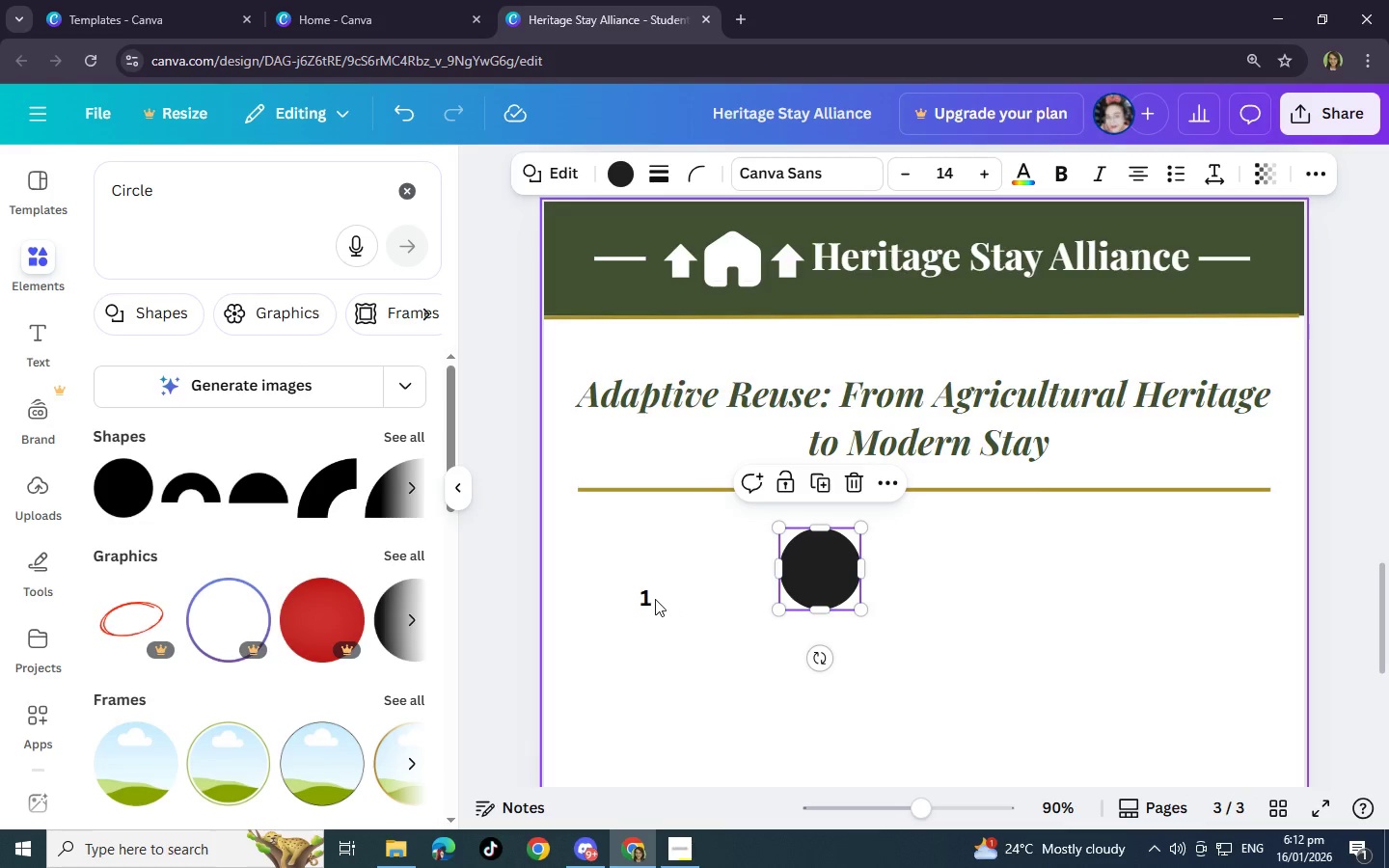 
left_click([643, 599])
 